 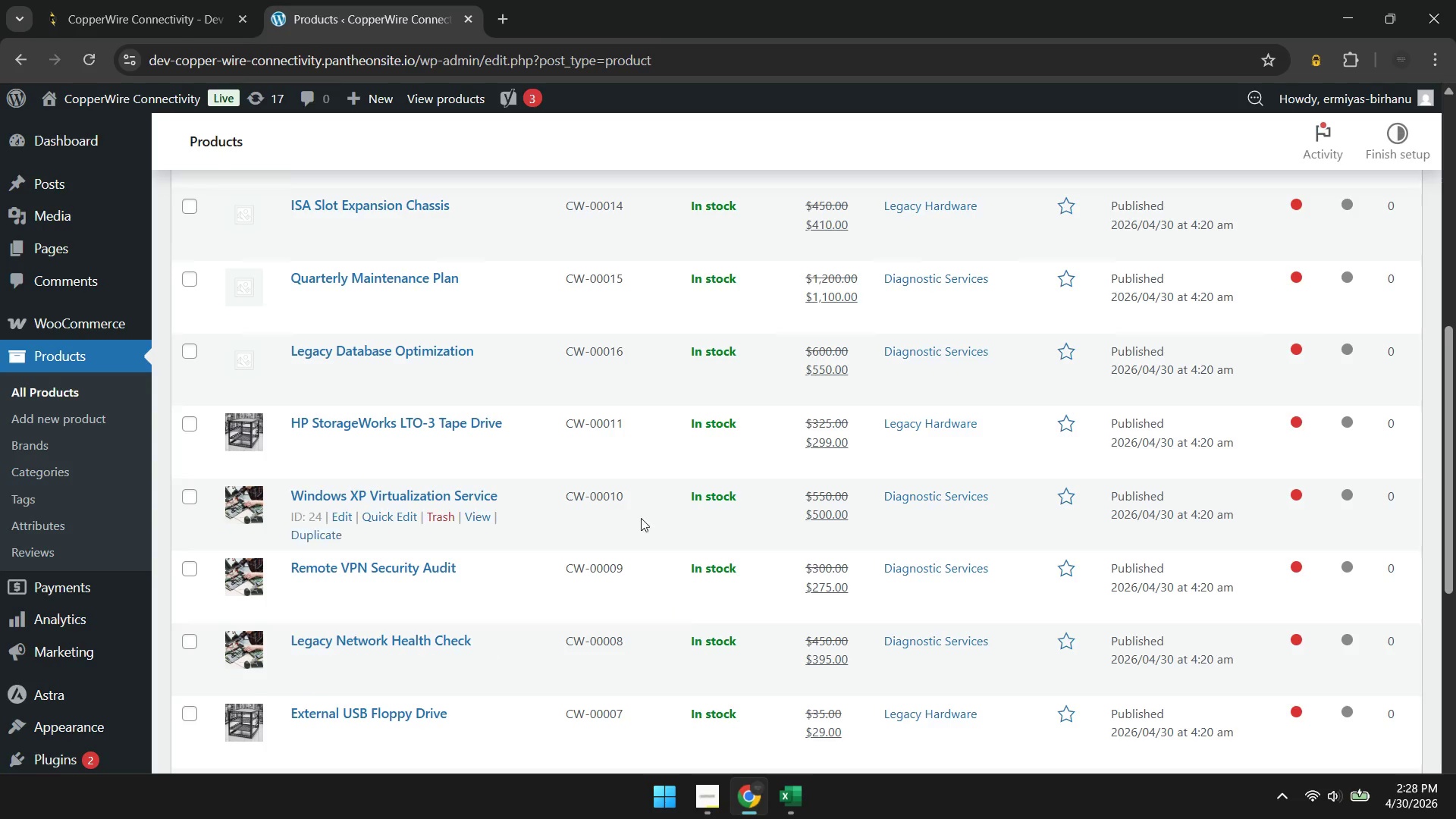 
scroll: coordinate [623, 463], scroll_direction: up, amount: 2.0
 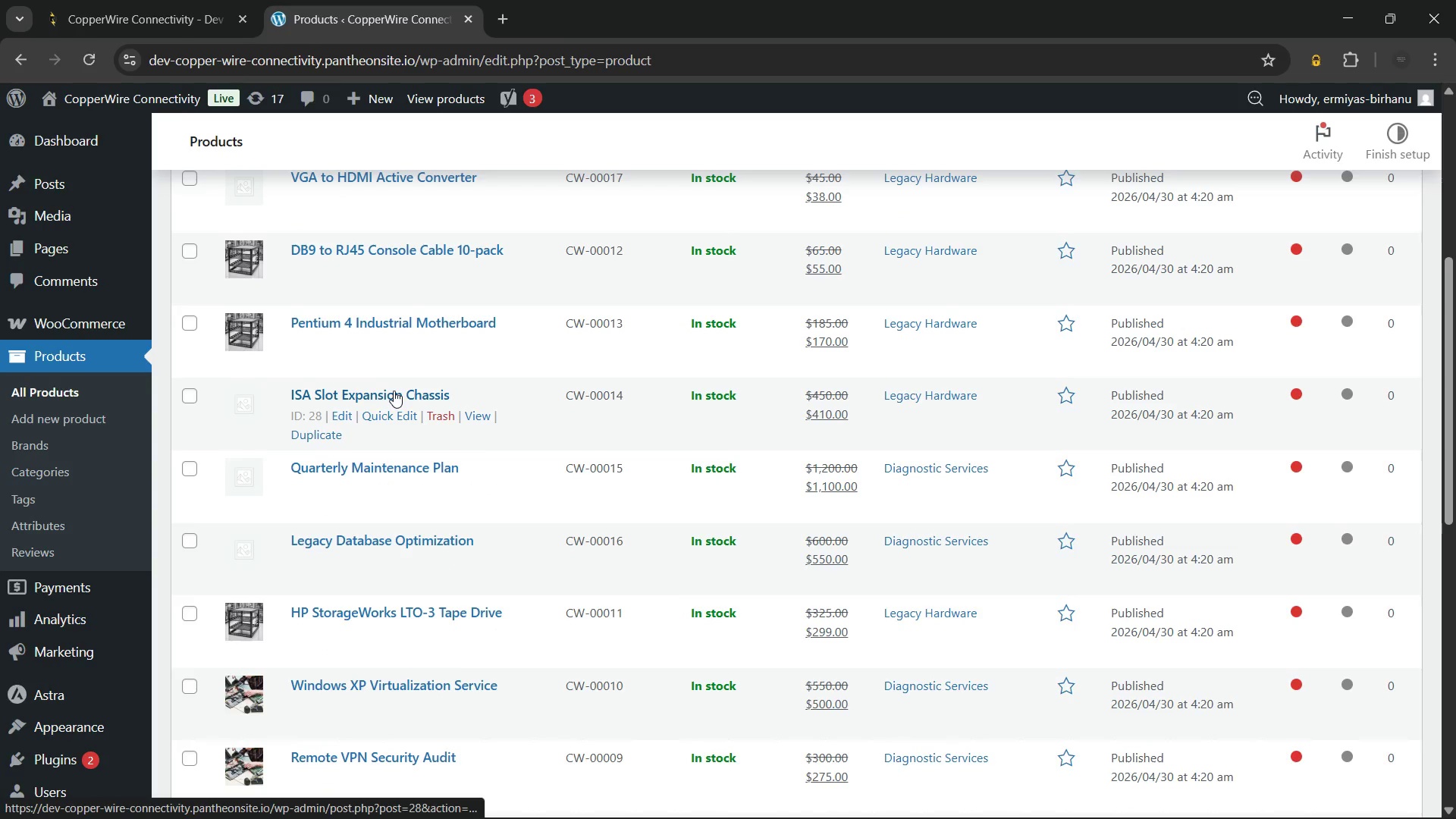 
left_click([394, 391])
 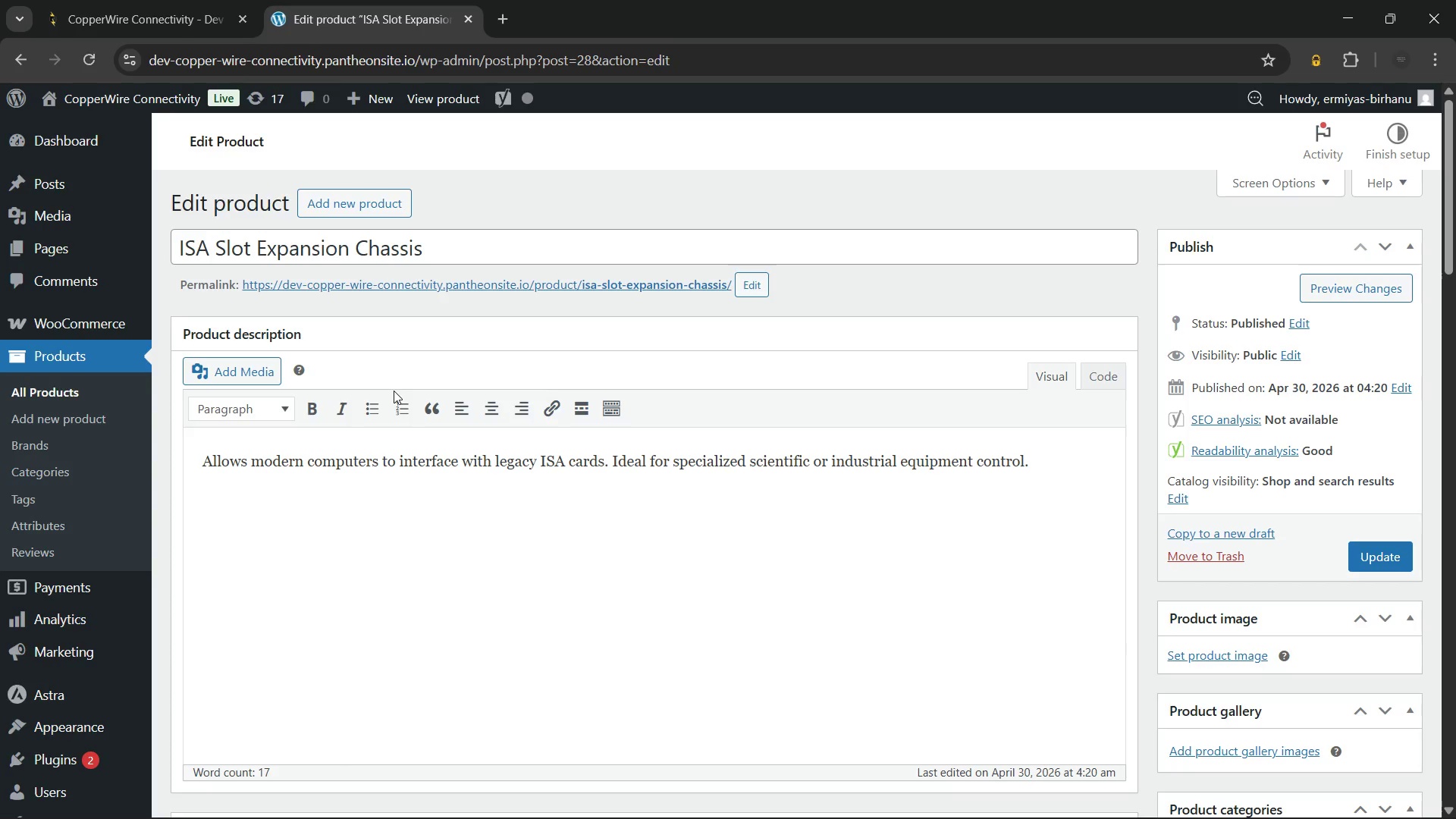 
wait(40.89)
 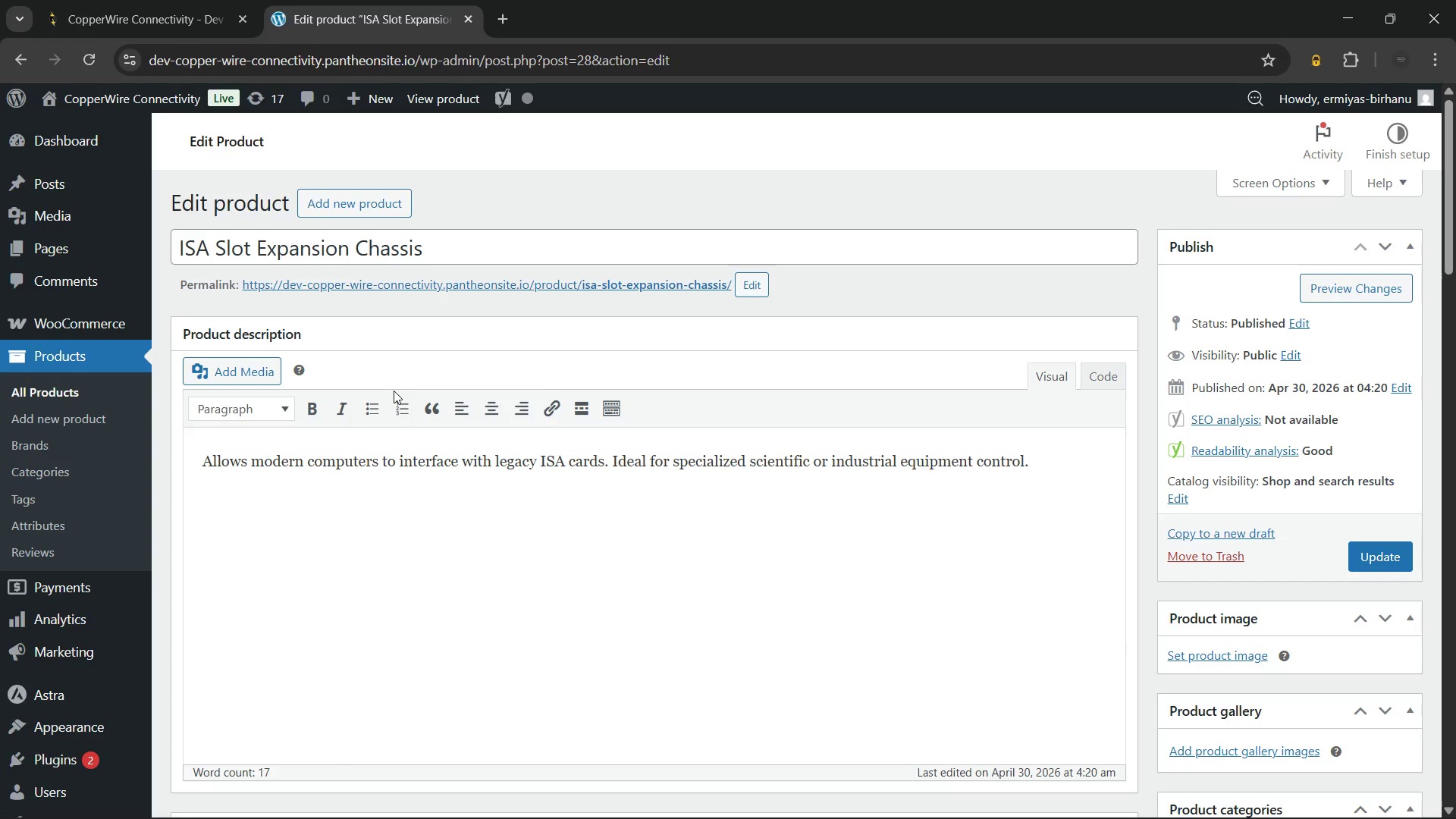 
left_click([563, 464])
 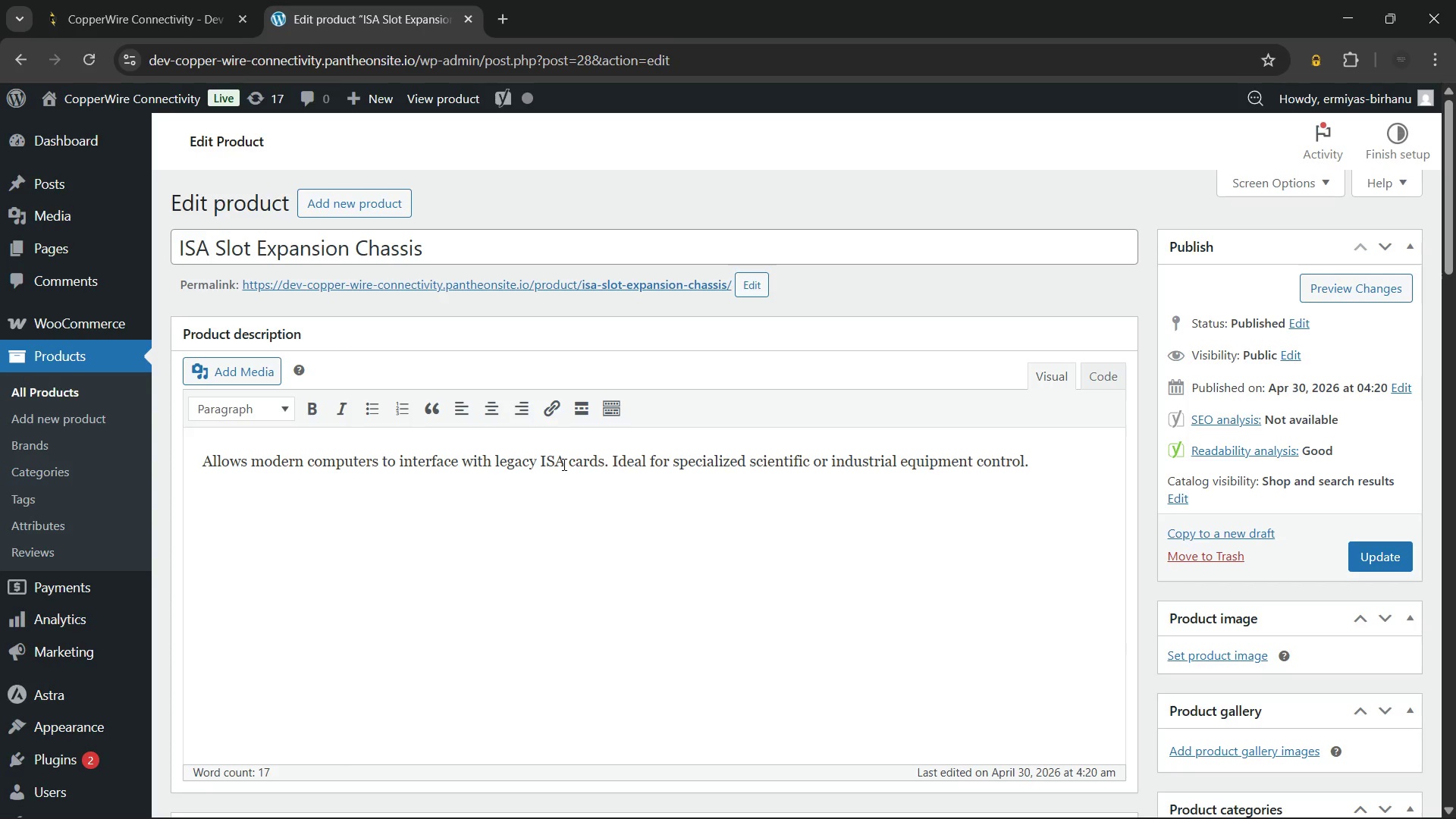 
key(Control+A)
 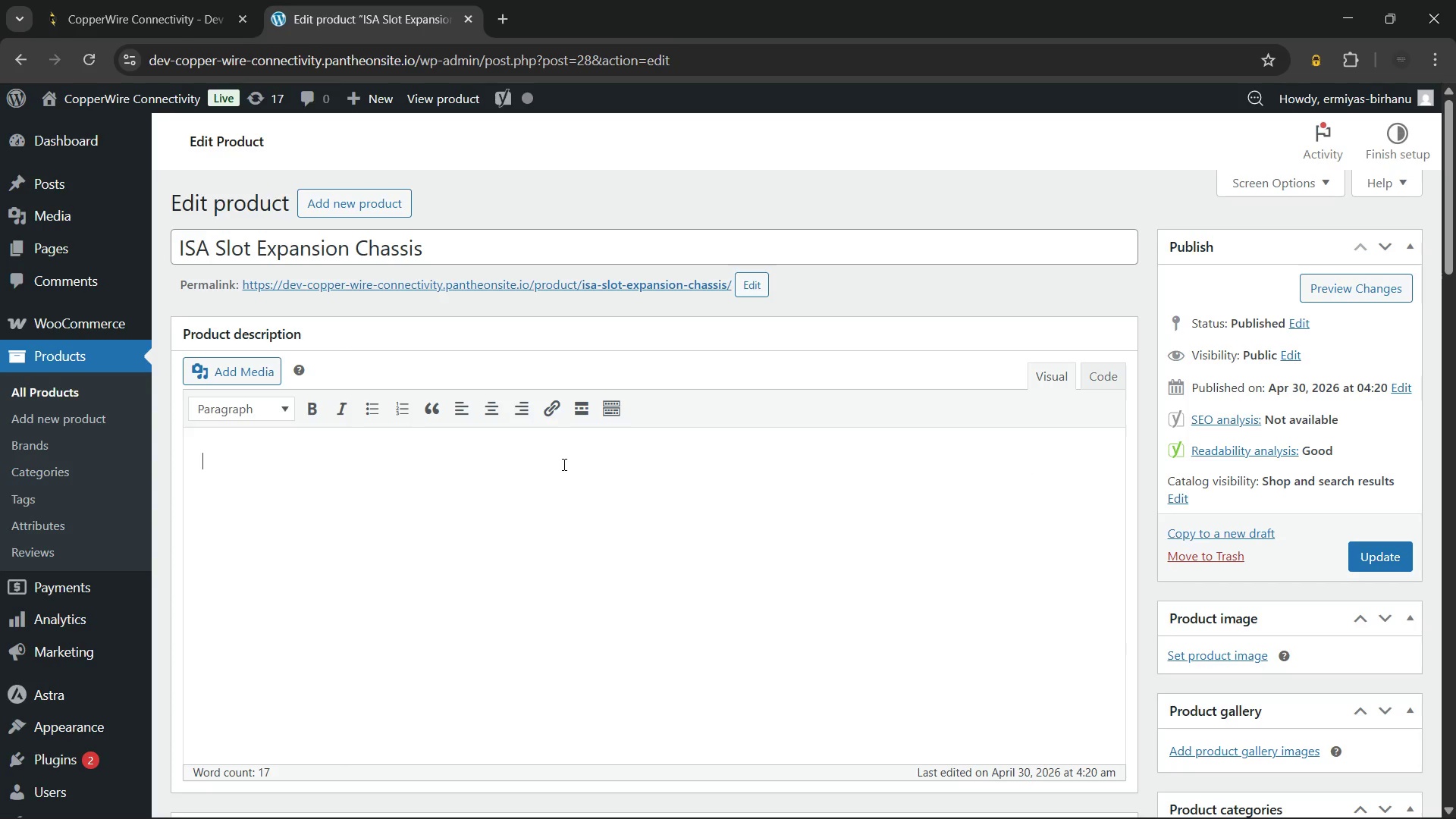 
key(Backspace)
type(The ISA slot expansion chassis allows modern computers to connect)
 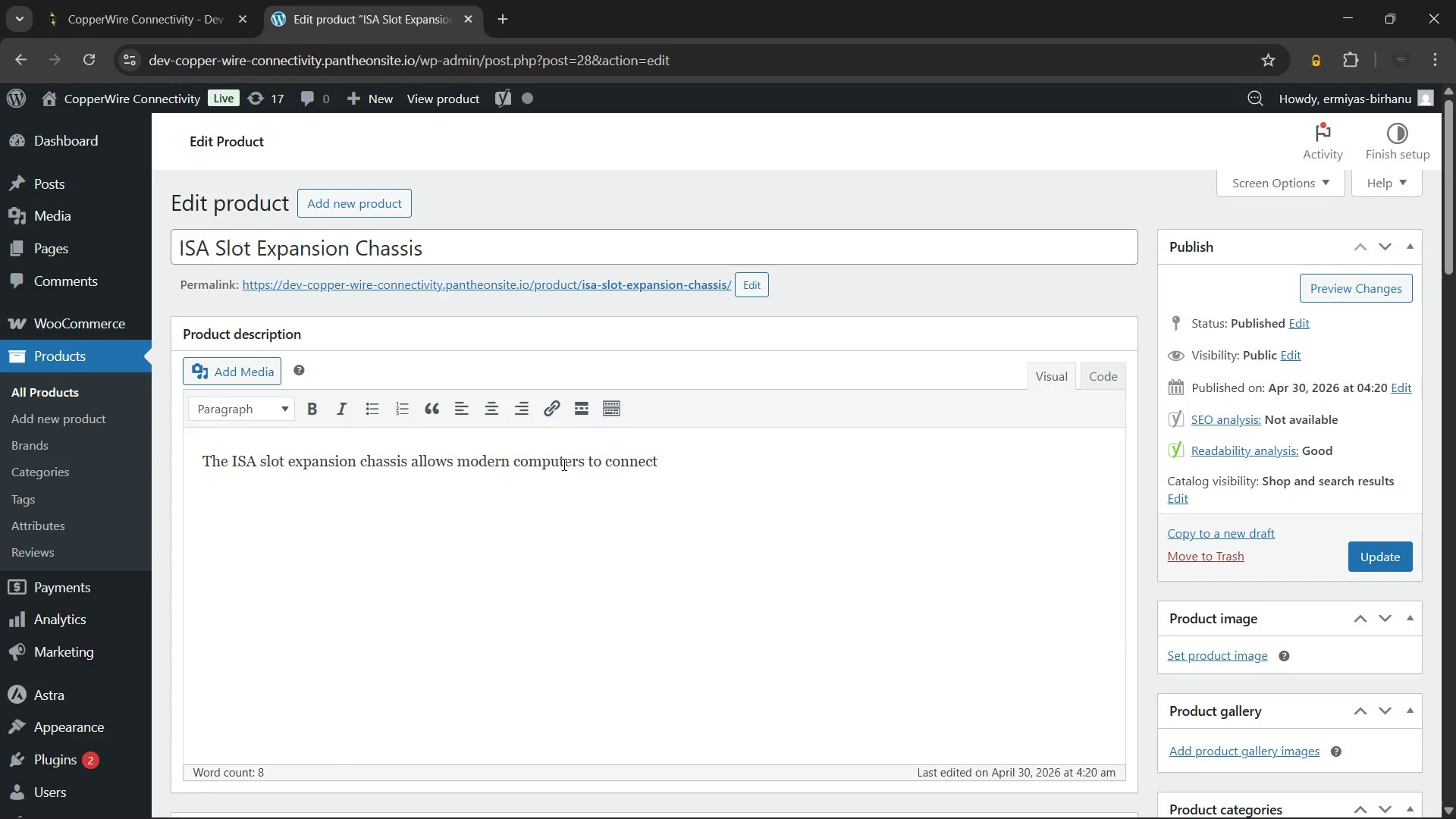 
wait(5.11)
 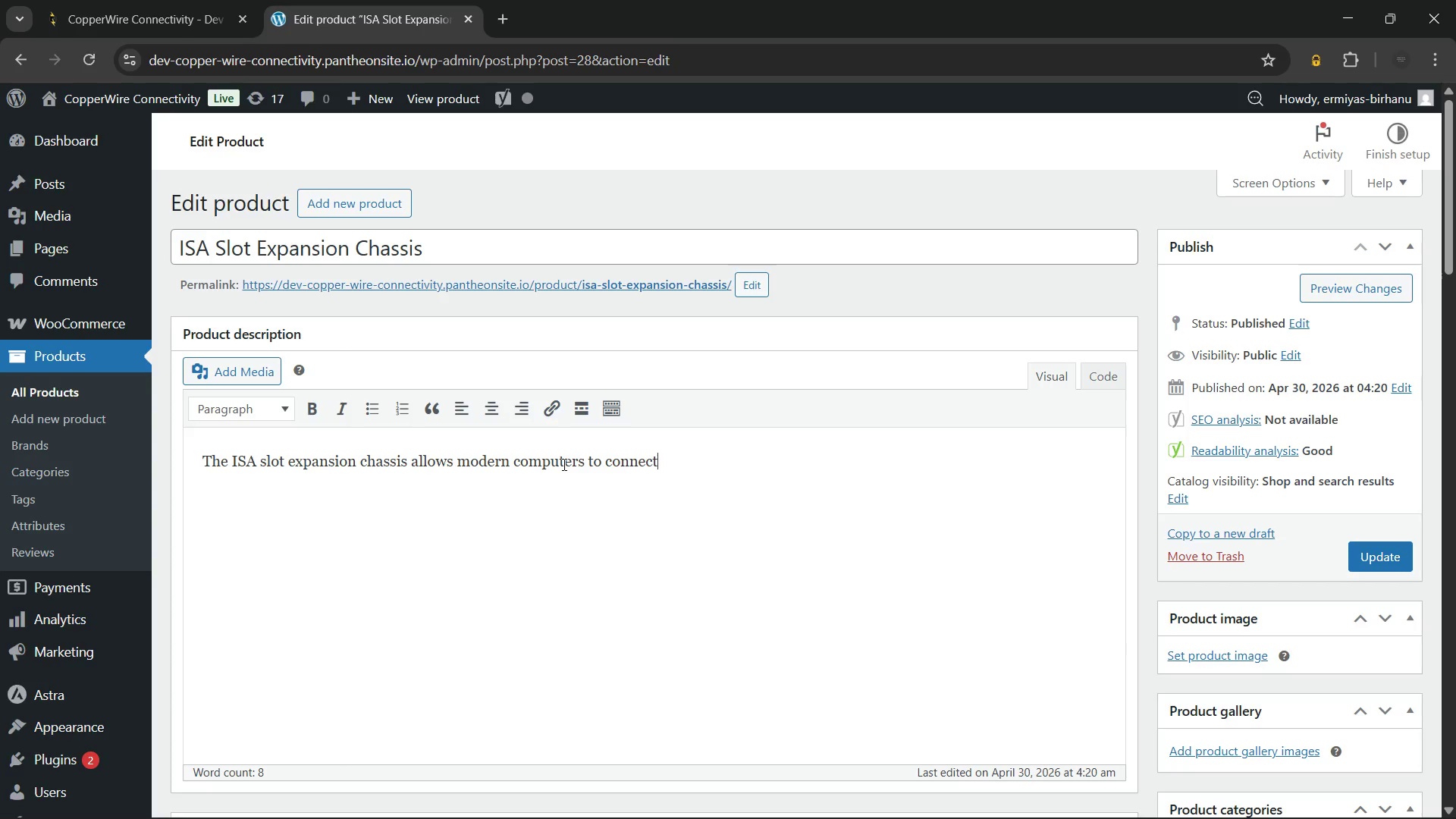 
type( with legacy ISA expansion)
 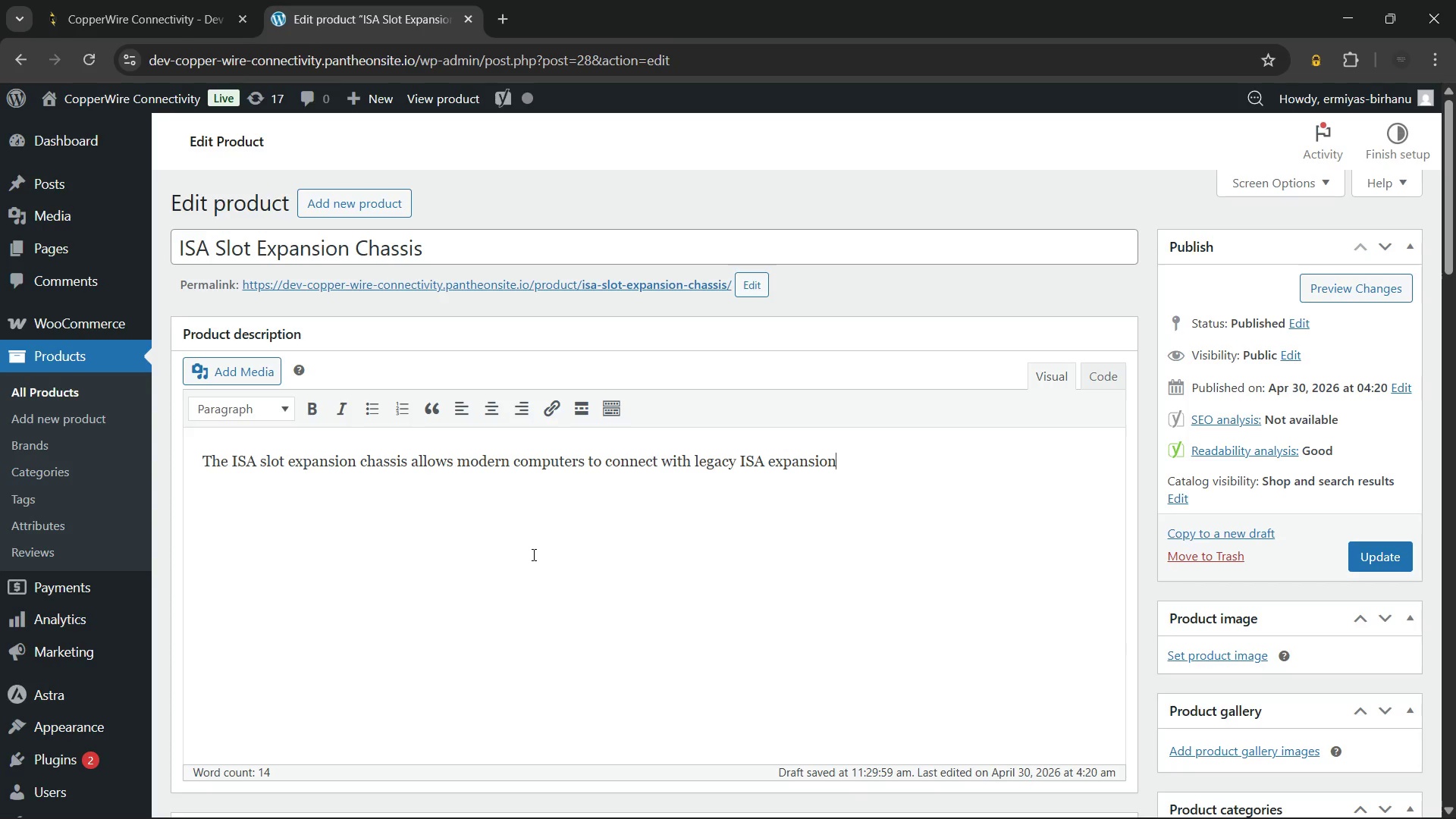 
wait(20.8)
 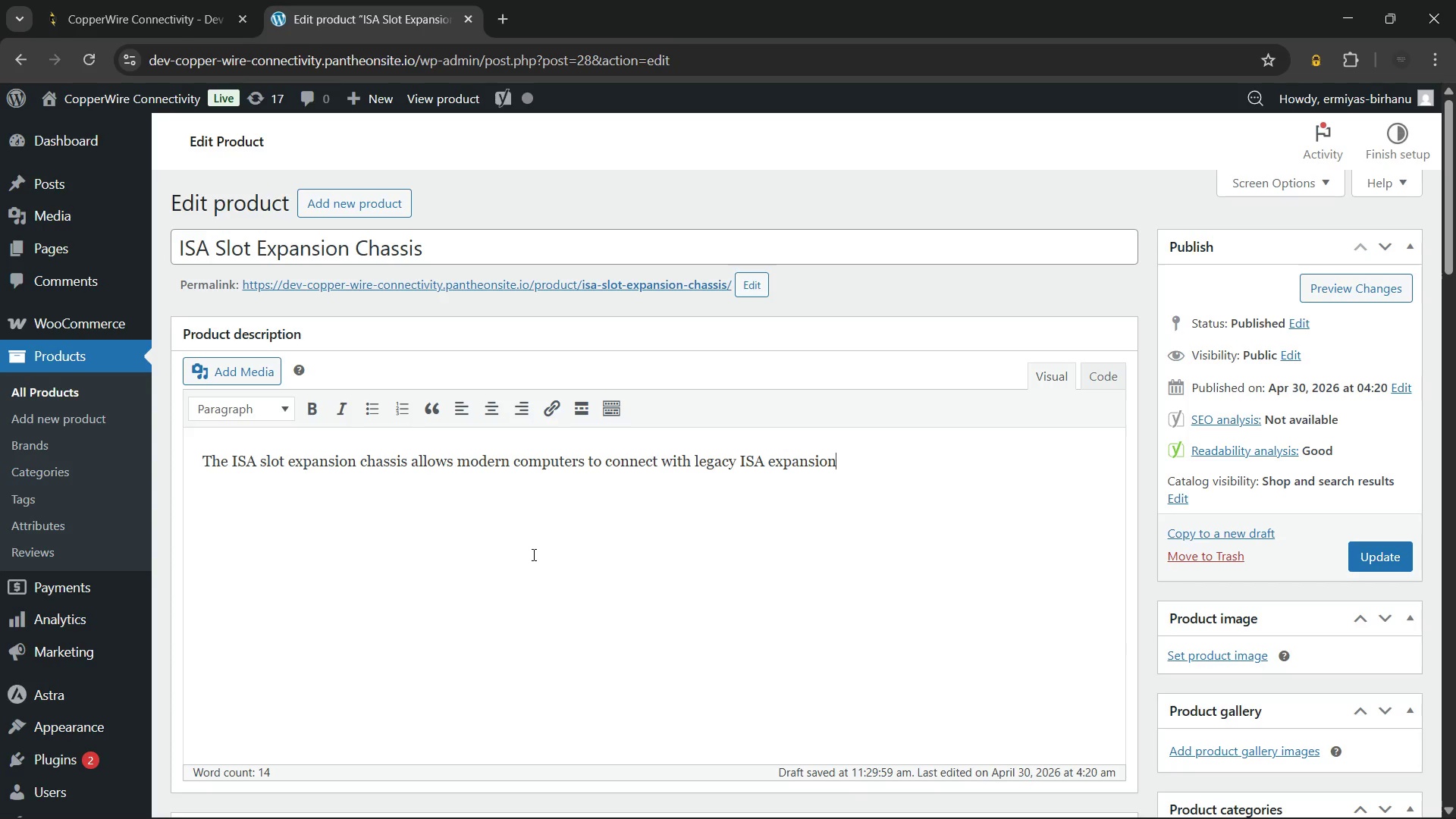 
type( cards that cannot be replaced. It links externally through a USB or PCI bridge. Therefore, systems that depend on ISA hardware can remain fully operational without relying on outdated motherboard platforms.)
 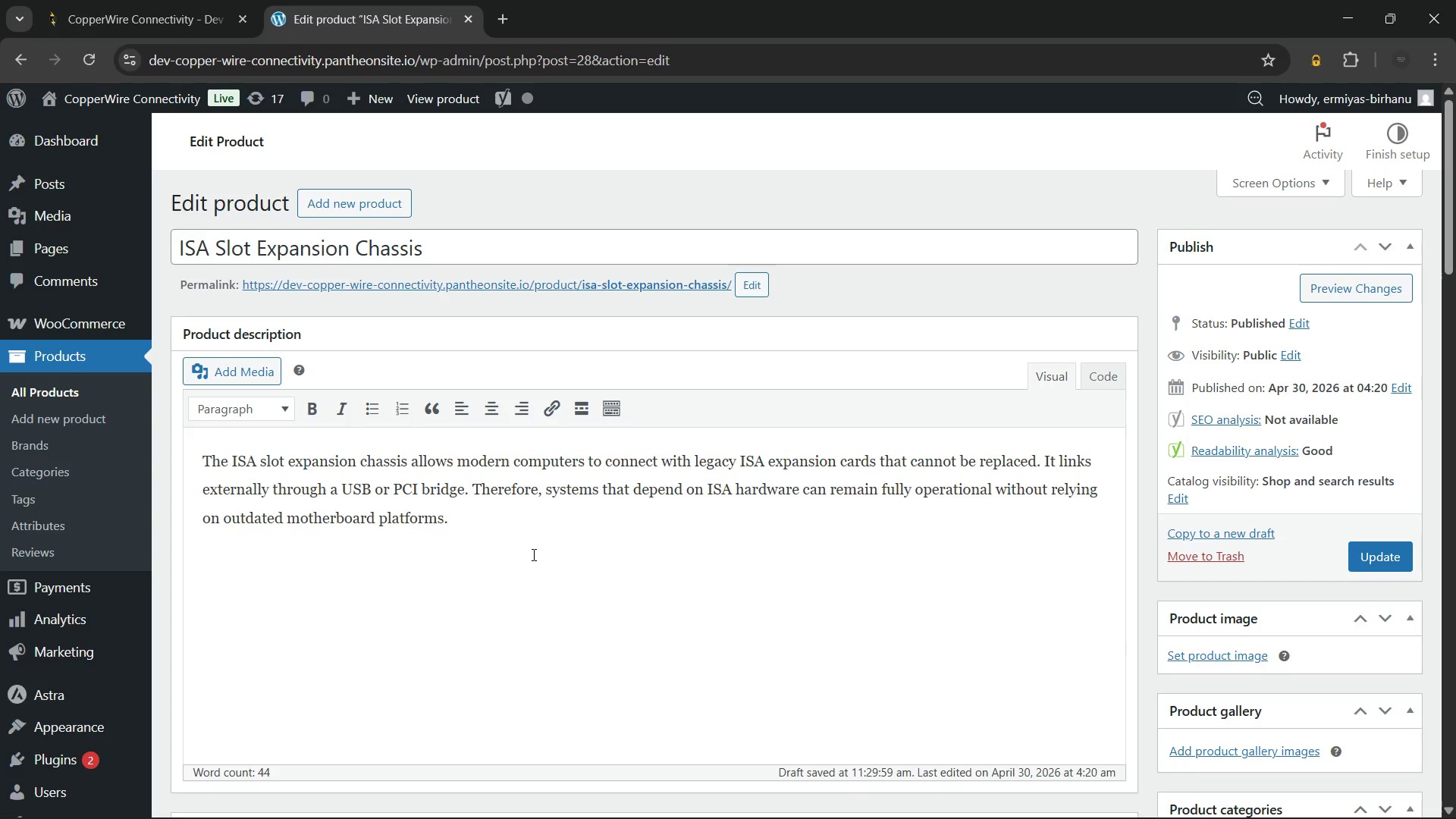 
key(Enter)
 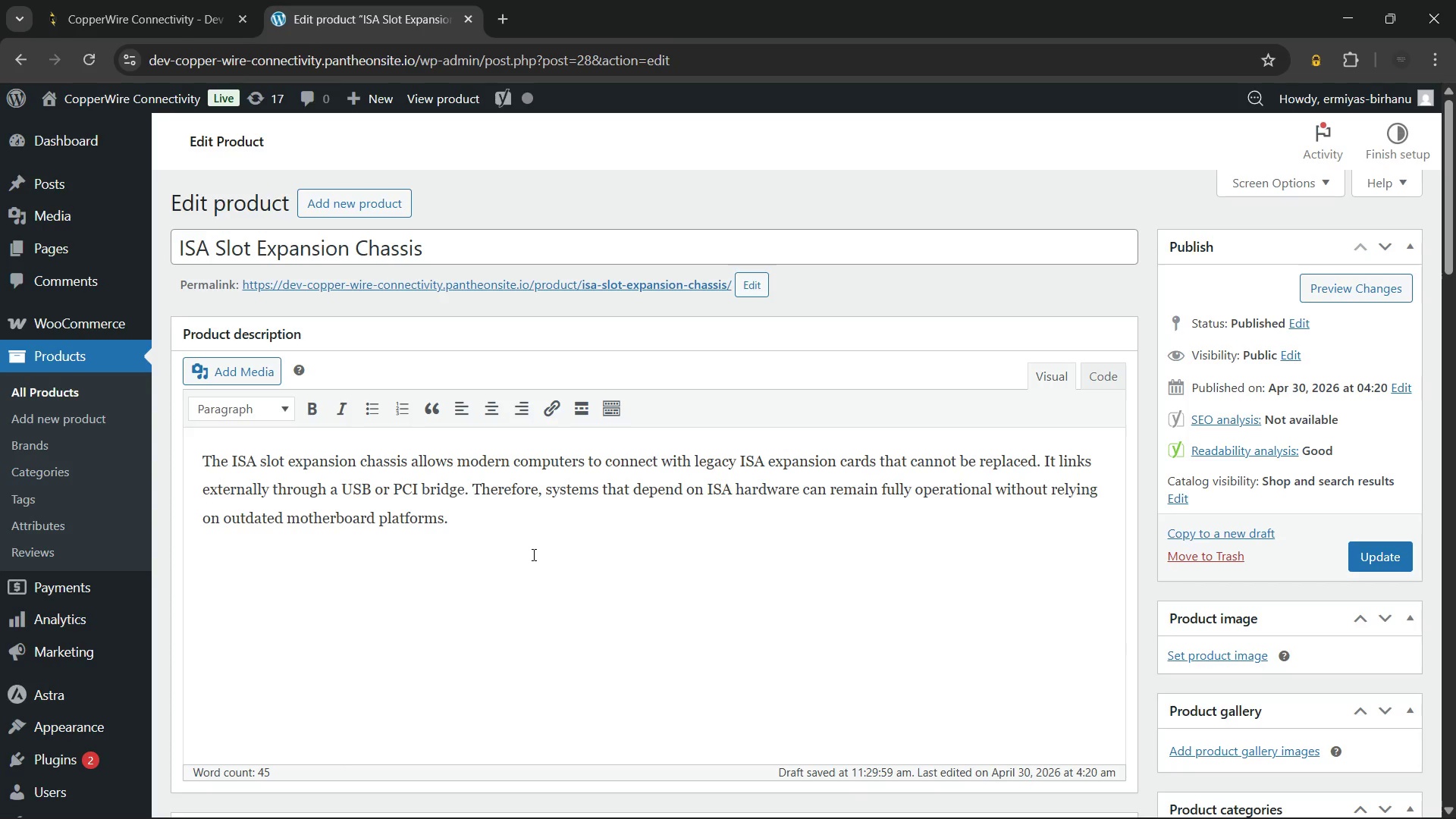 
type(This ISA slot expansion chassis provides a rugged)
 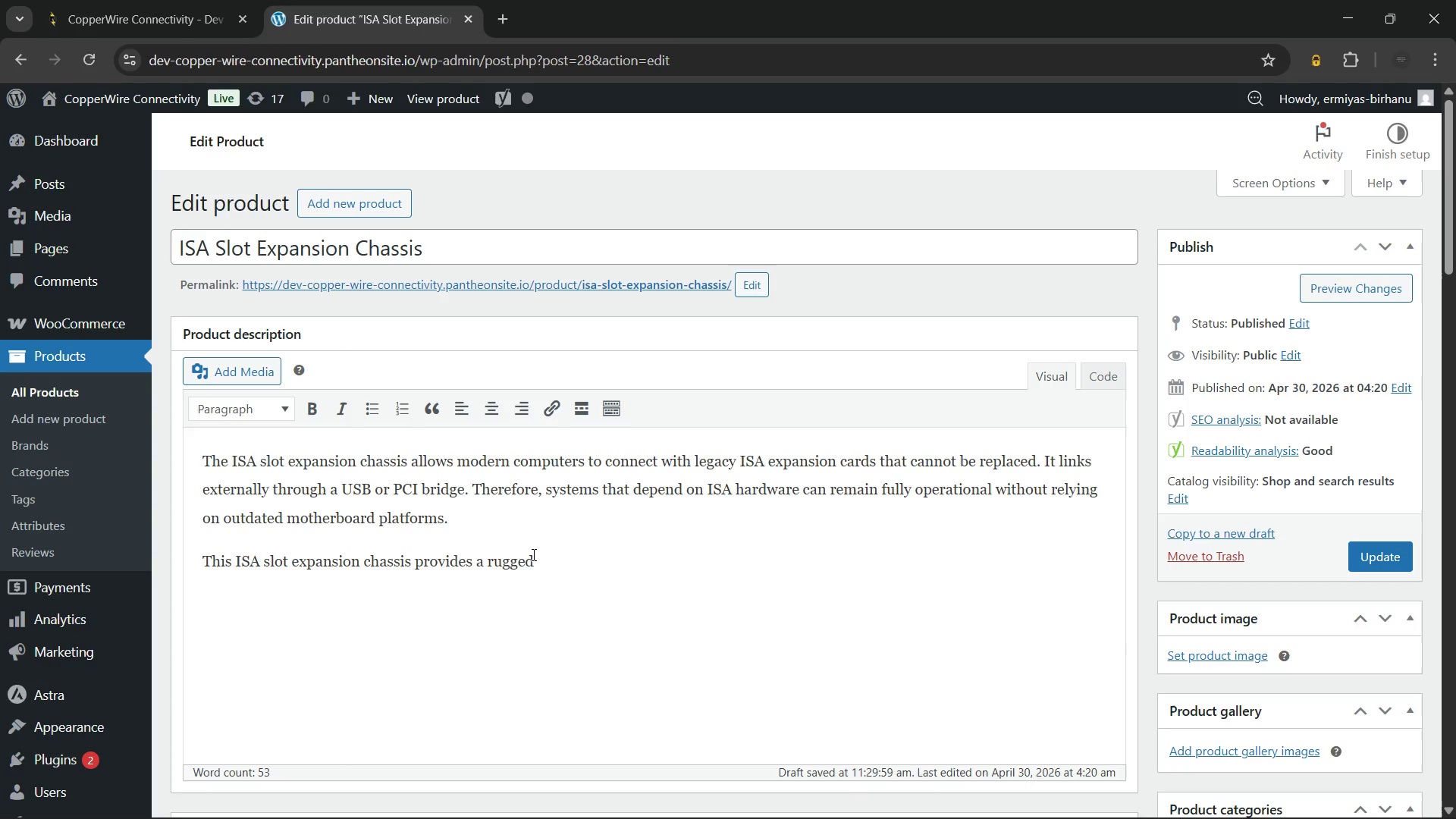 
key(Space)
 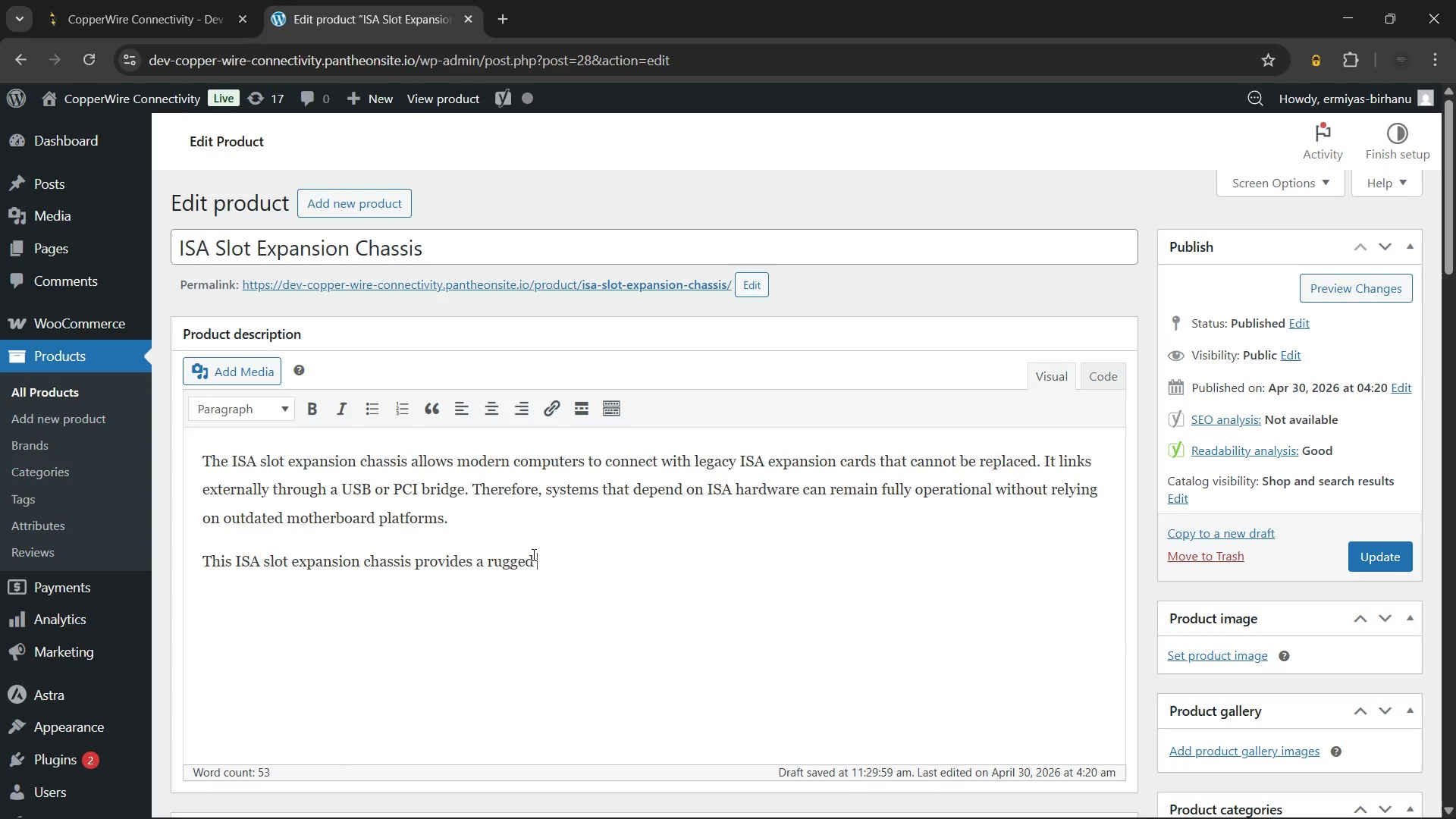 
type(housing)
 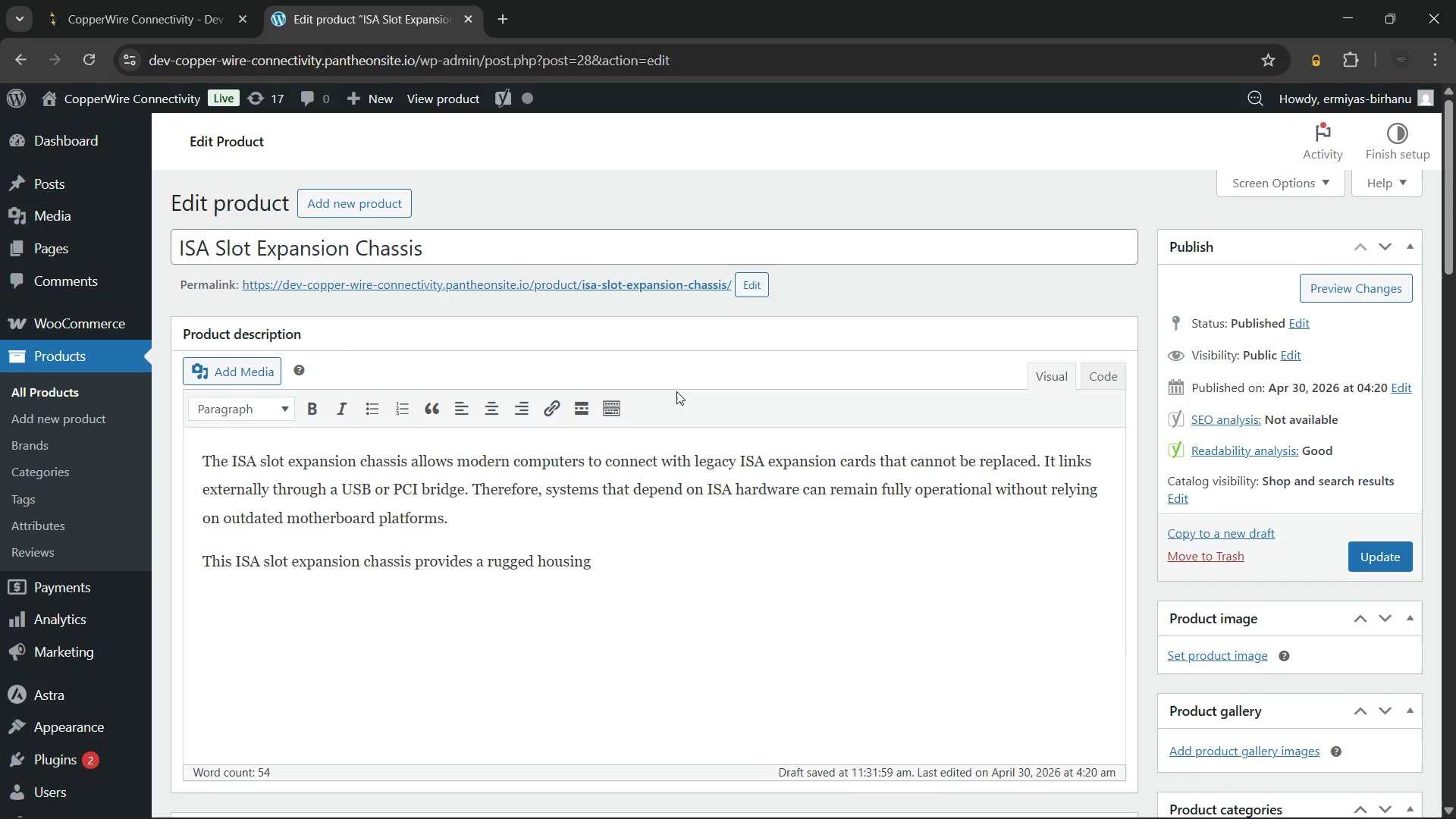 
type( that protects sensitive)
 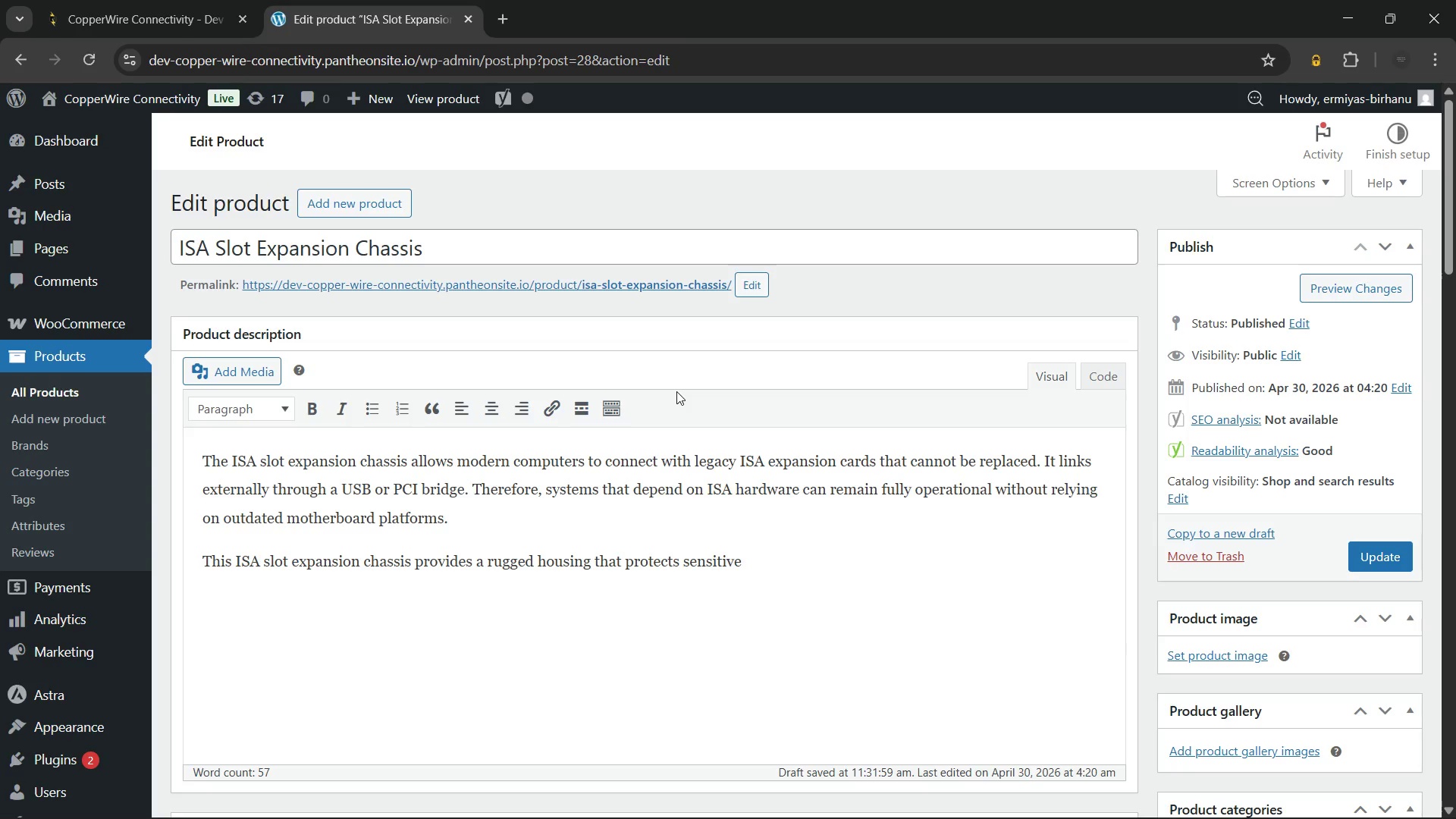 
type( legacy cards. As a resut)
key(Backspace)
type(lt, it ensuress)
key(Backspace)
type( stable power)
 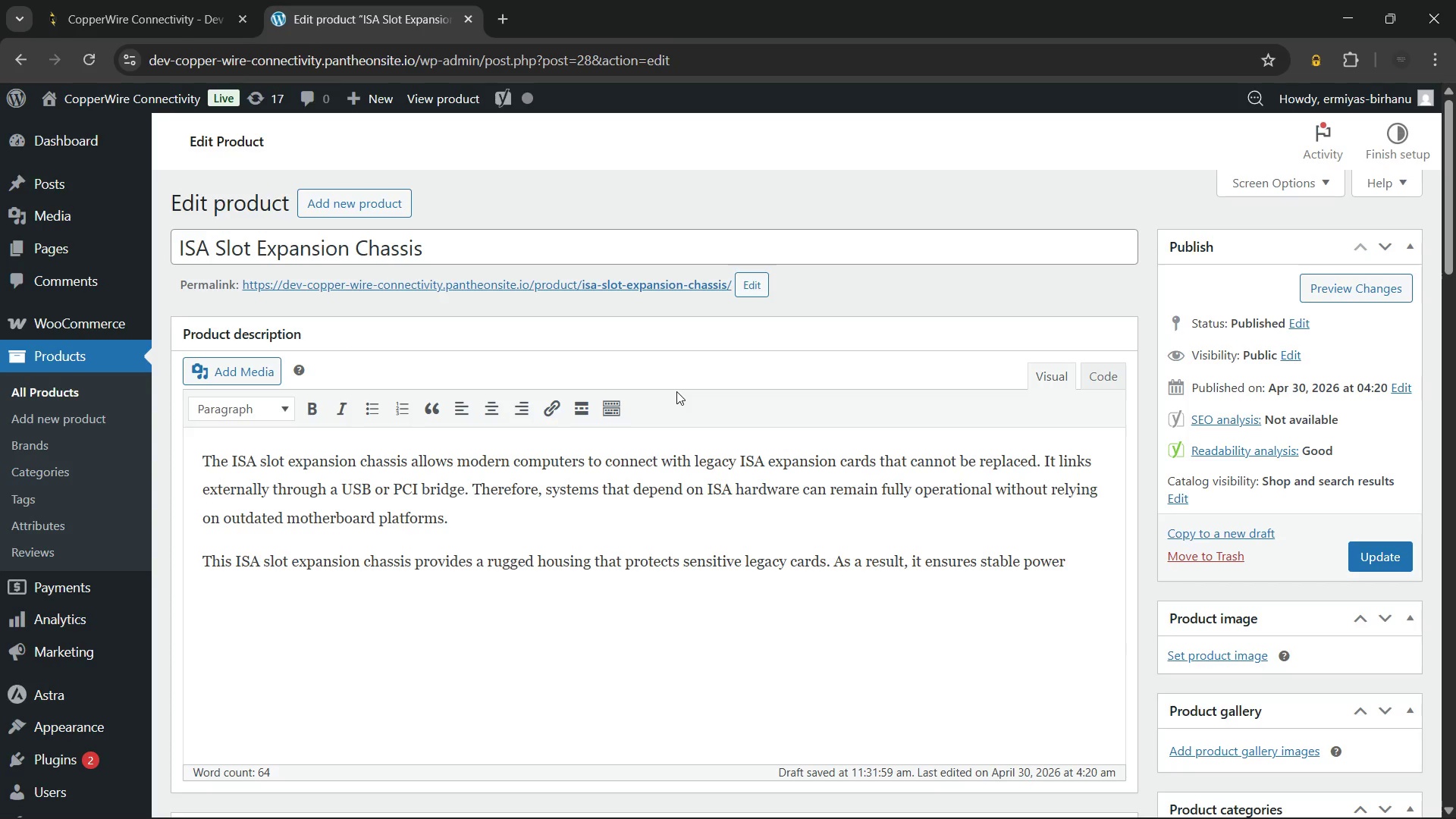 
wait(6.84)
 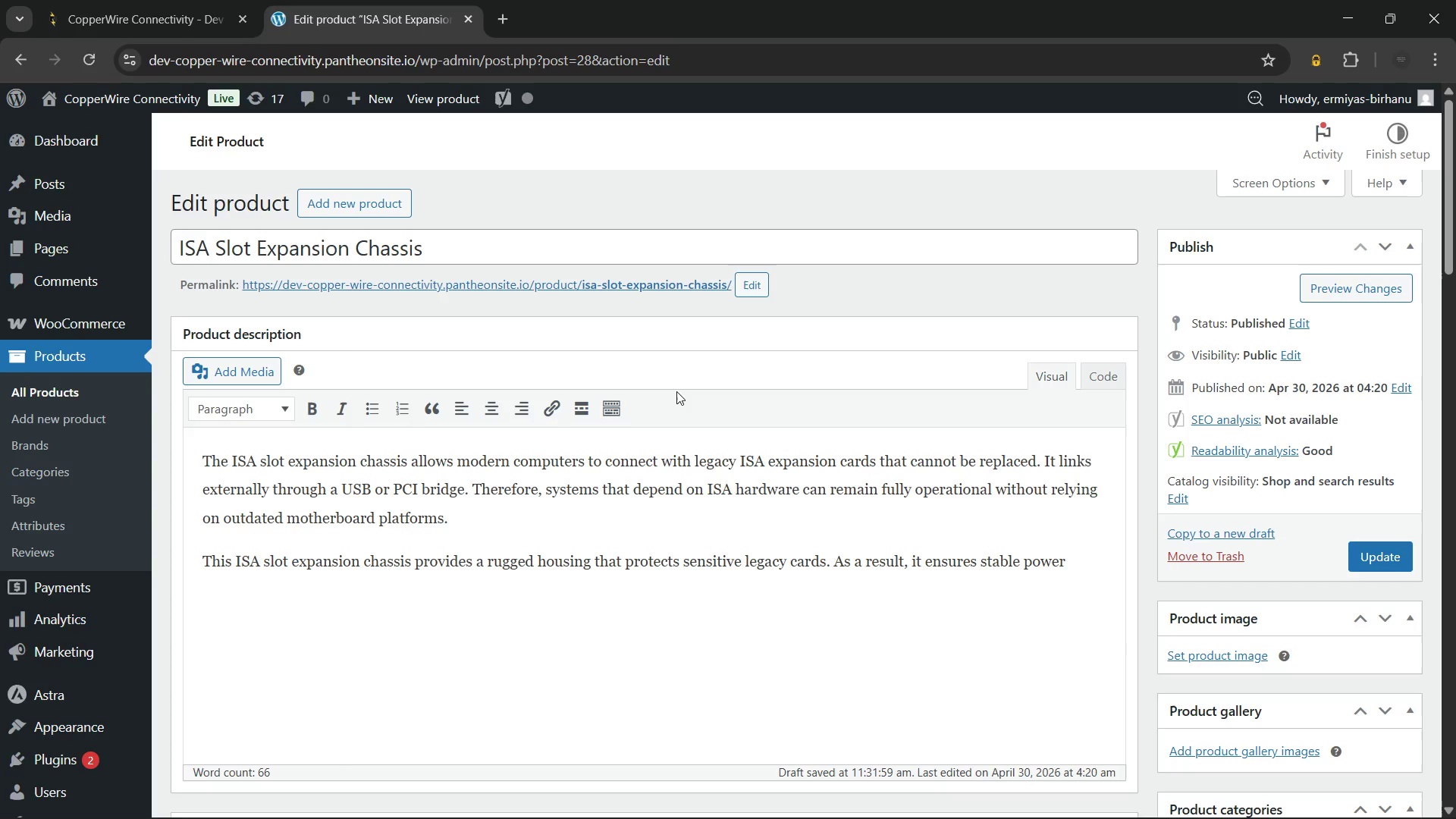 
type( delivery and consistent signal timing during operation. This stability helps prevent hardware failure and impo)
key(Backspace)
type(roves system reliability.)
 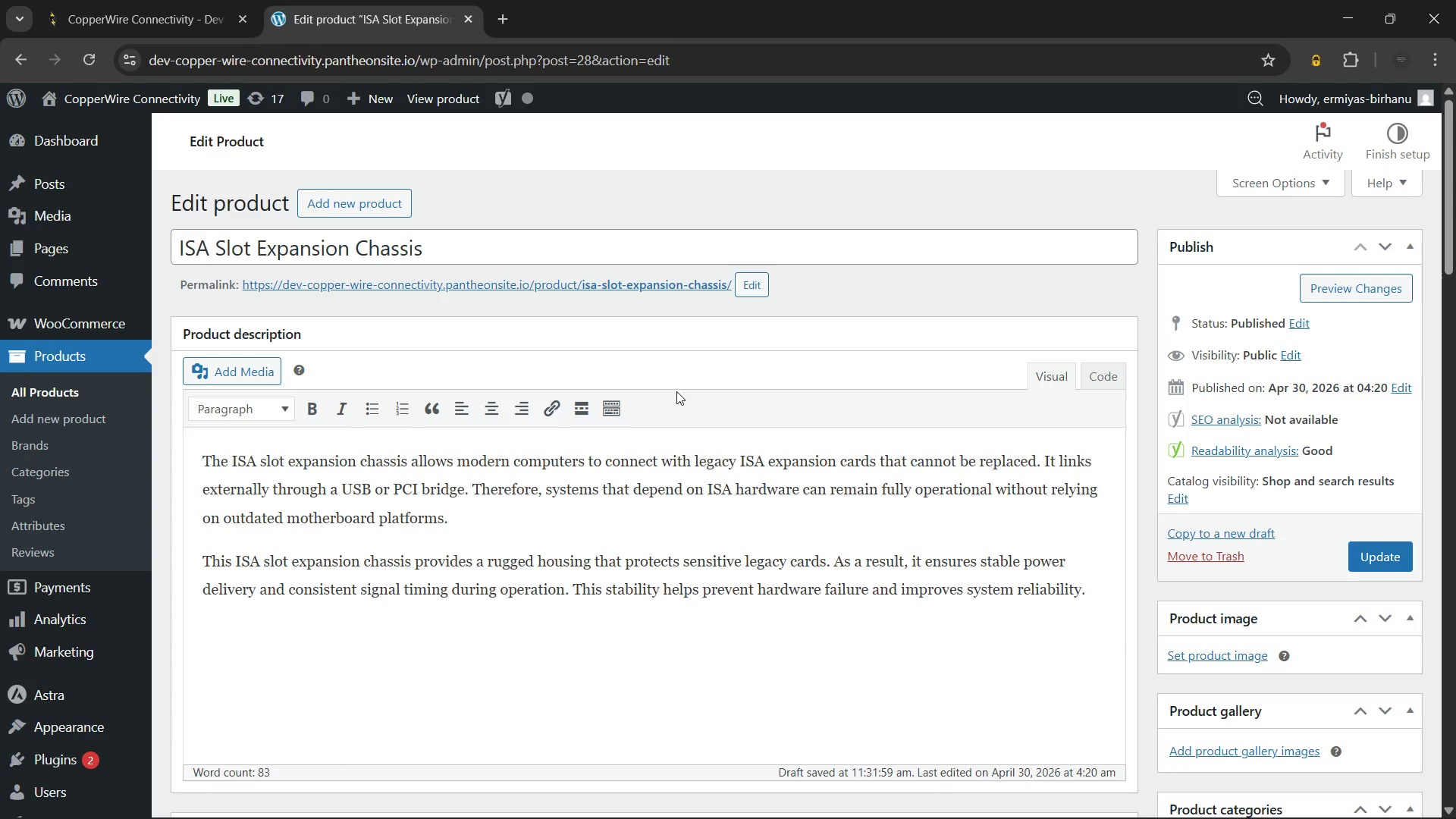 
key(Enter)
 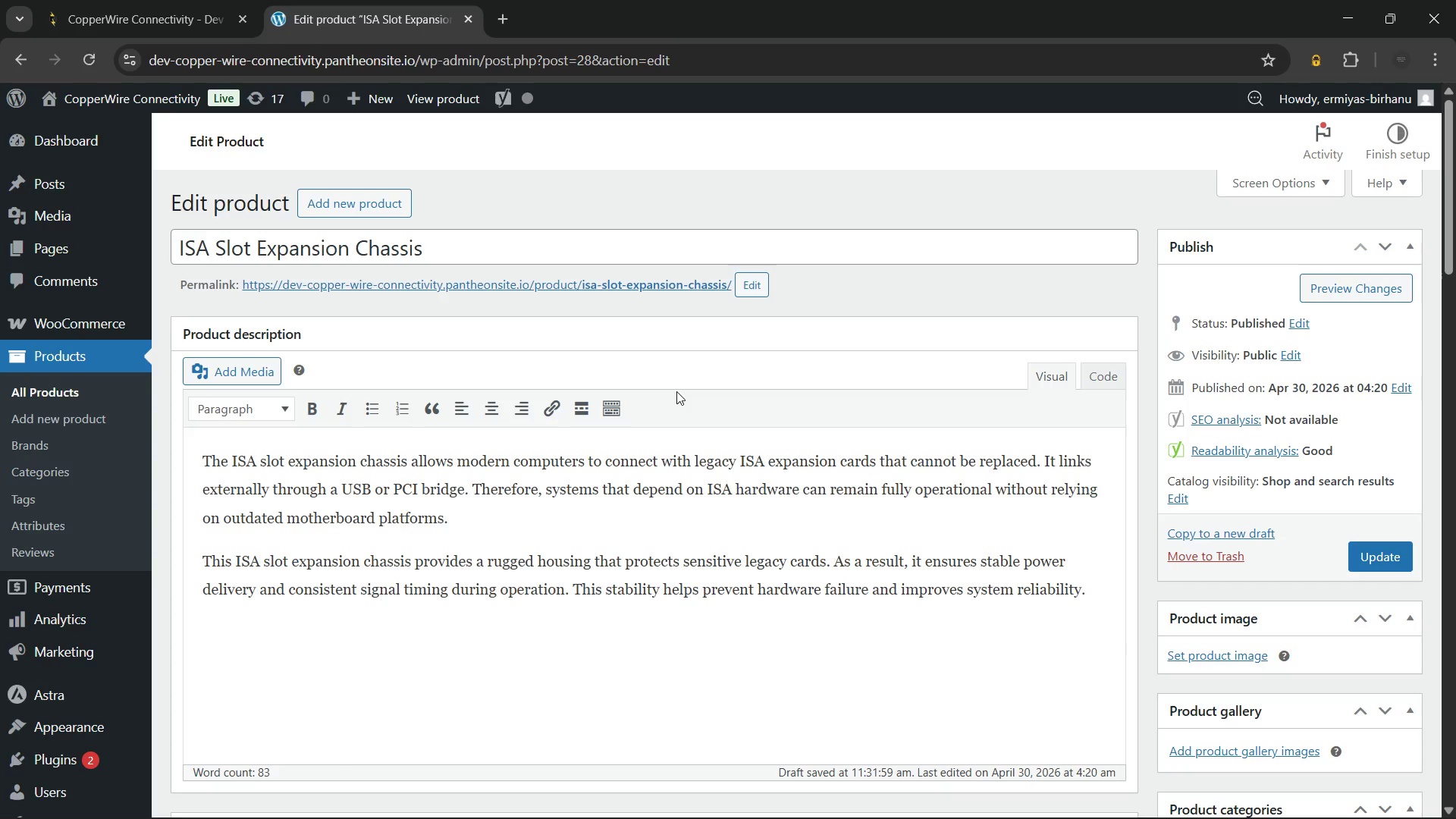 
type(Research labs and manufacturing plants rely on this solution to bridge modern and legacy systems. This)
 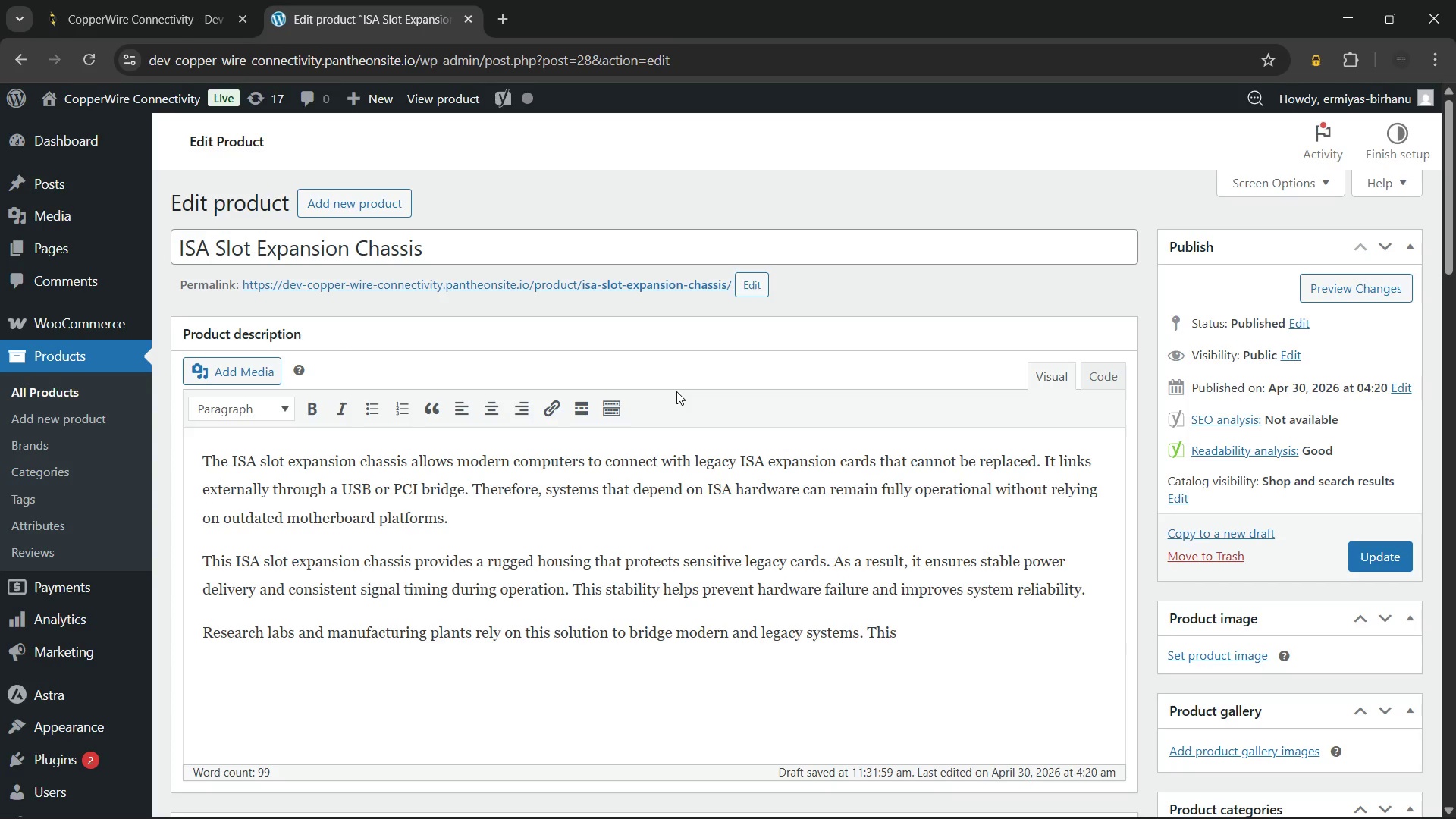 
wait(11.44)
 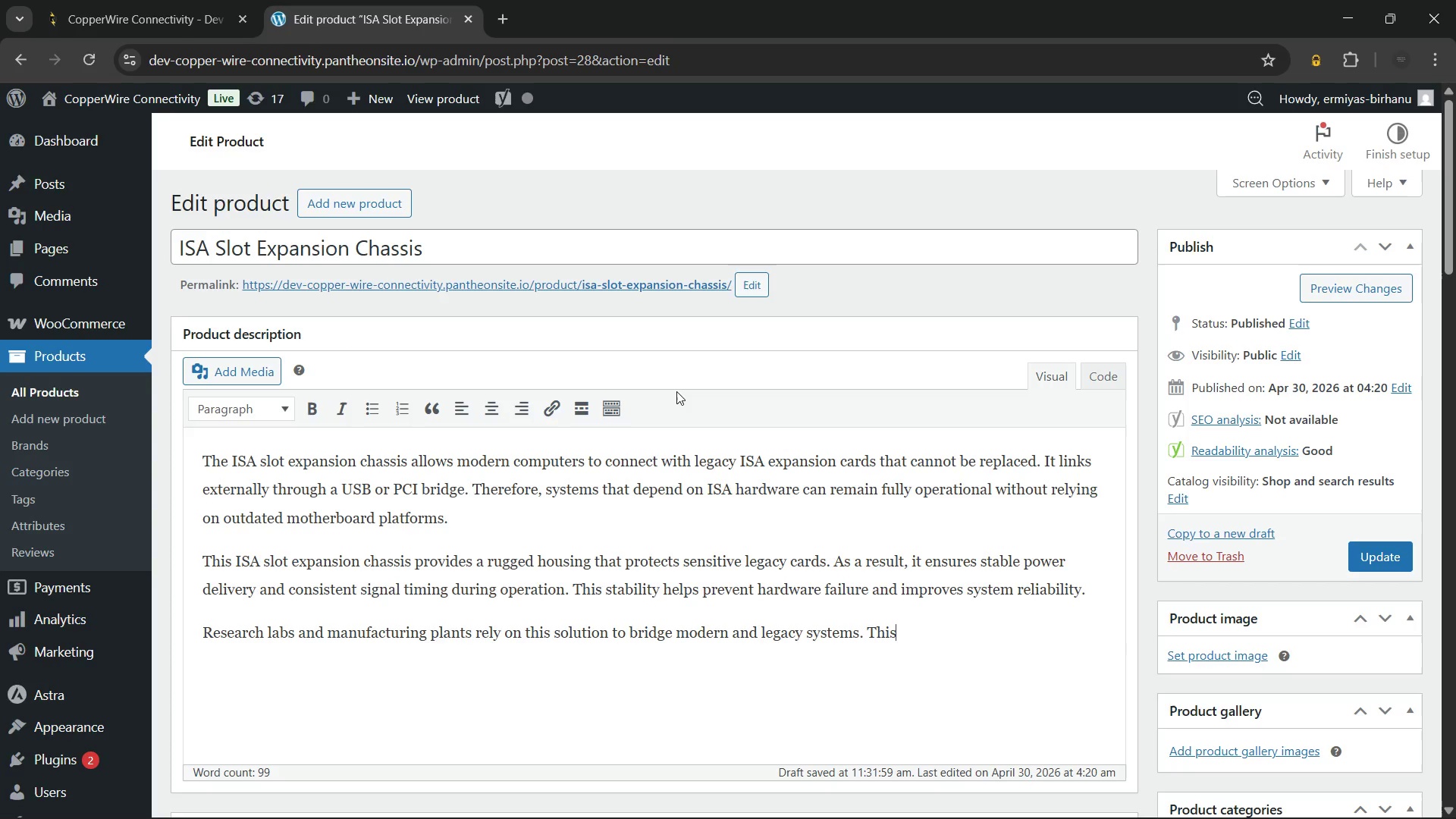 
key(Backspace)
key(Backspace)
key(Backspace)
key(Backspace)
type(In addition, it supports long-term use of critical hardware without costly)
 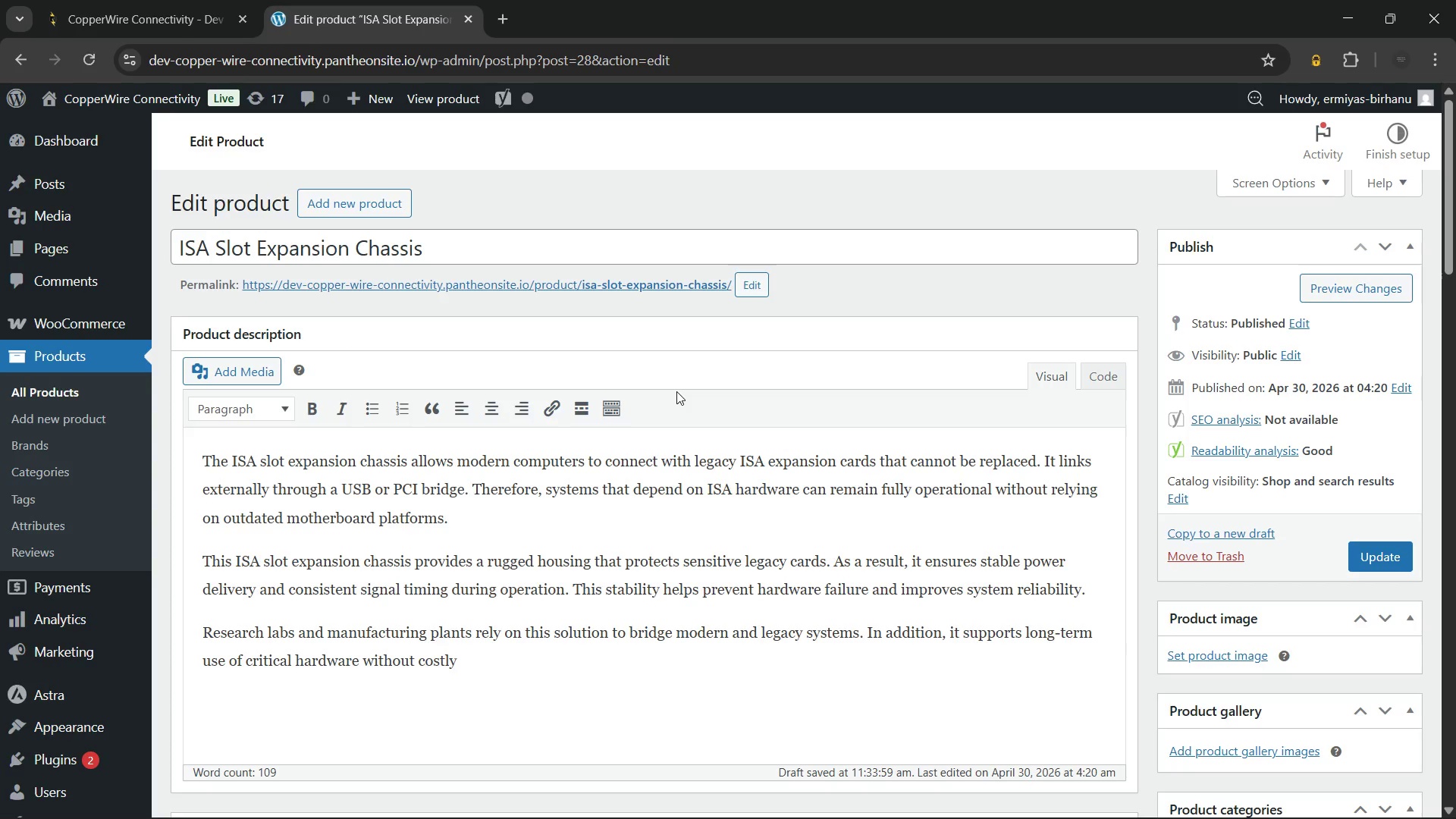 
wait(36.44)
 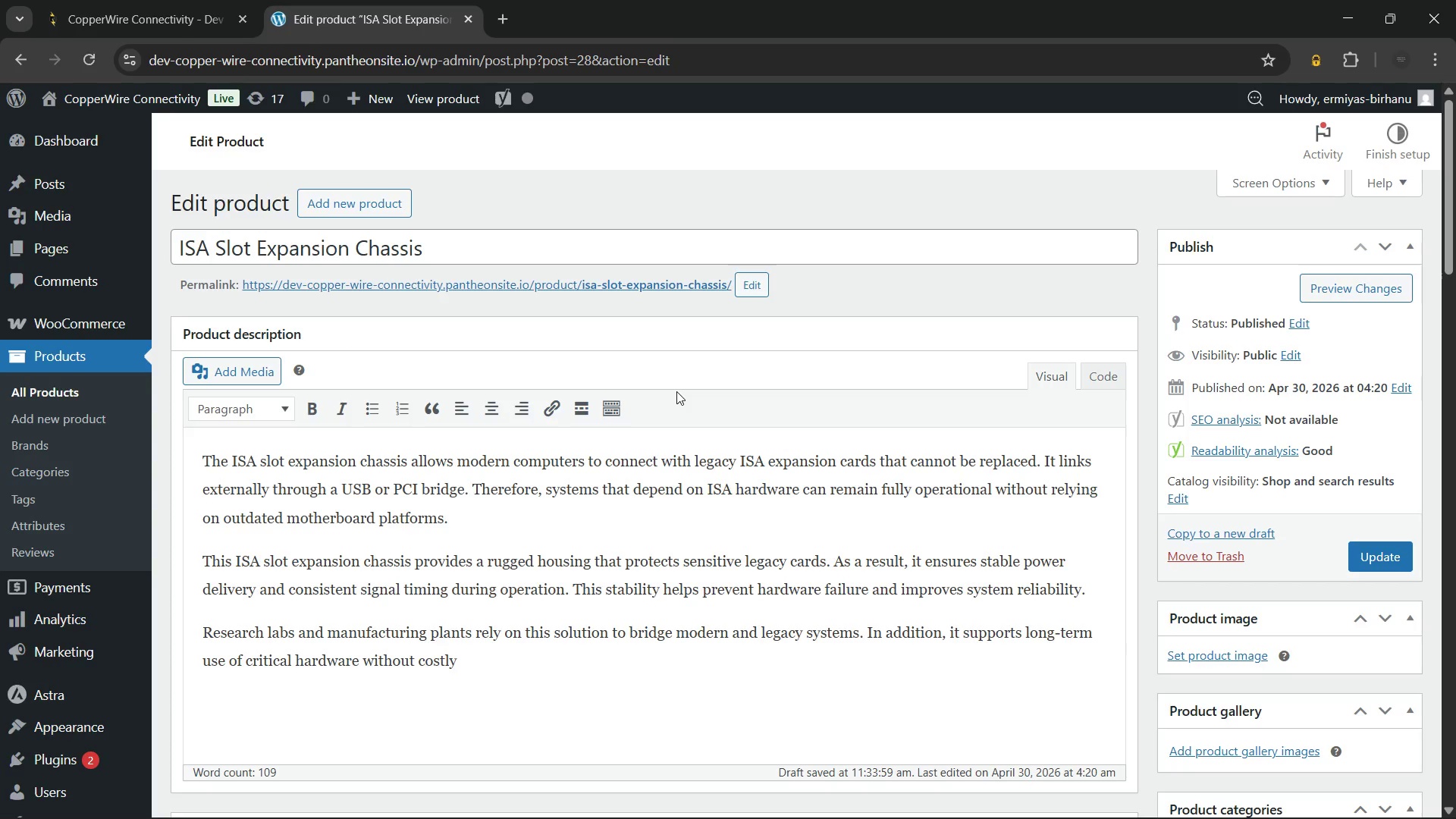 
type( system redesigns.)
 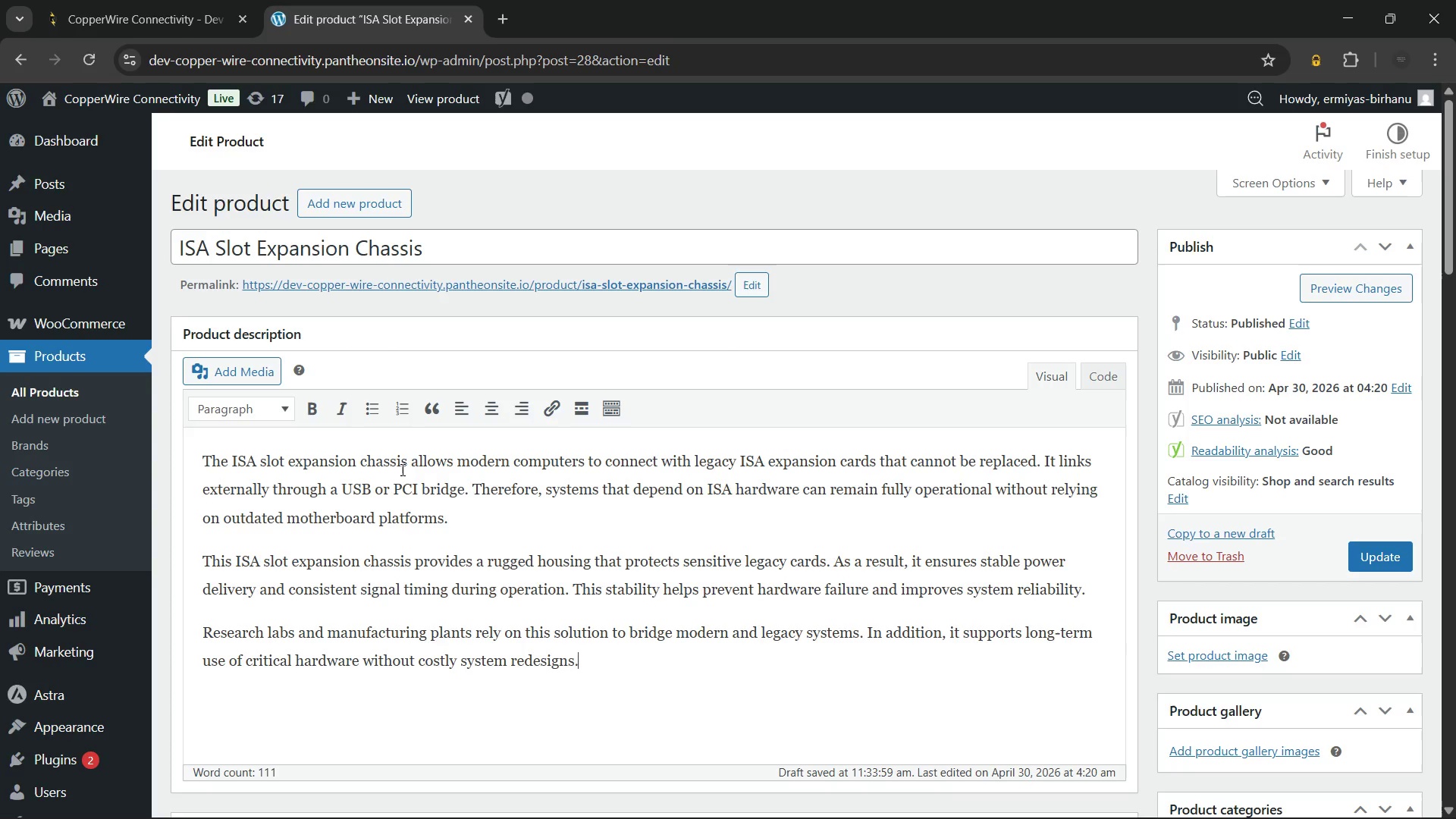 
left_click_drag(start_coordinate=[404, 463], to_coordinate=[233, 473])
 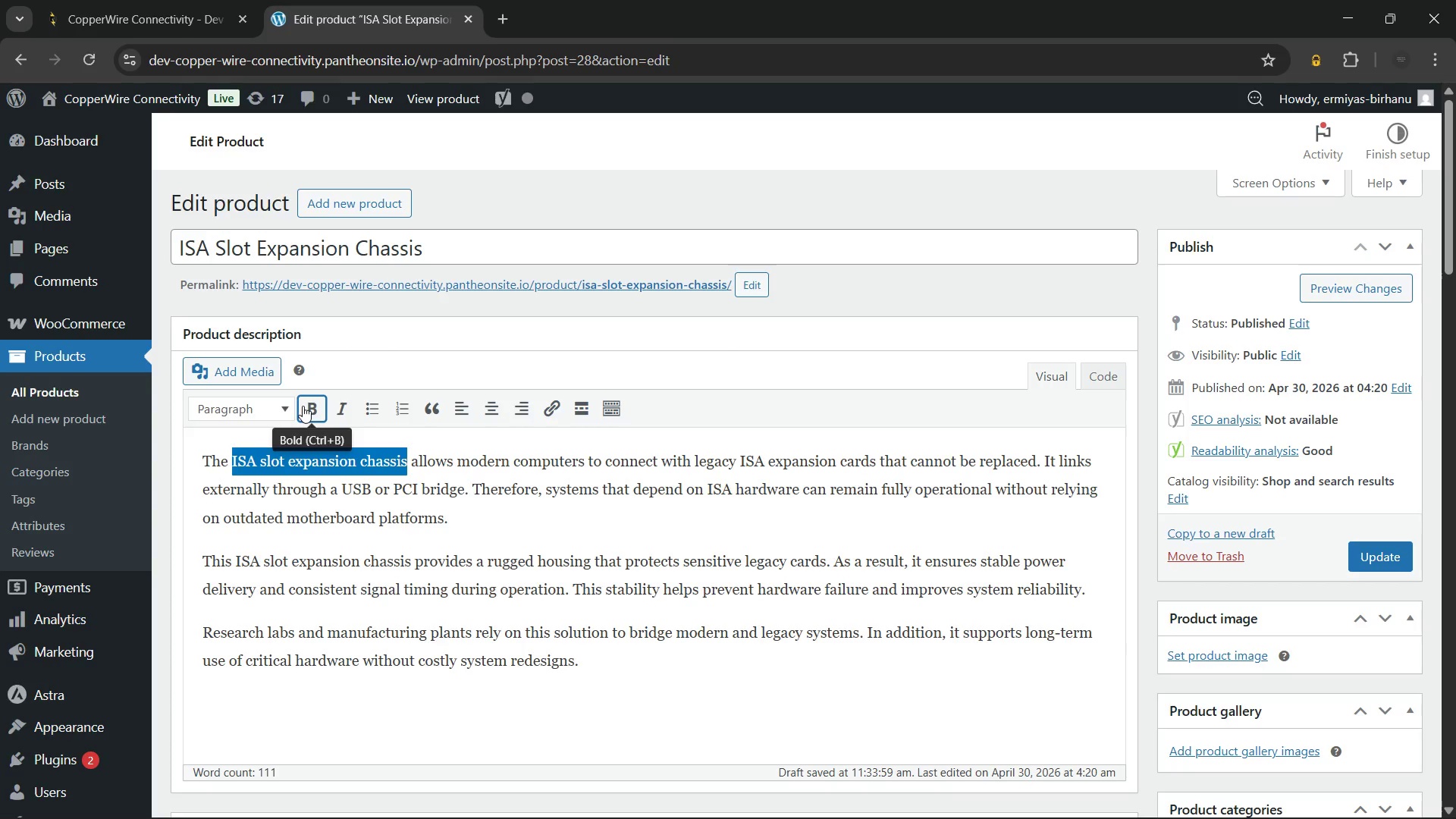 
left_click([303, 406])
 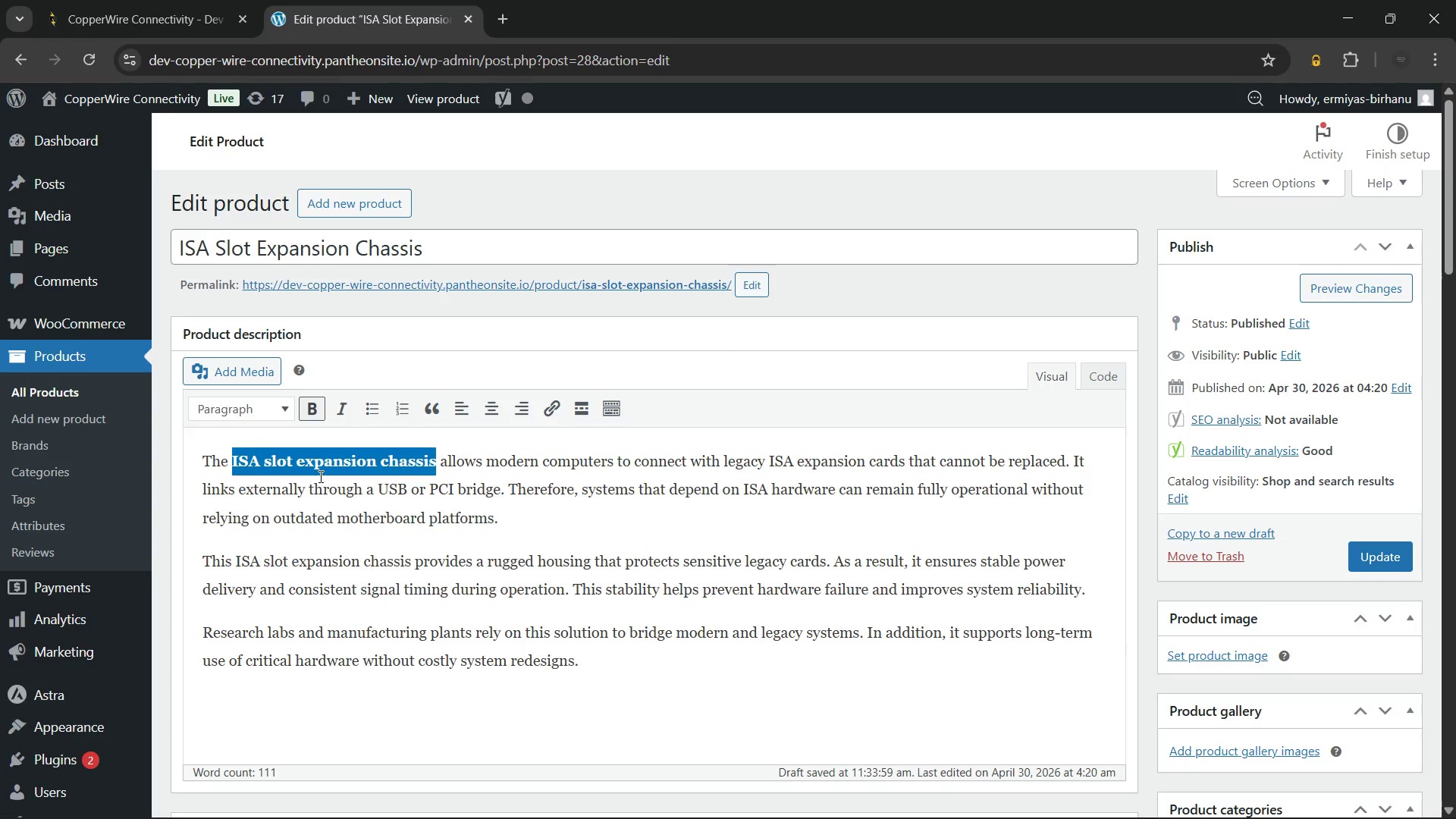 
key(ArrowRight)
 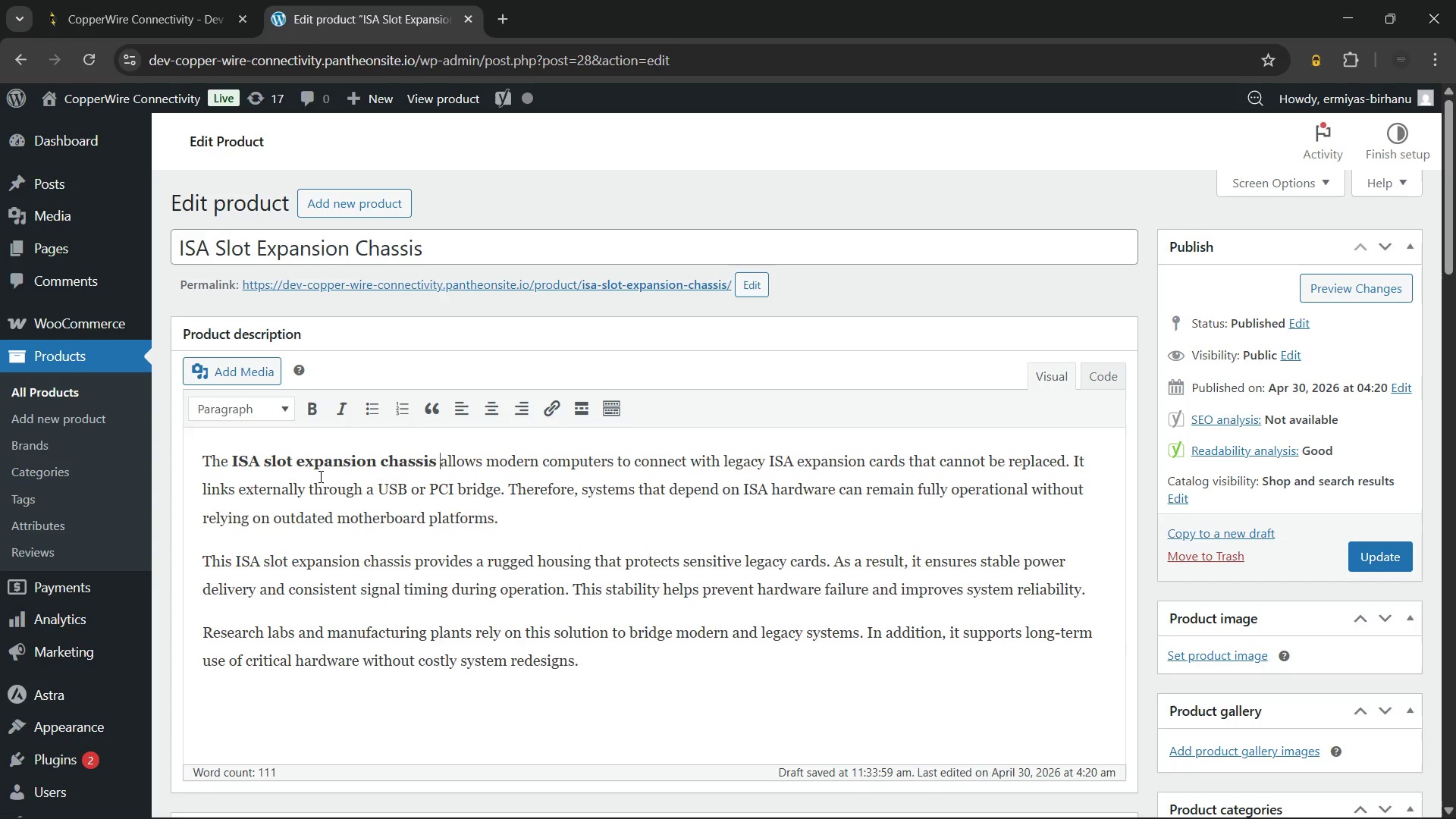 
key(ArrowRight)
 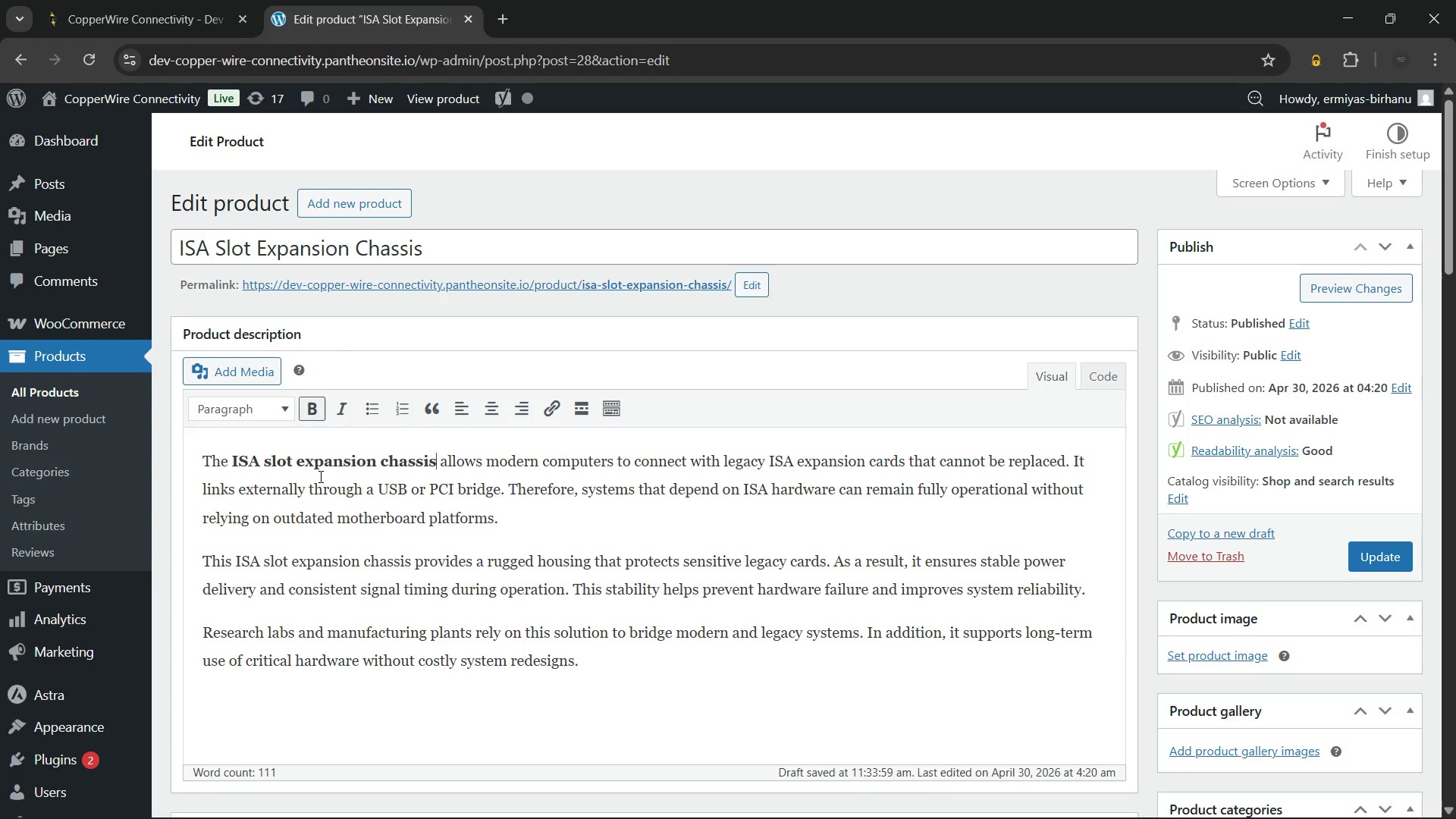 
key(ArrowLeft)
 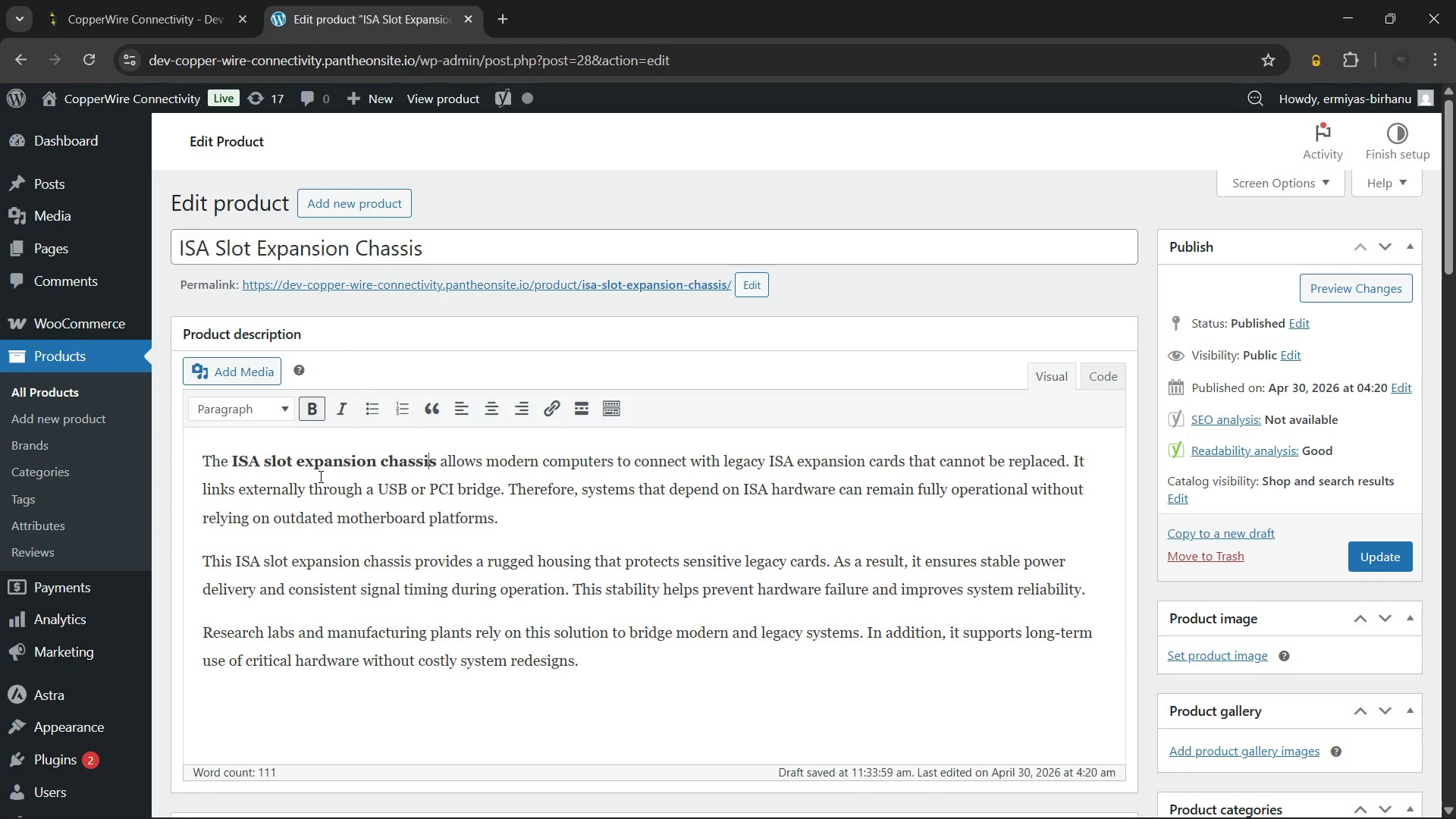 
key(ArrowLeft)
 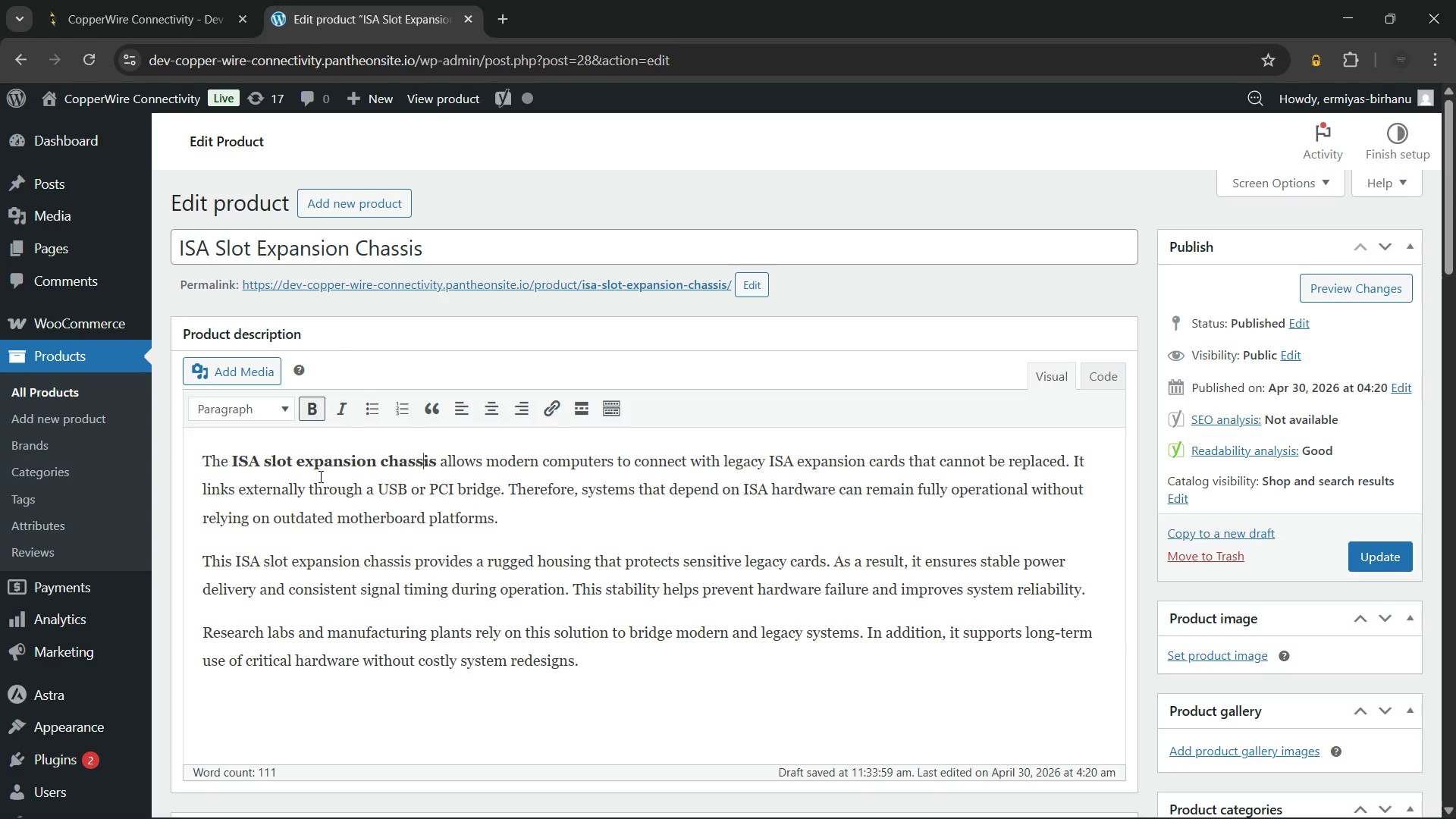 
key(ArrowLeft)
 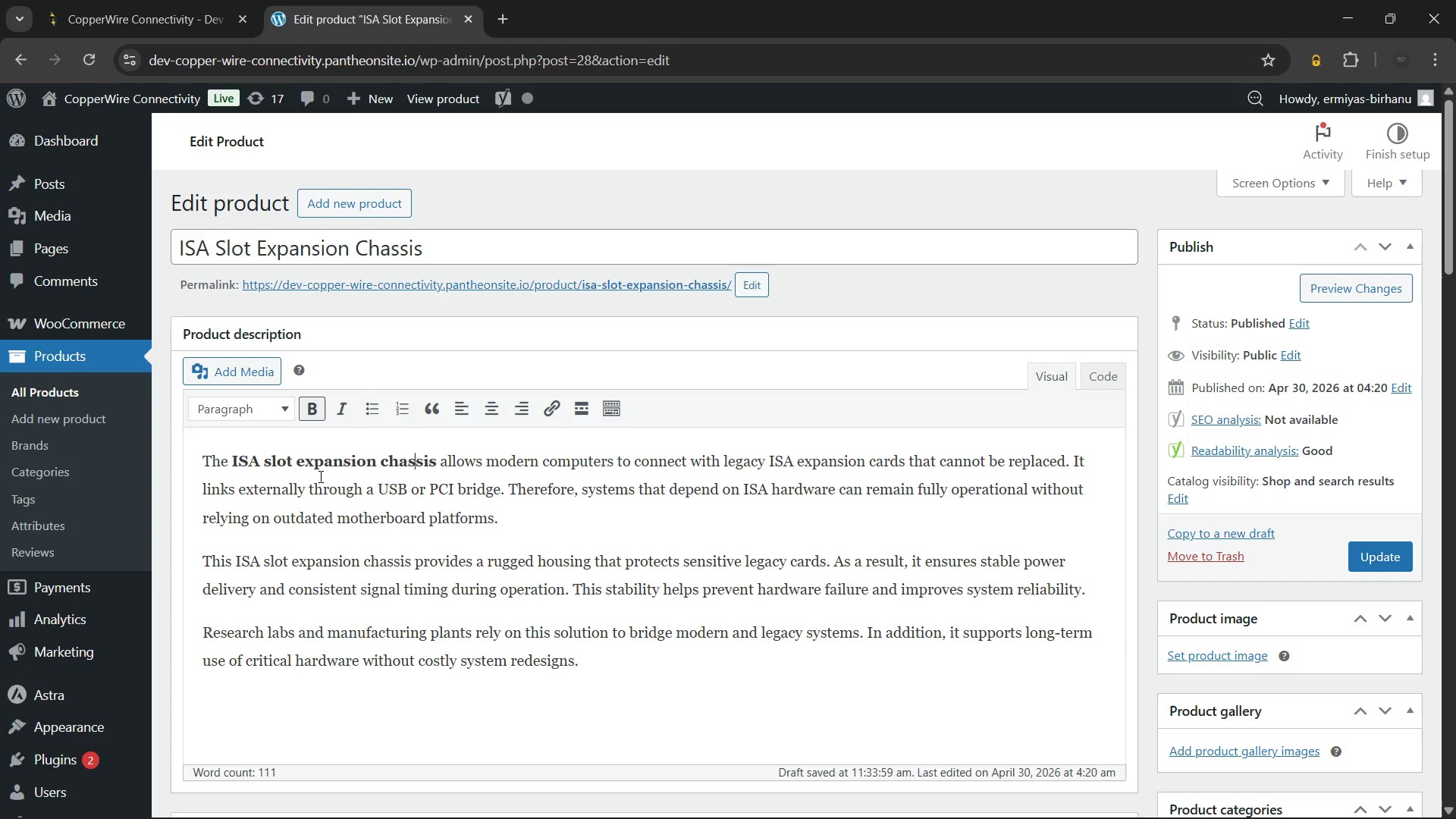 
key(ArrowLeft)
 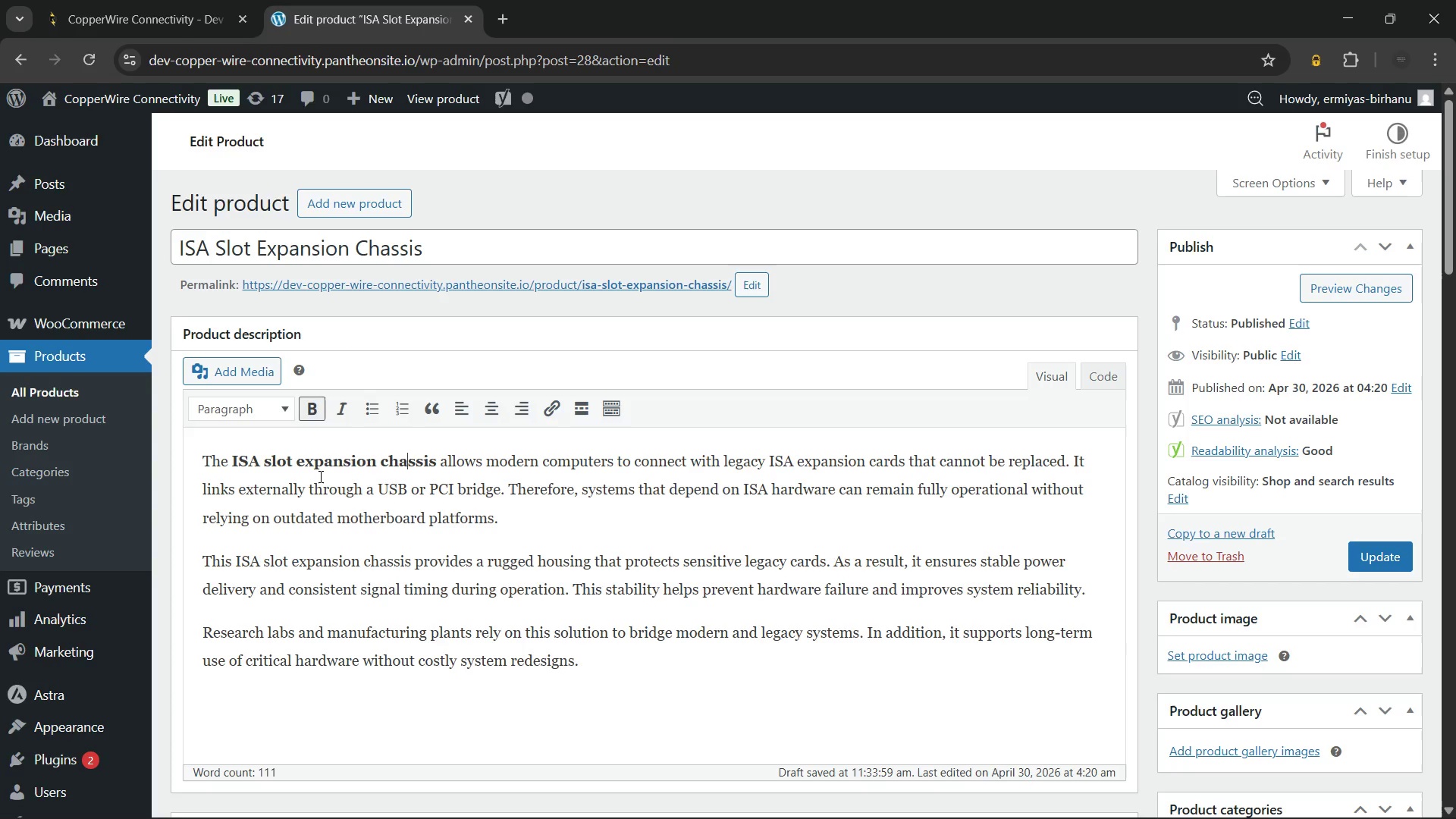 
key(ArrowLeft)
 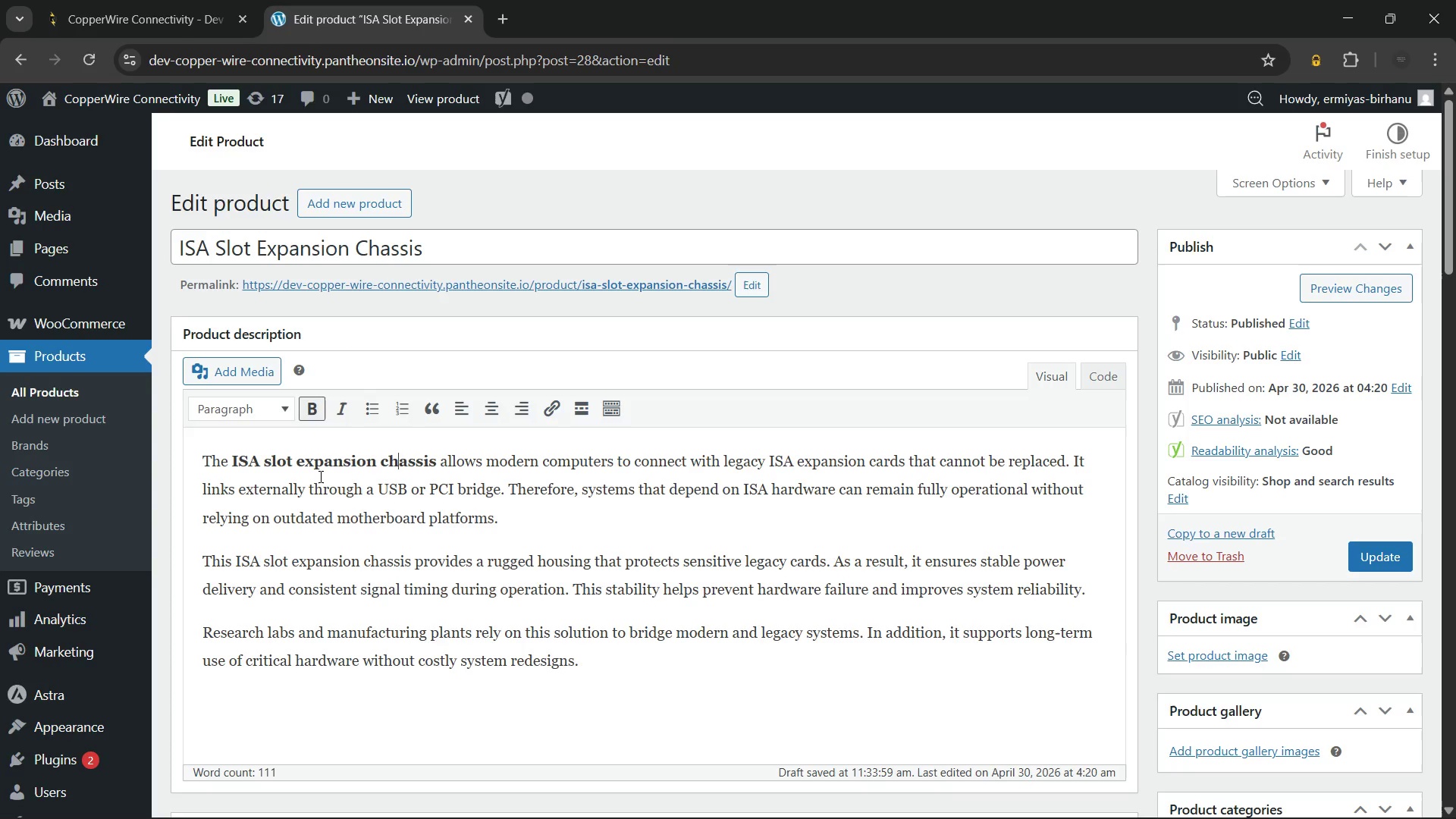 
key(ArrowLeft)
 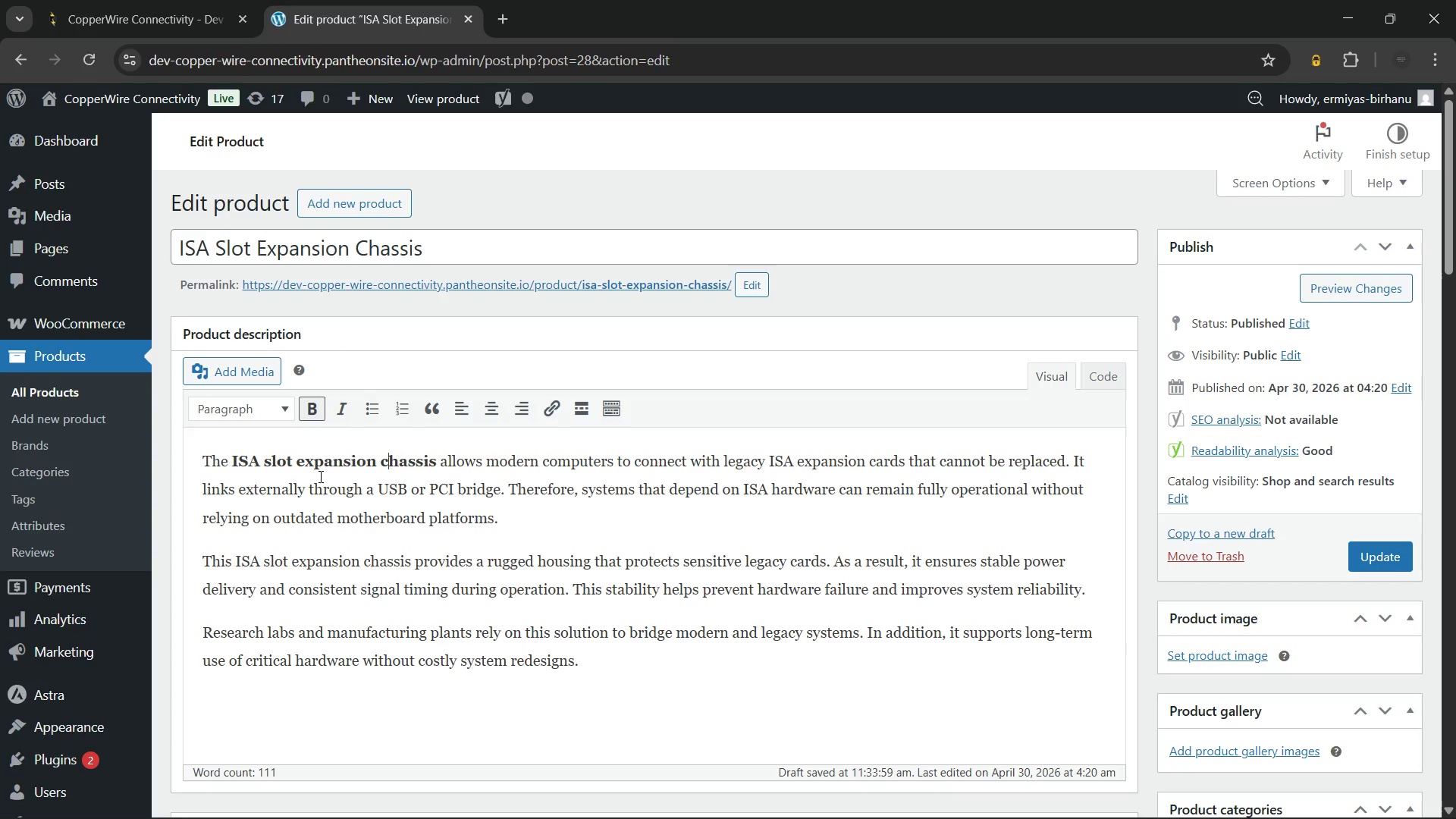 
key(ArrowLeft)
 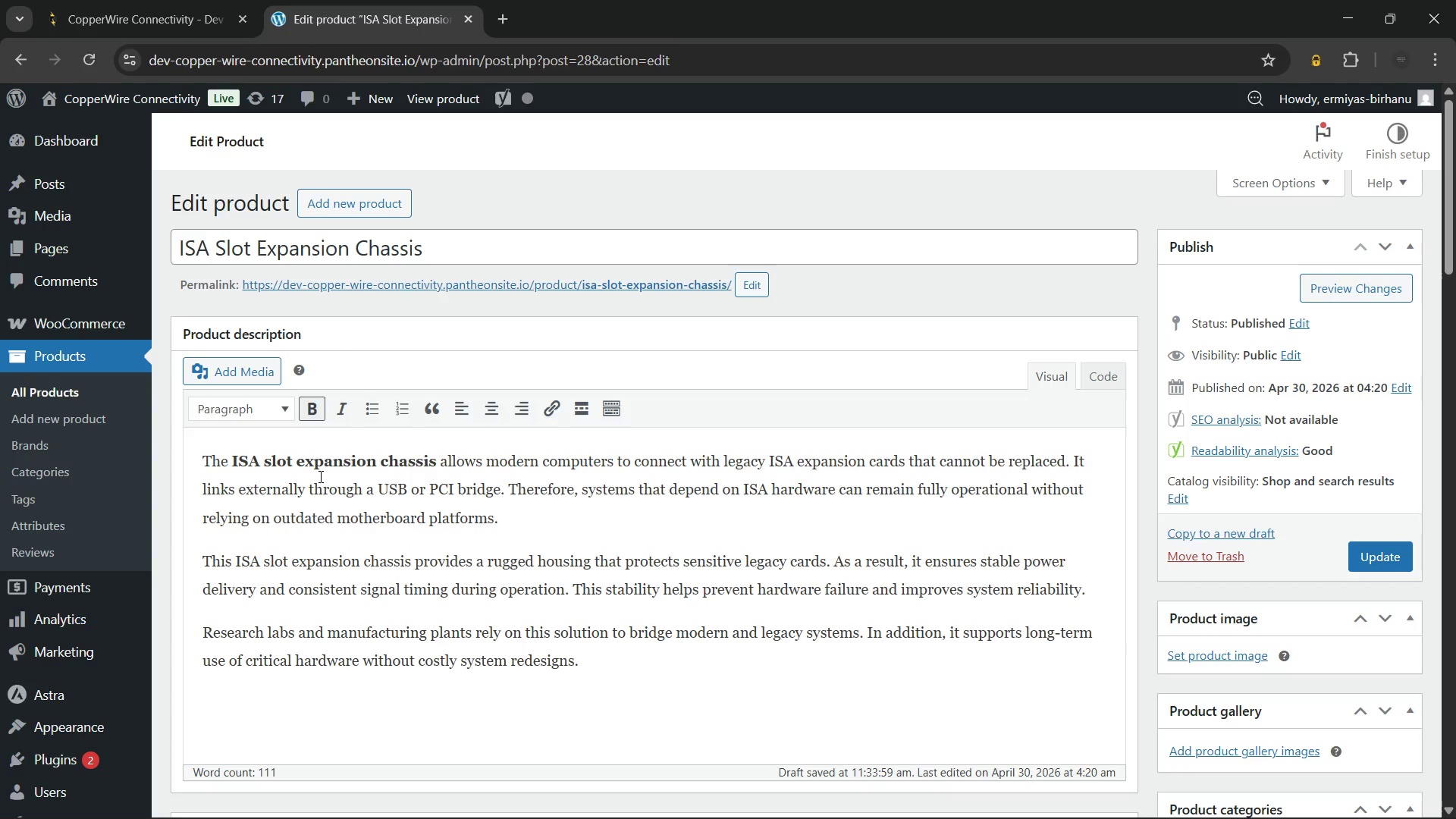 
key(Backspace)
 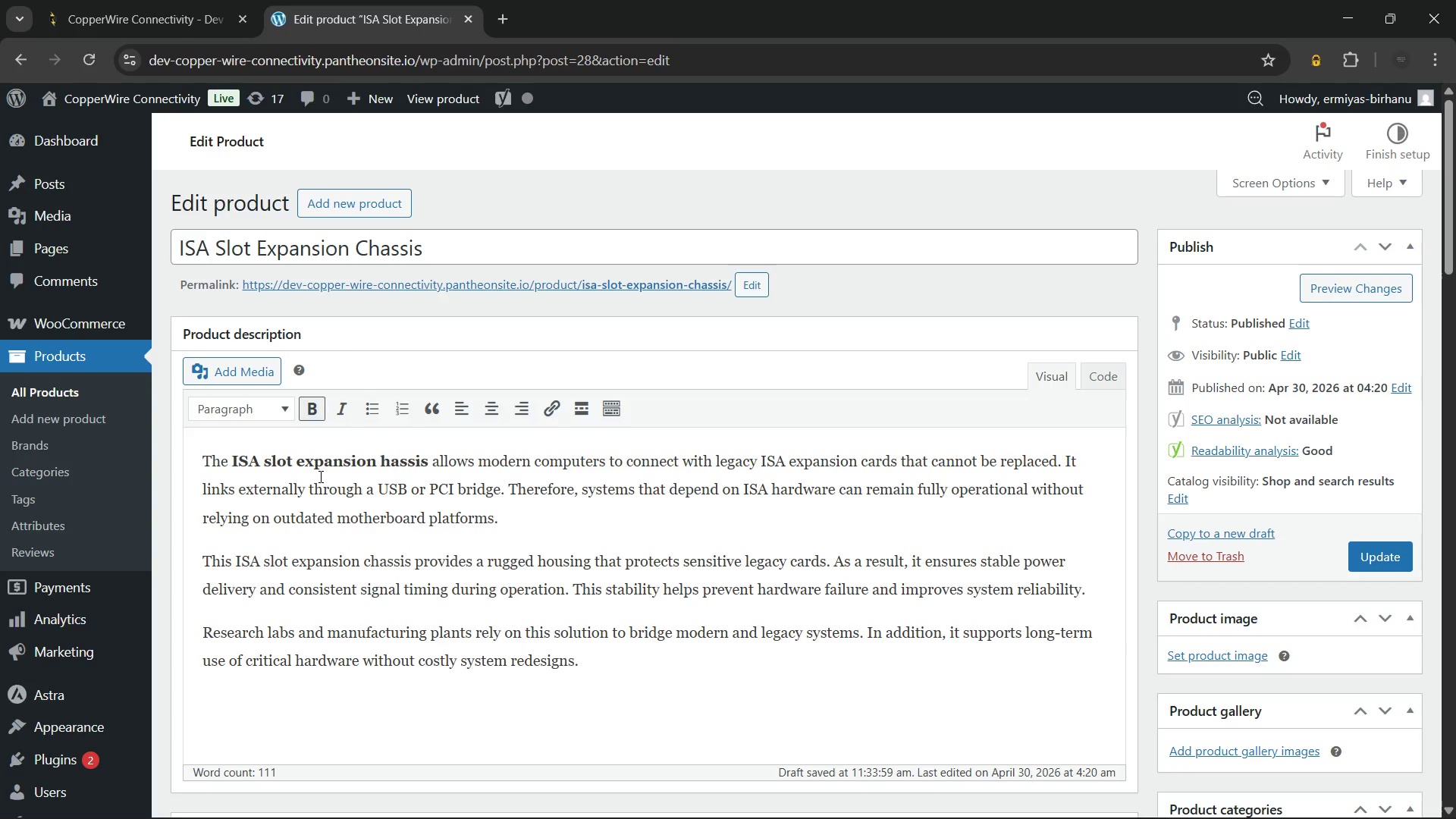 
key(Shift+C)
 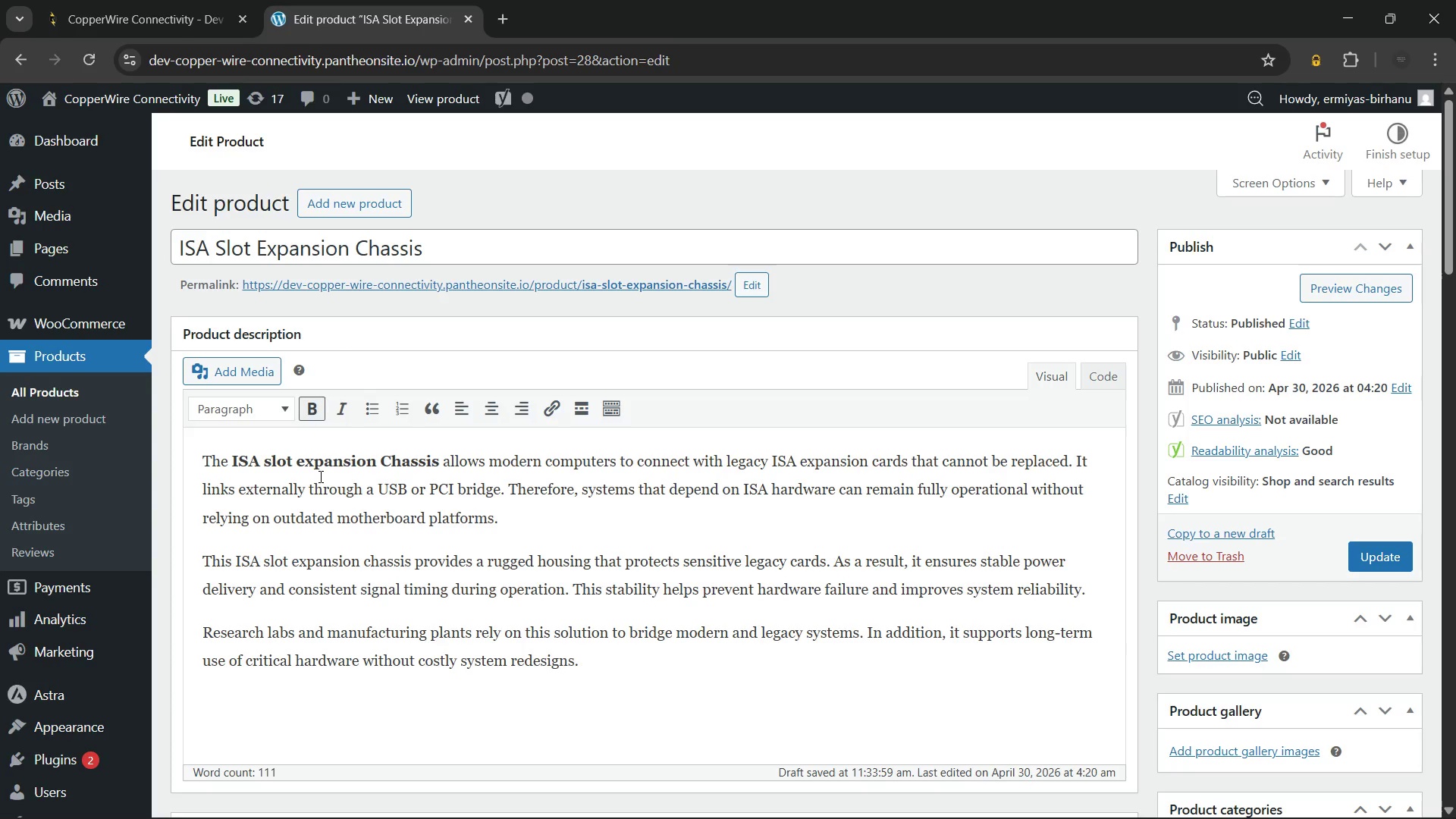 
key(ArrowLeft)
 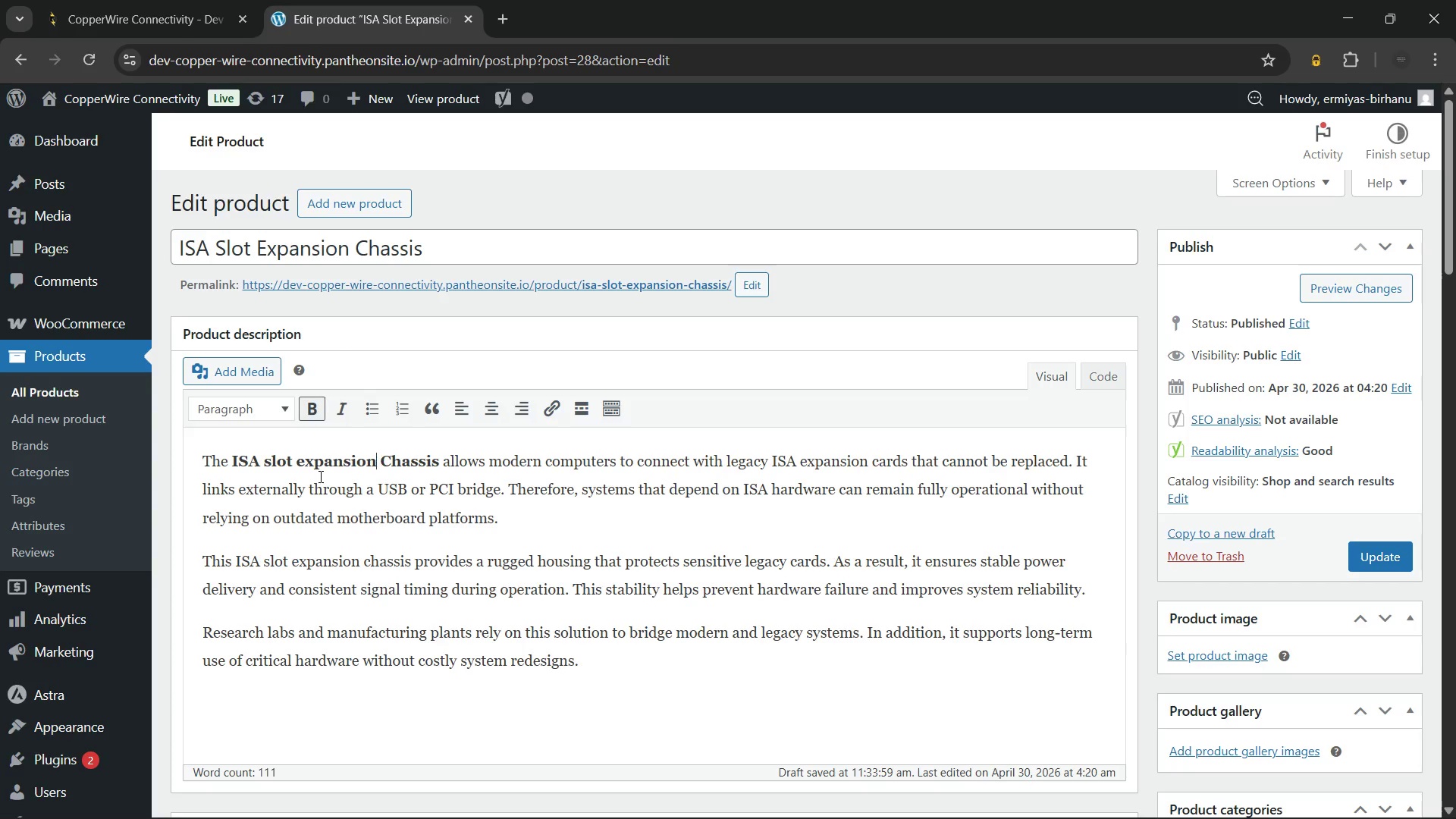 
key(ArrowLeft)
 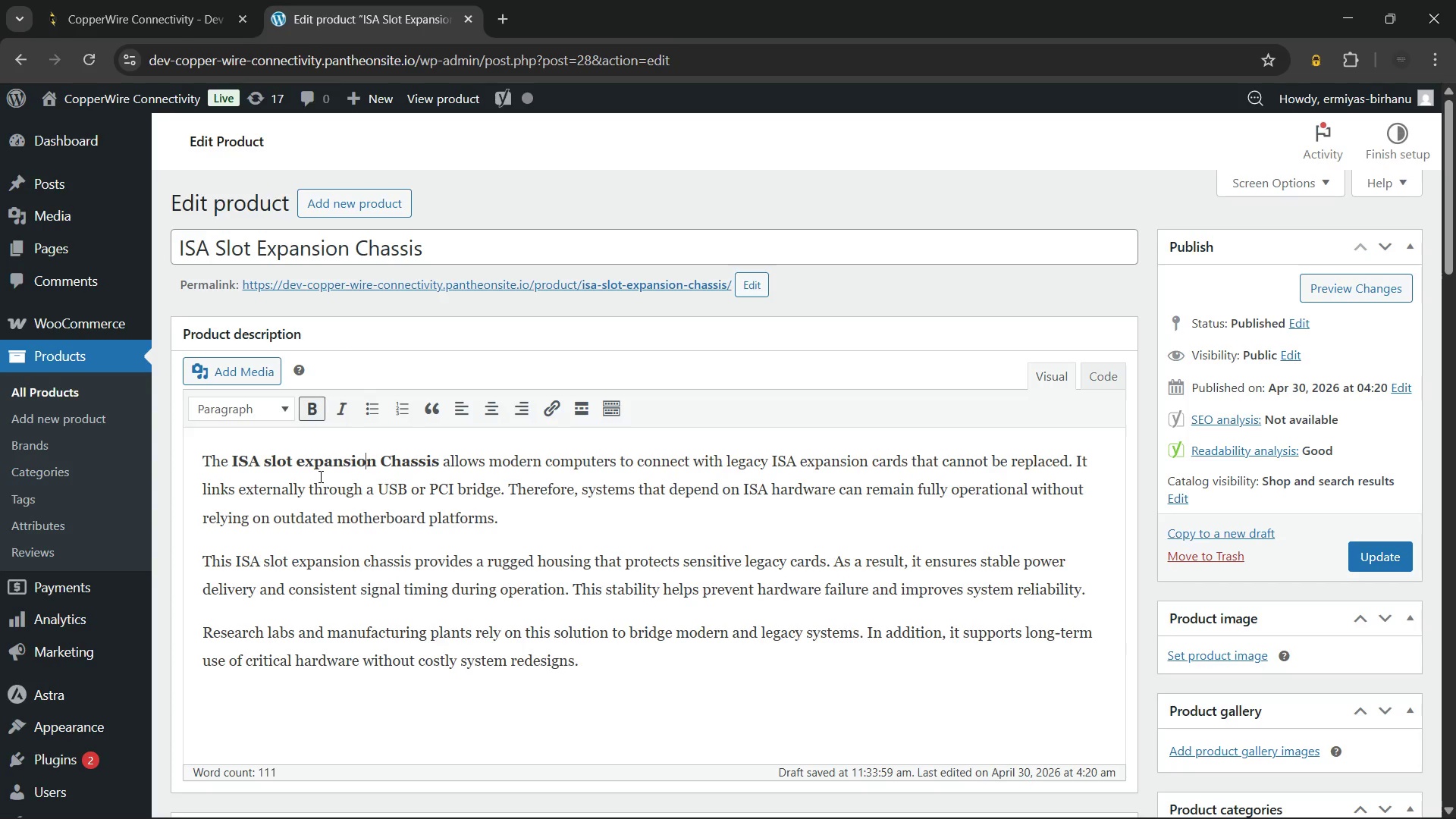 
hold_key(key=ArrowLeft, duration=0.64)
 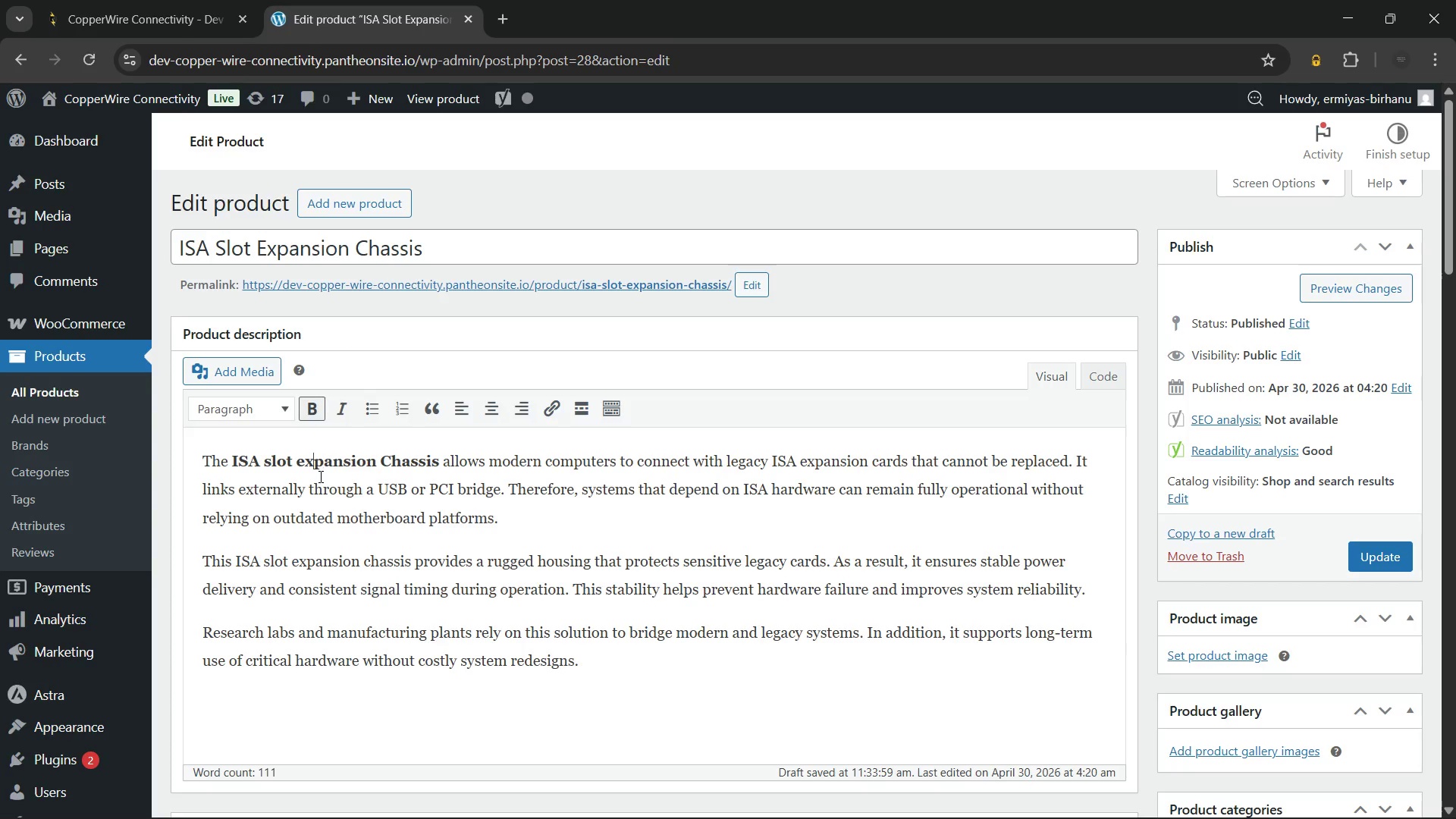 
key(ArrowLeft)
 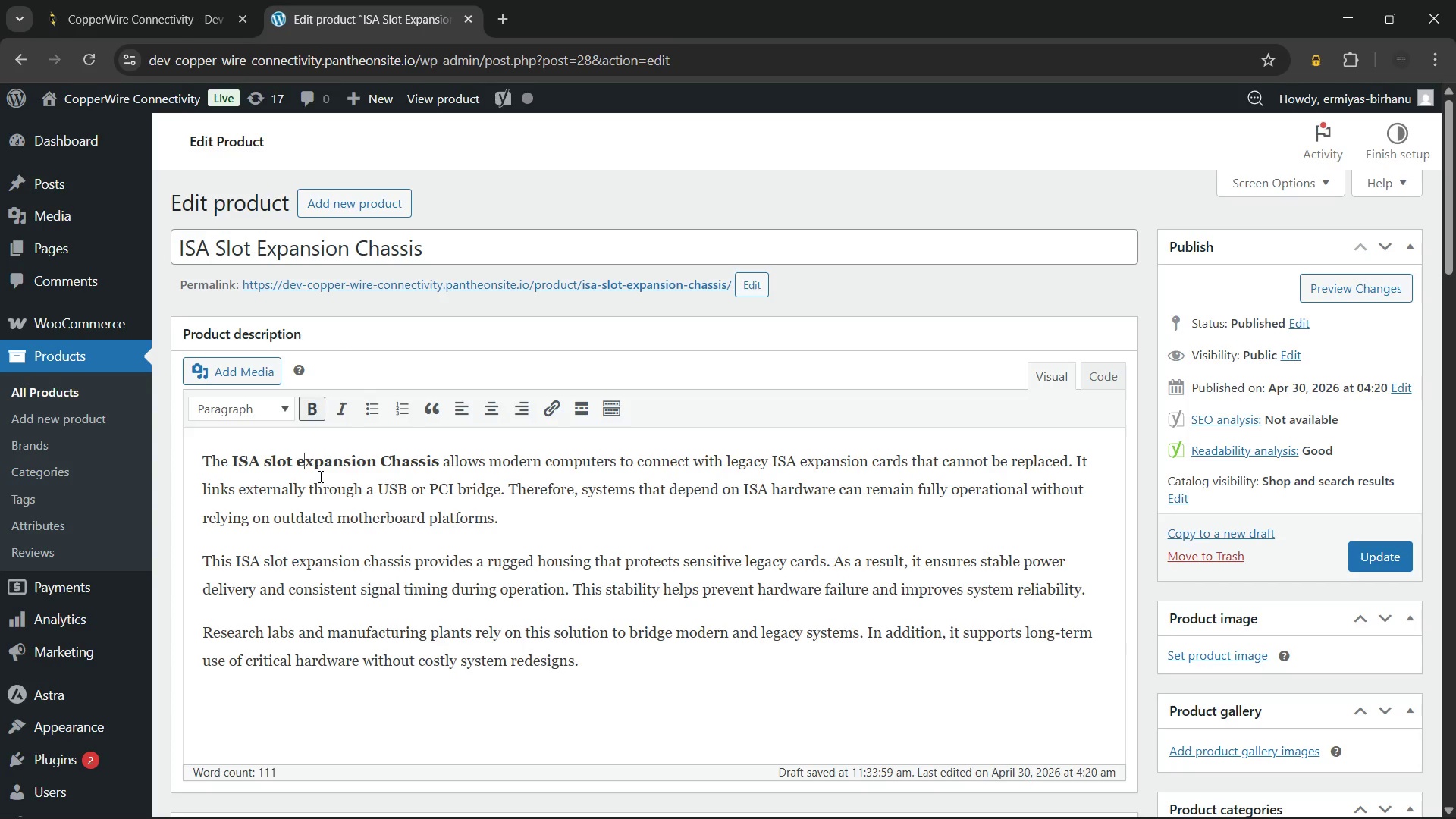 
key(ArrowLeft)
 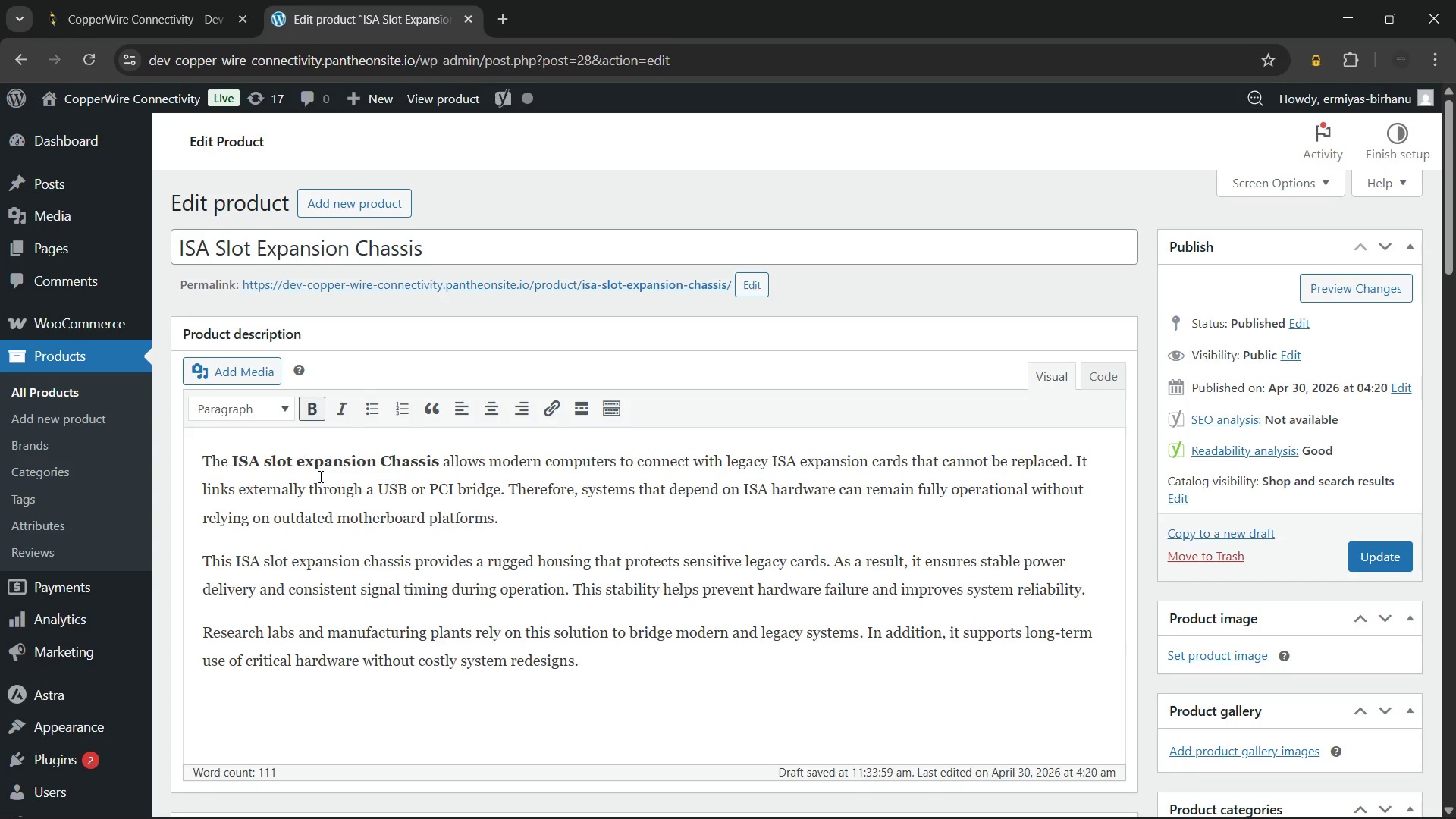 
key(Backspace)
 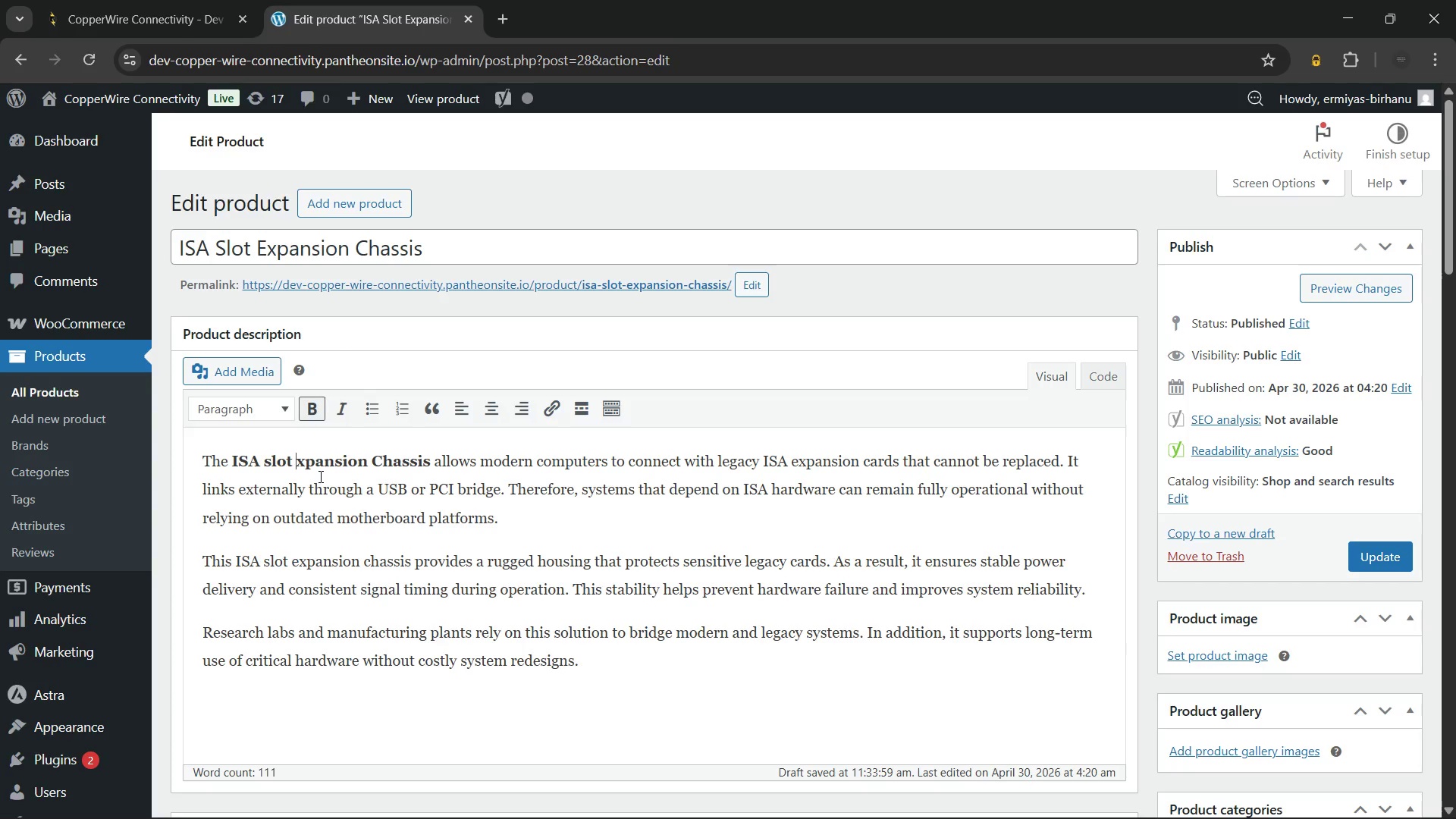 
key(Shift+ShiftLeft)
 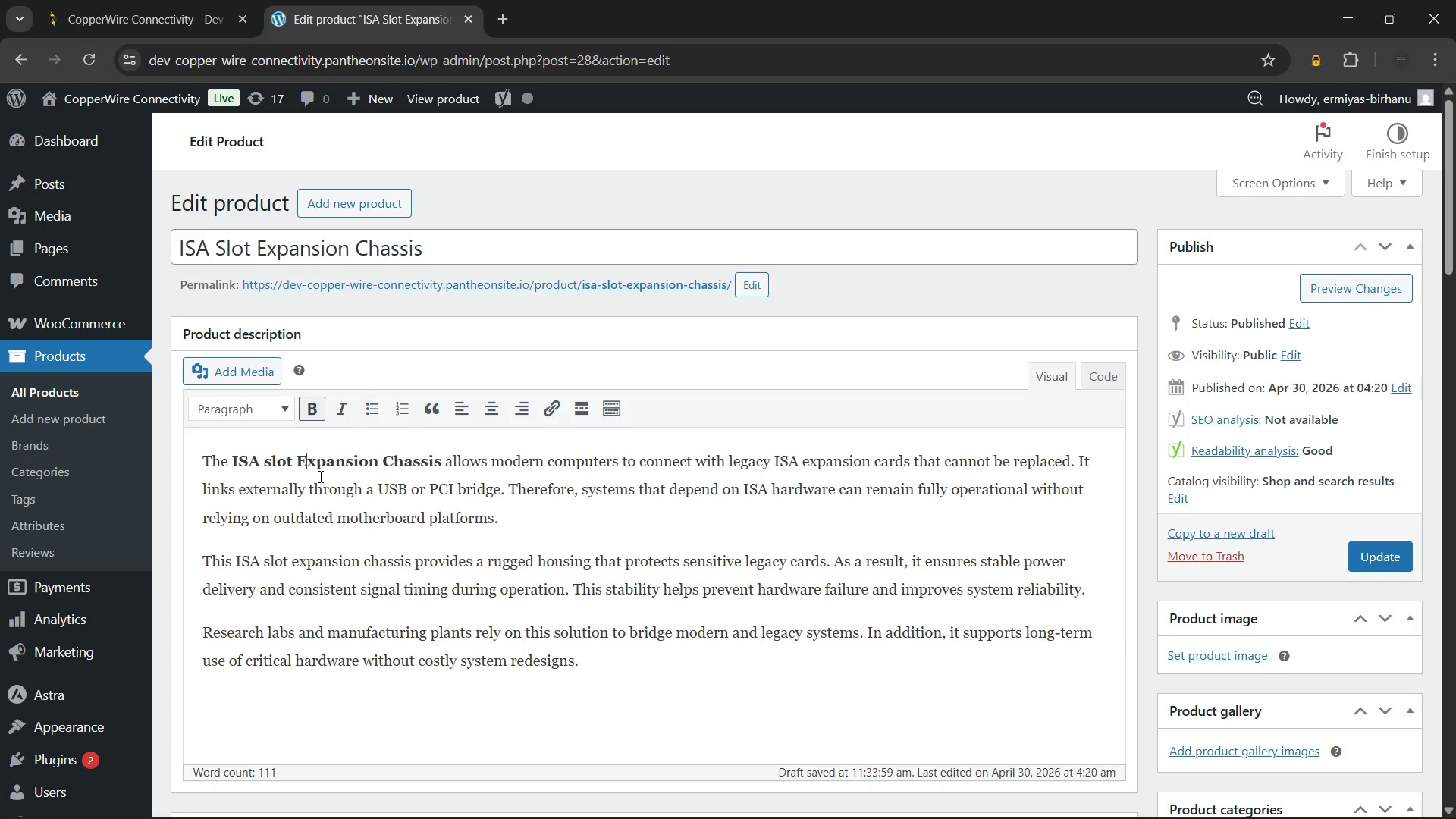 
key(Shift+E)
 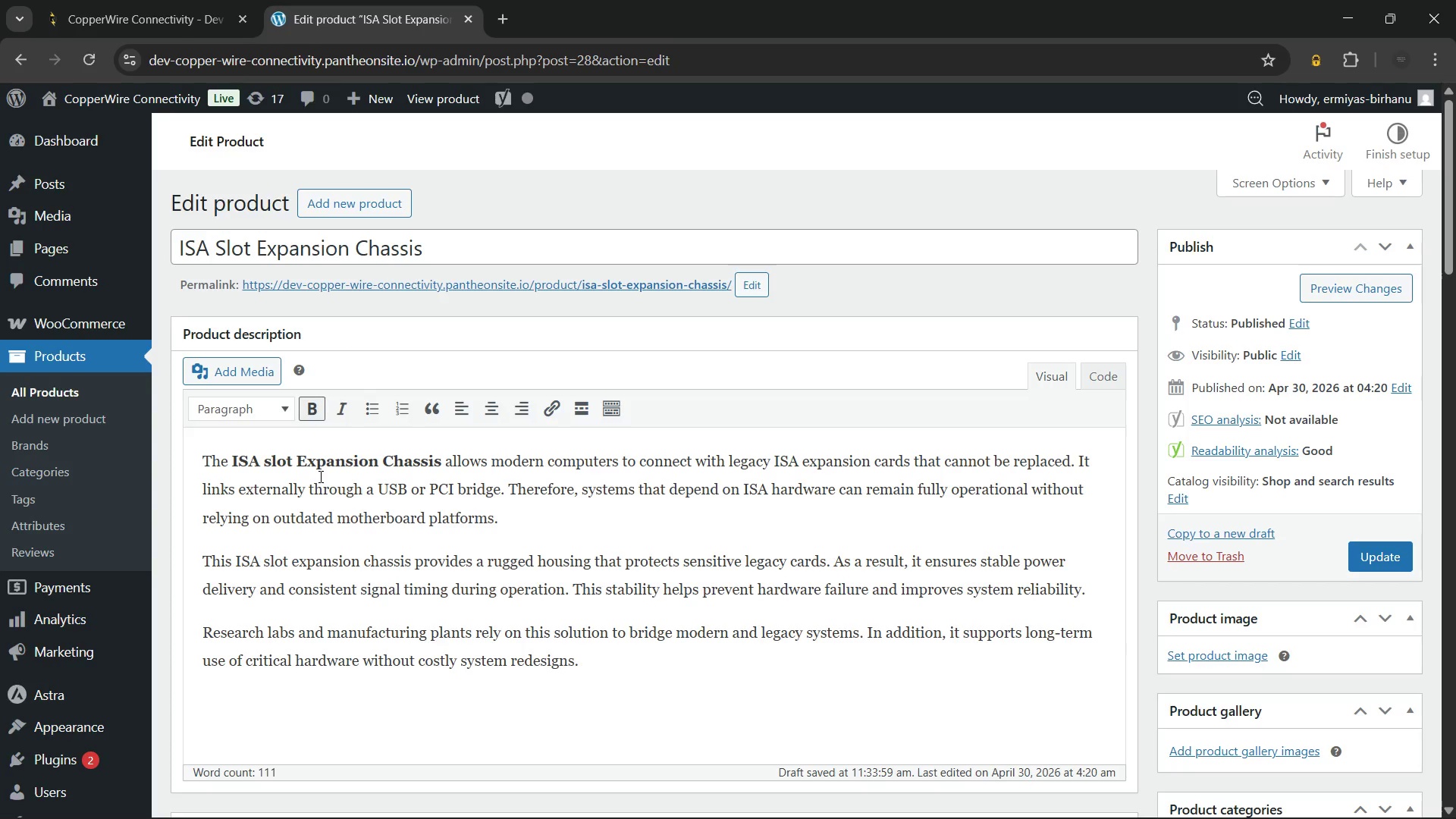 
key(ArrowLeft)
 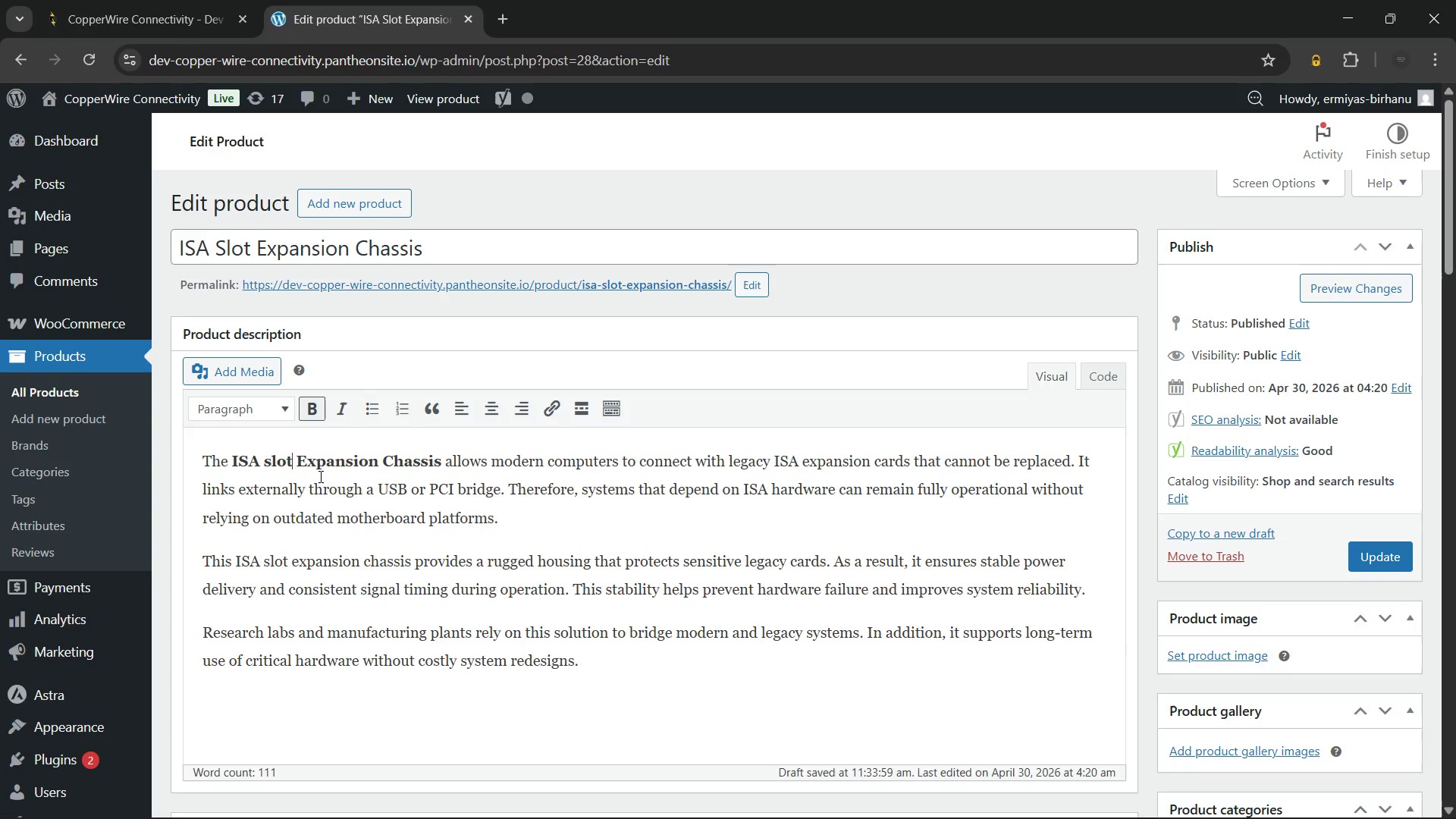 
key(ArrowLeft)
 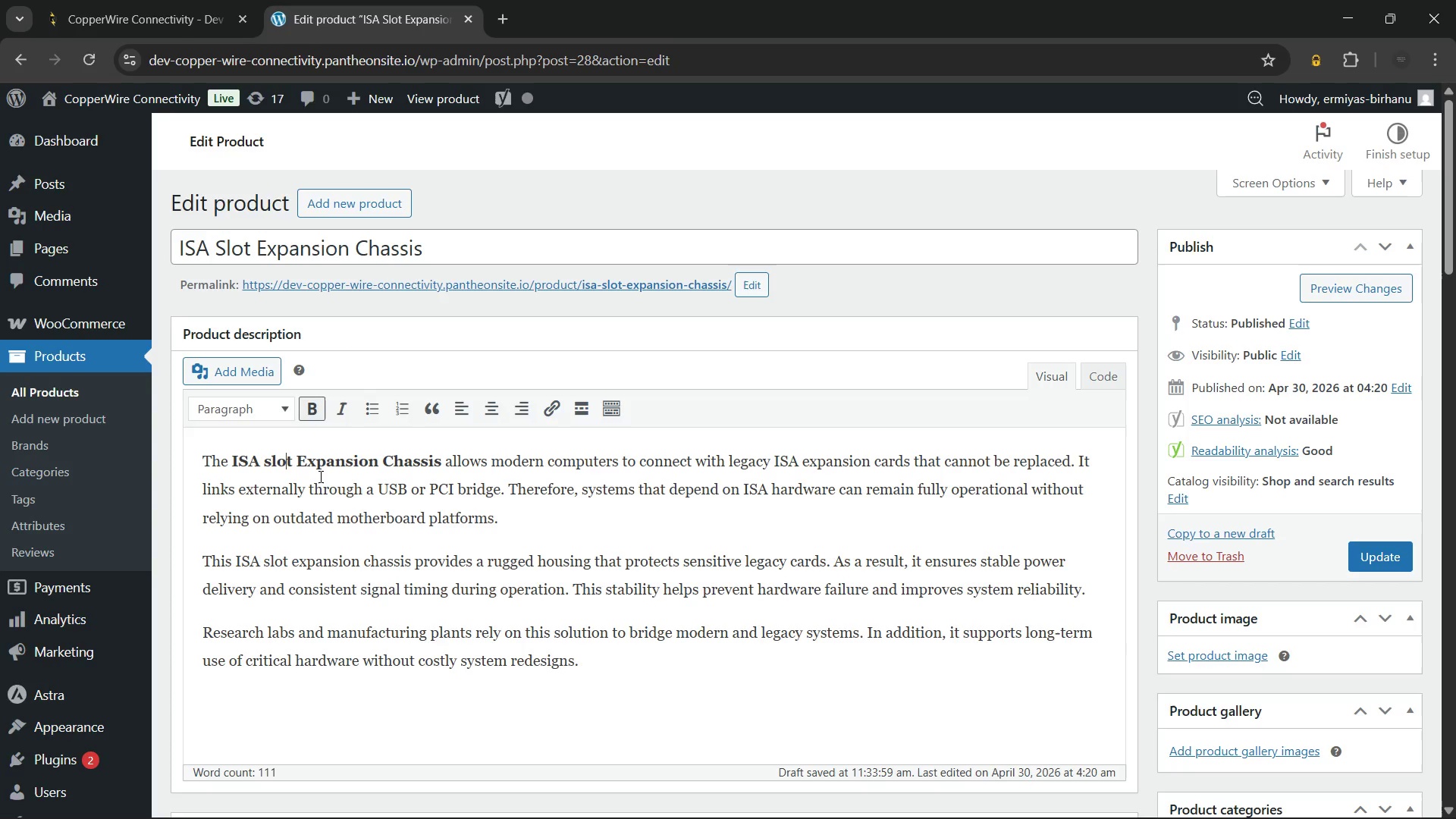 
key(ArrowLeft)
 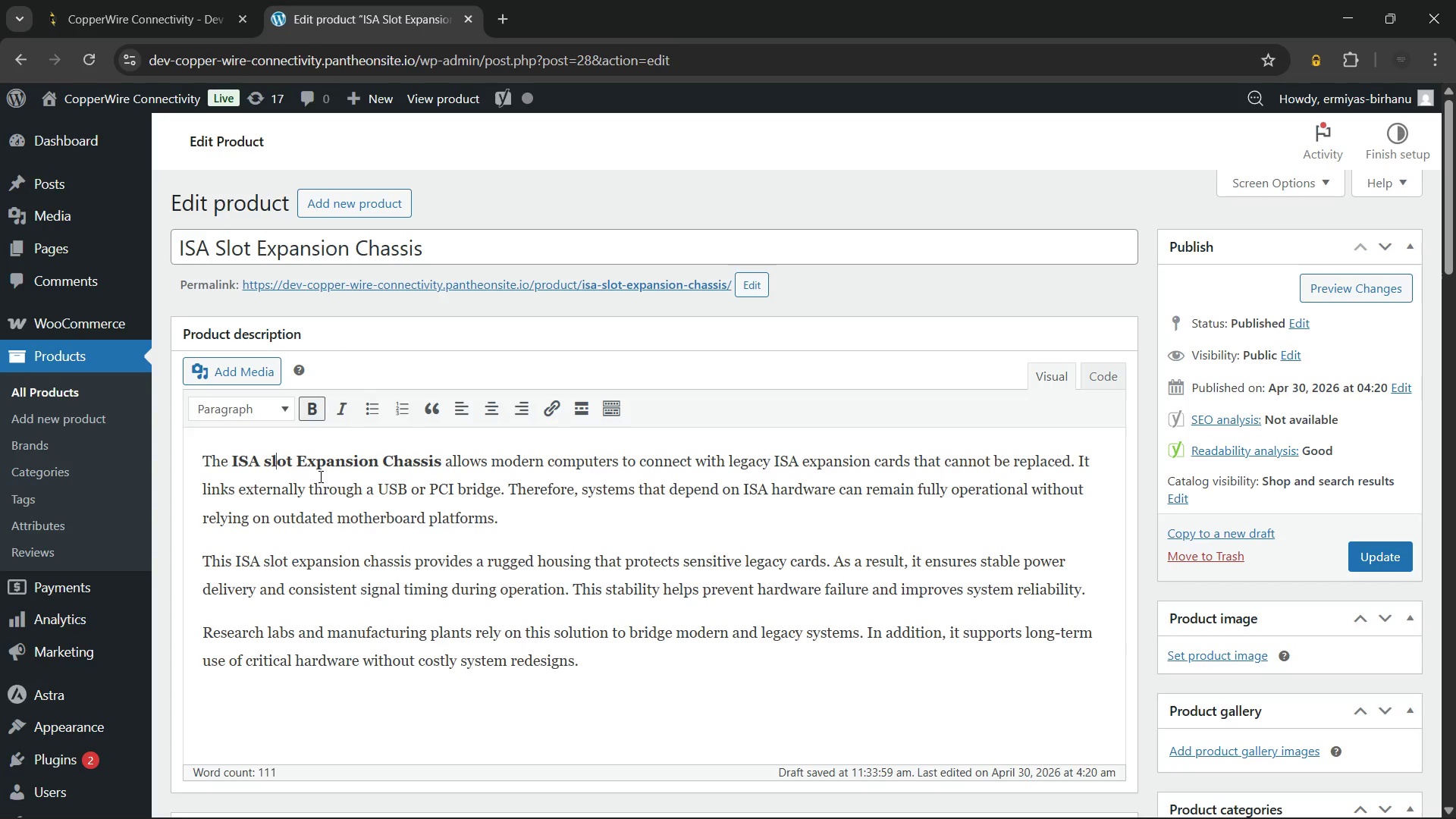 
key(ArrowLeft)
 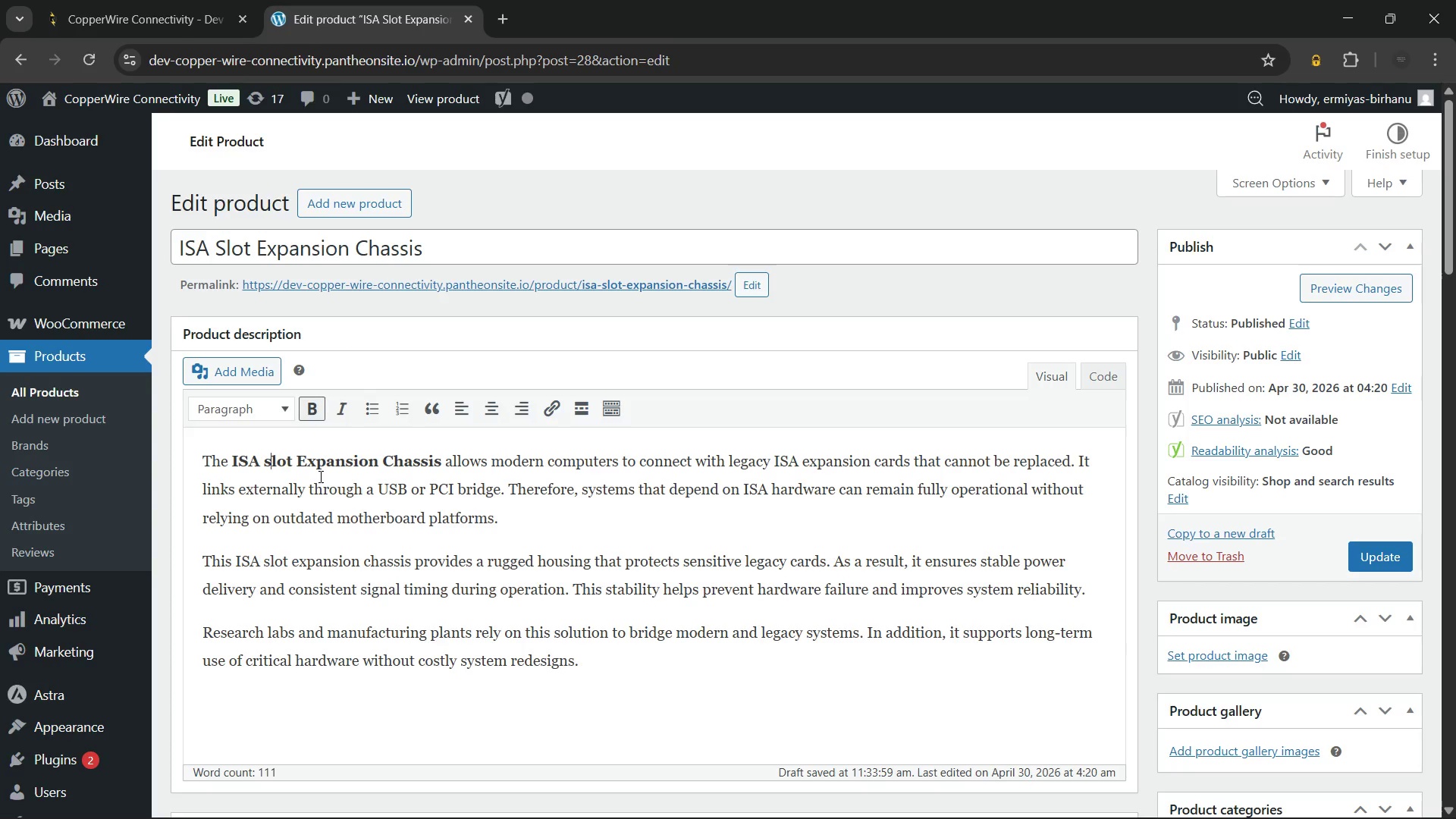 
key(ArrowLeft)
 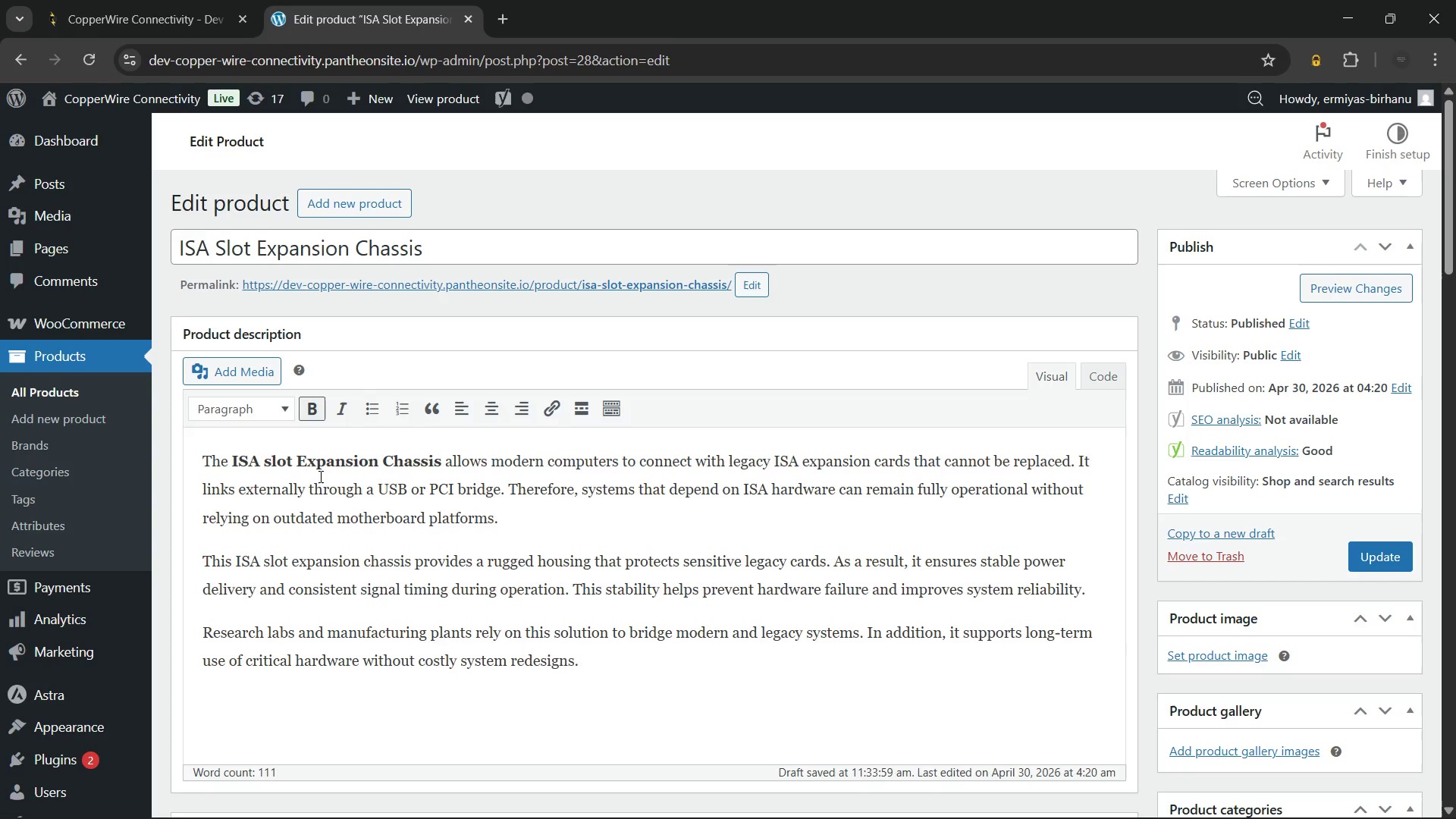 
key(Backspace)
 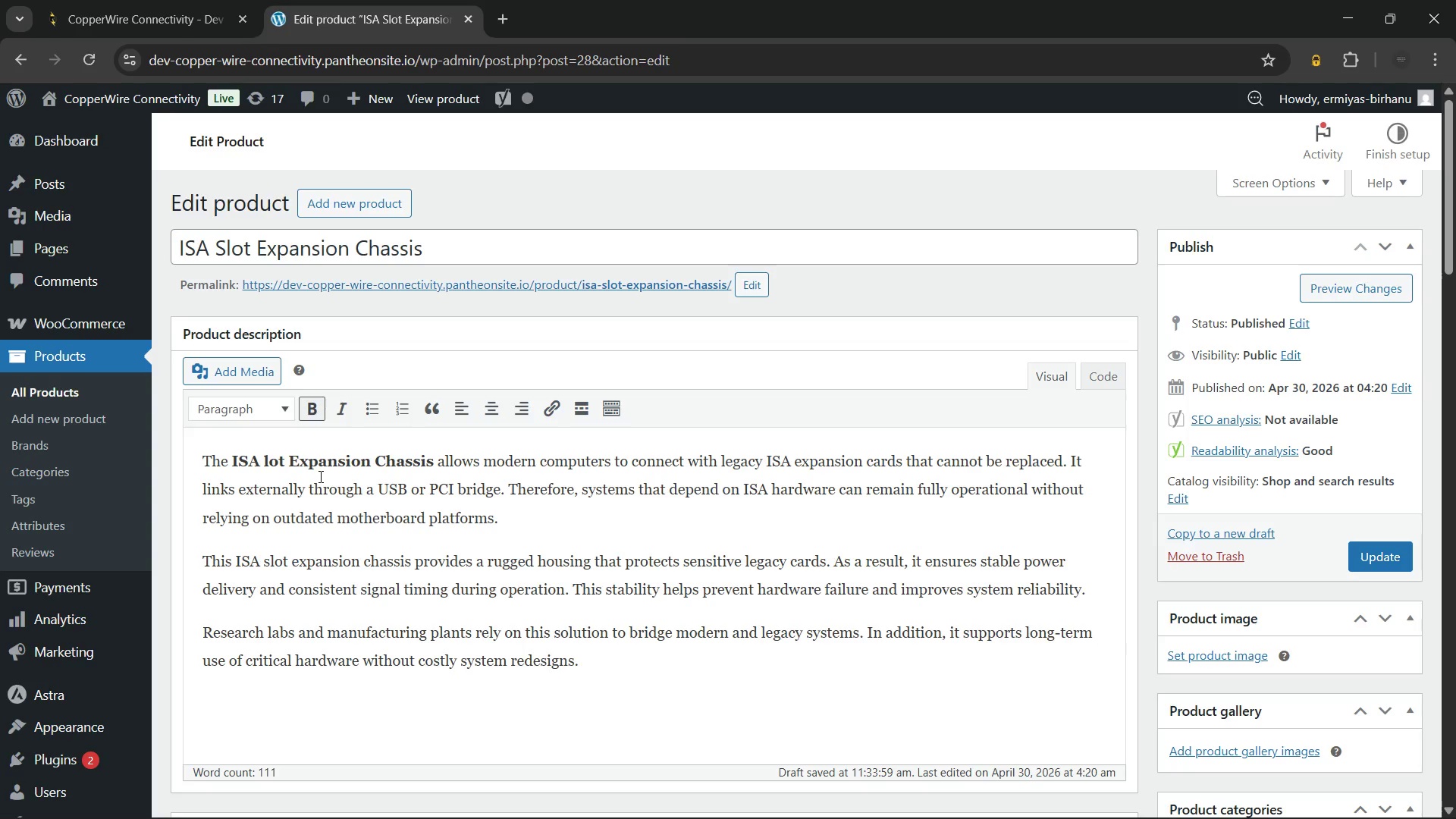 
key(Shift+S)
 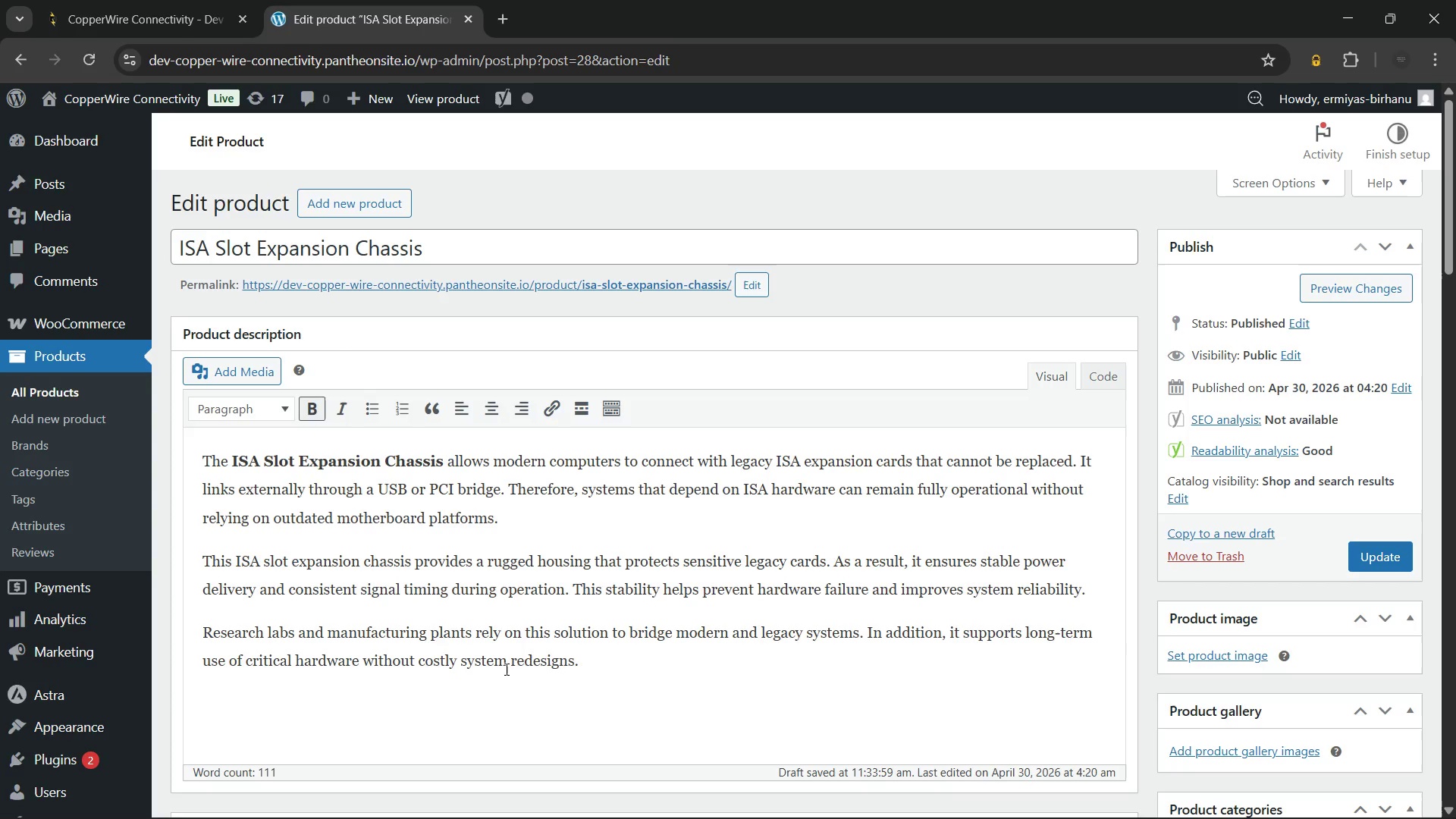 
left_click([633, 665])
 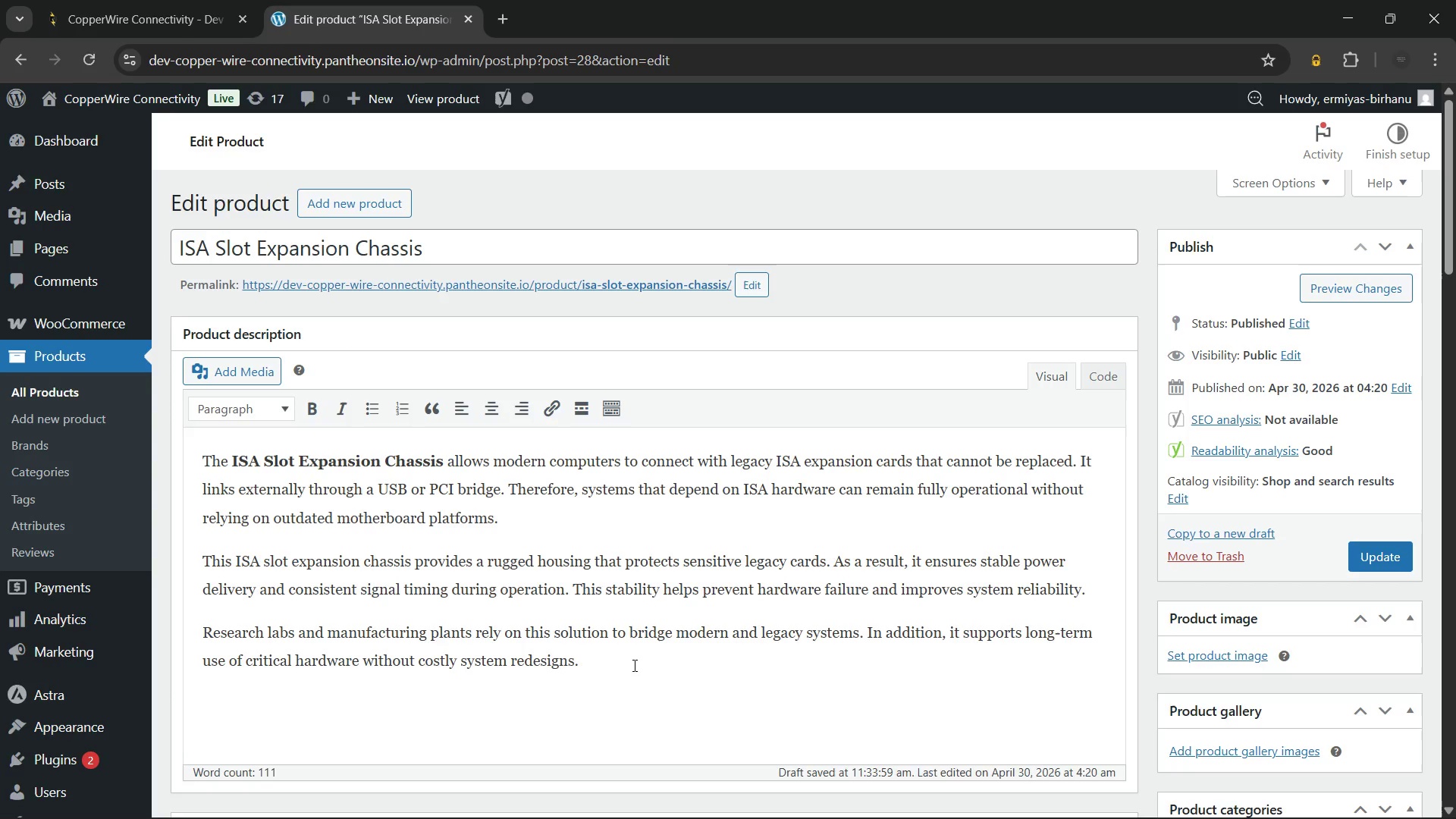 
key(Enter)
 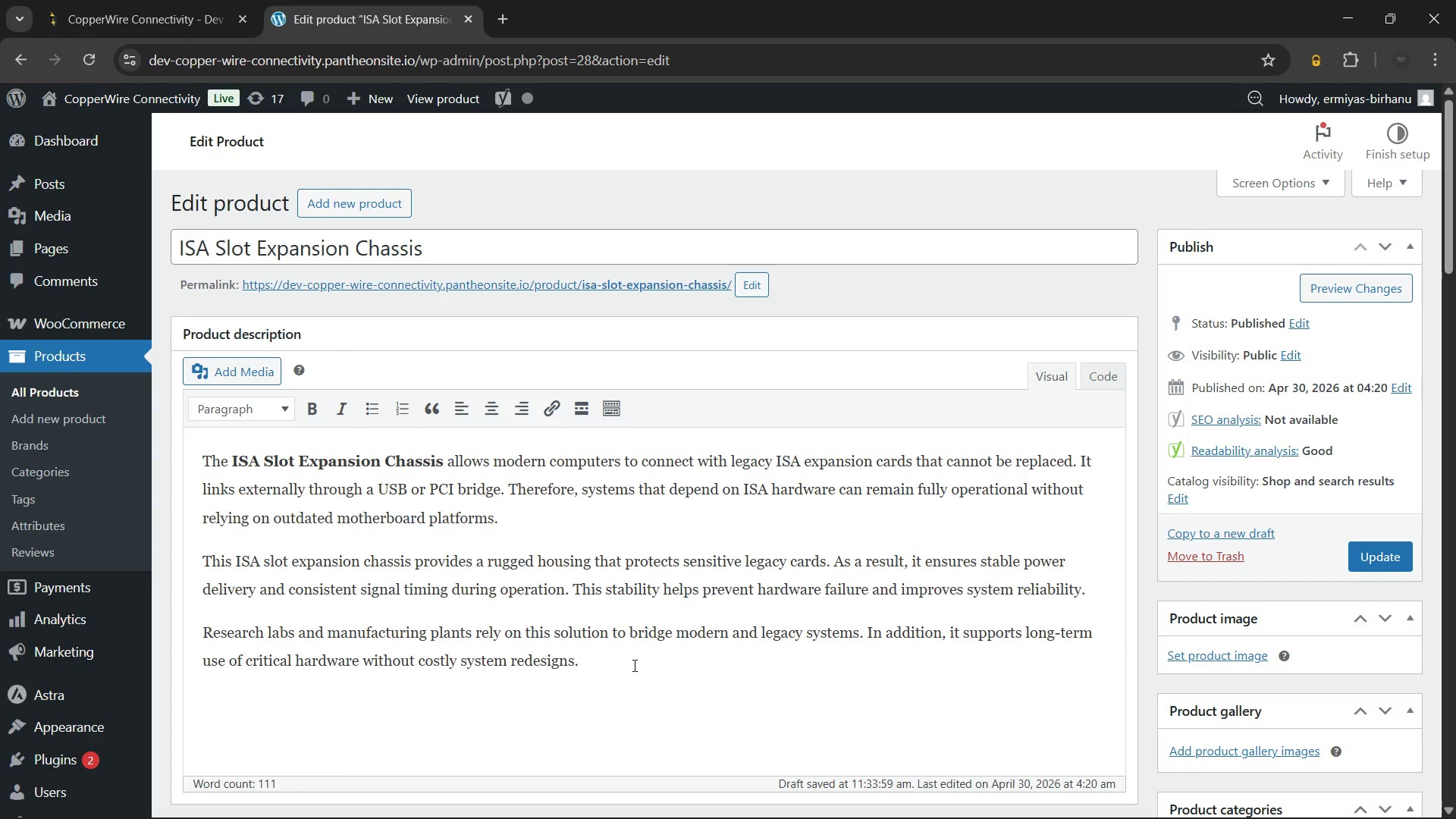 
wait(17.58)
 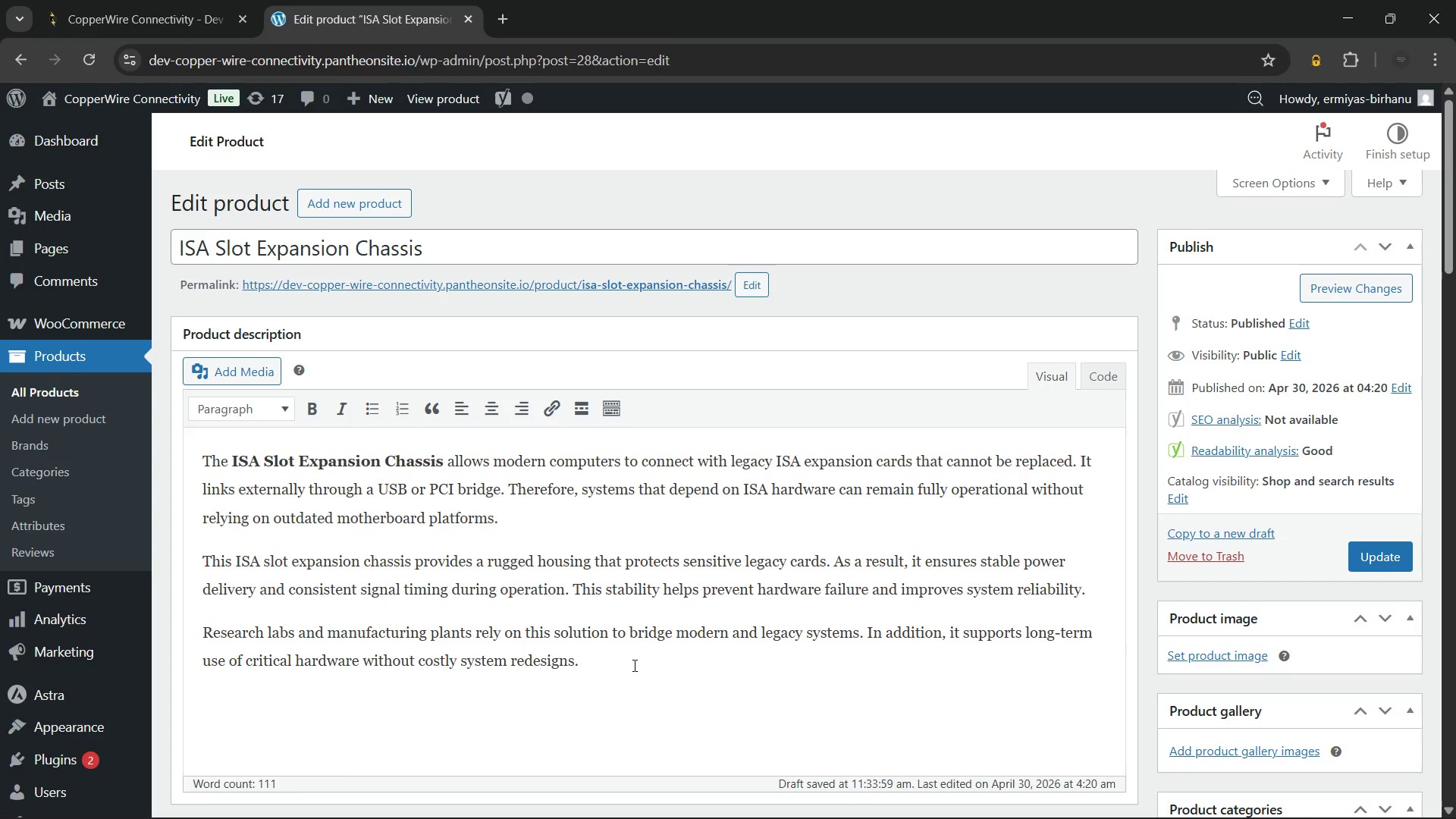 
left_click([273, 320])
 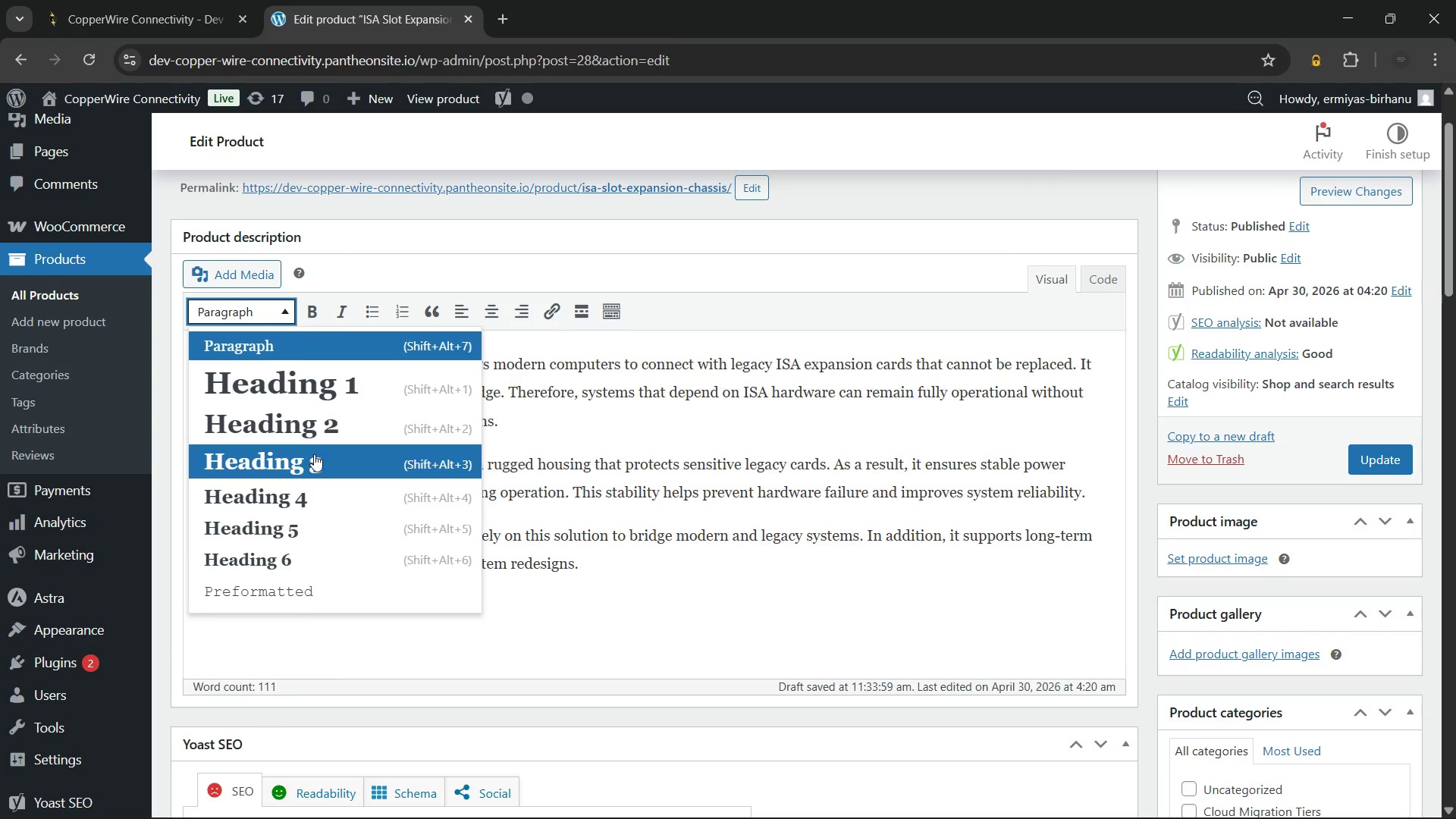 
left_click([314, 460])
 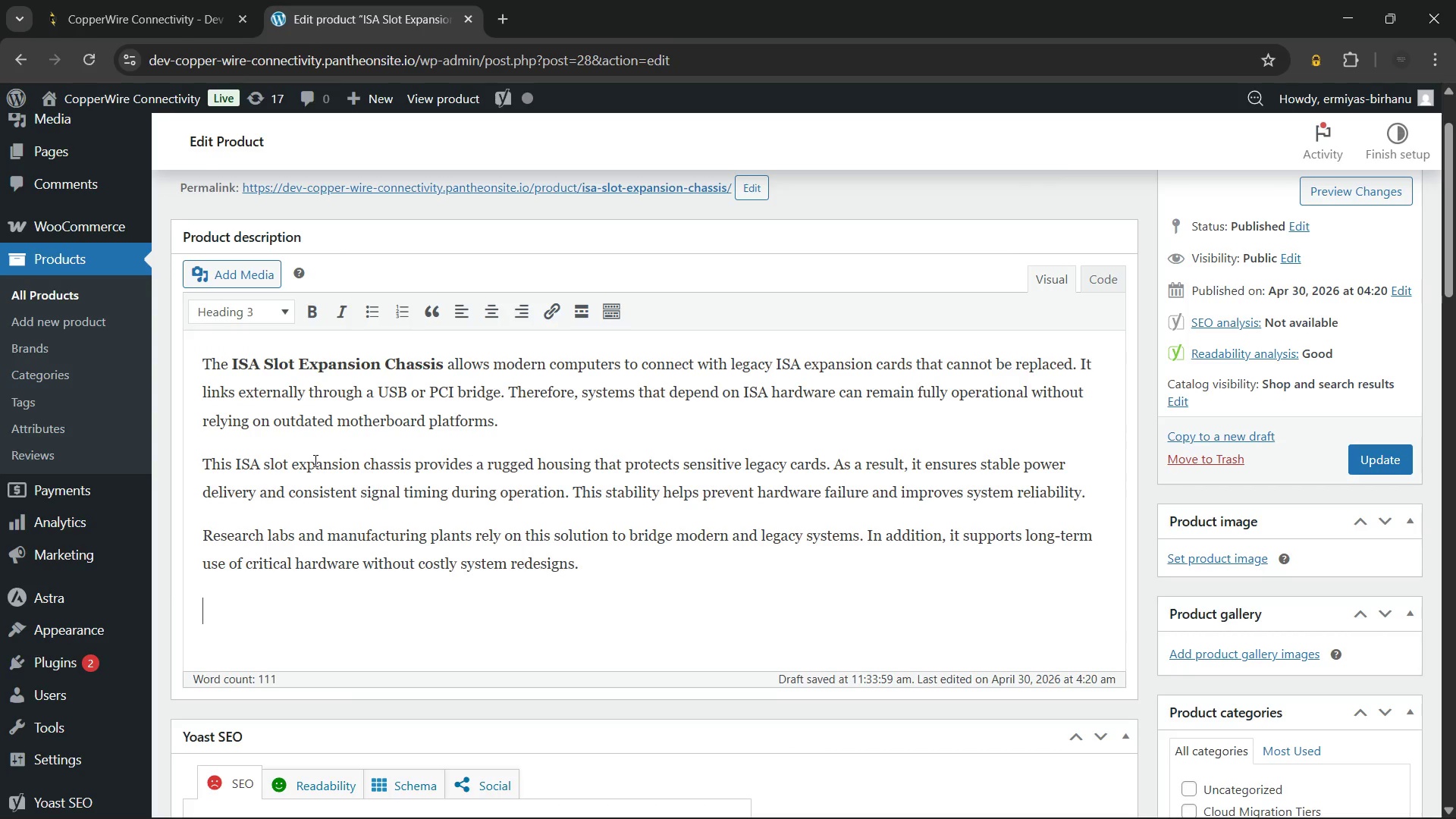 
wait(7.47)
 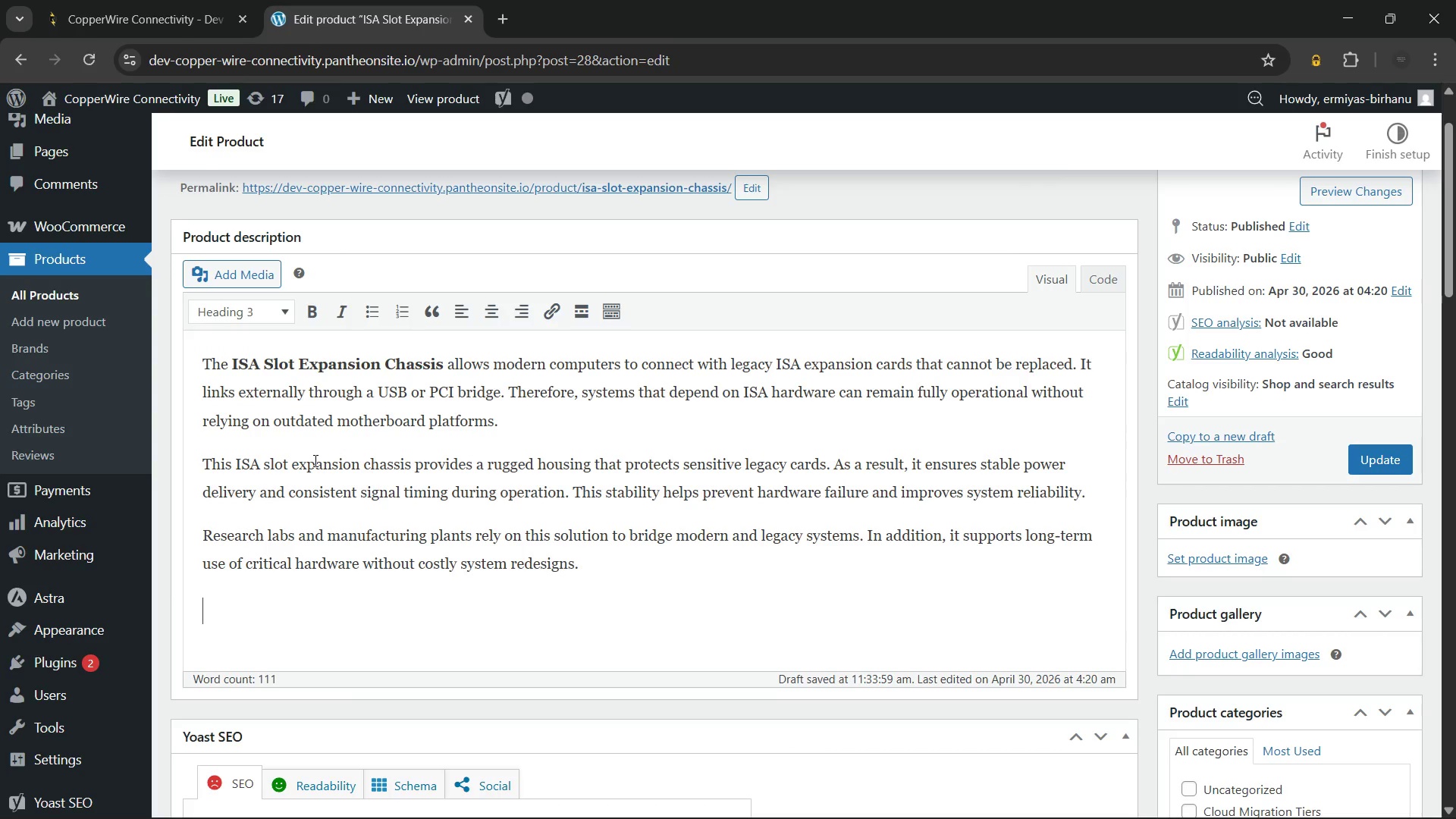 
type(ISA Slot Expansion:)
key(Backspace)
type( Chassis;)
key(Backspace)
type(: Key Features)
 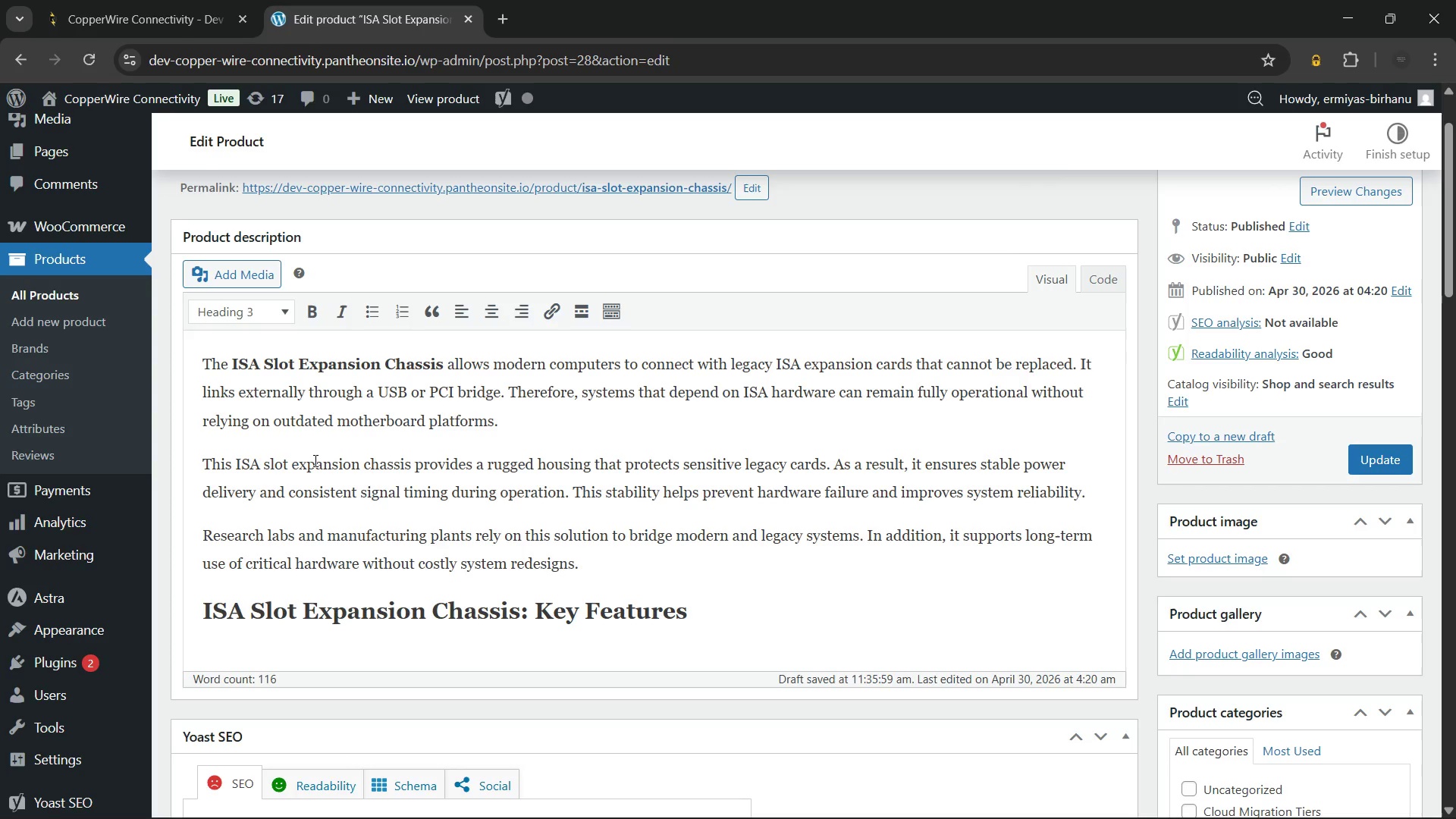 
key(Enter)
 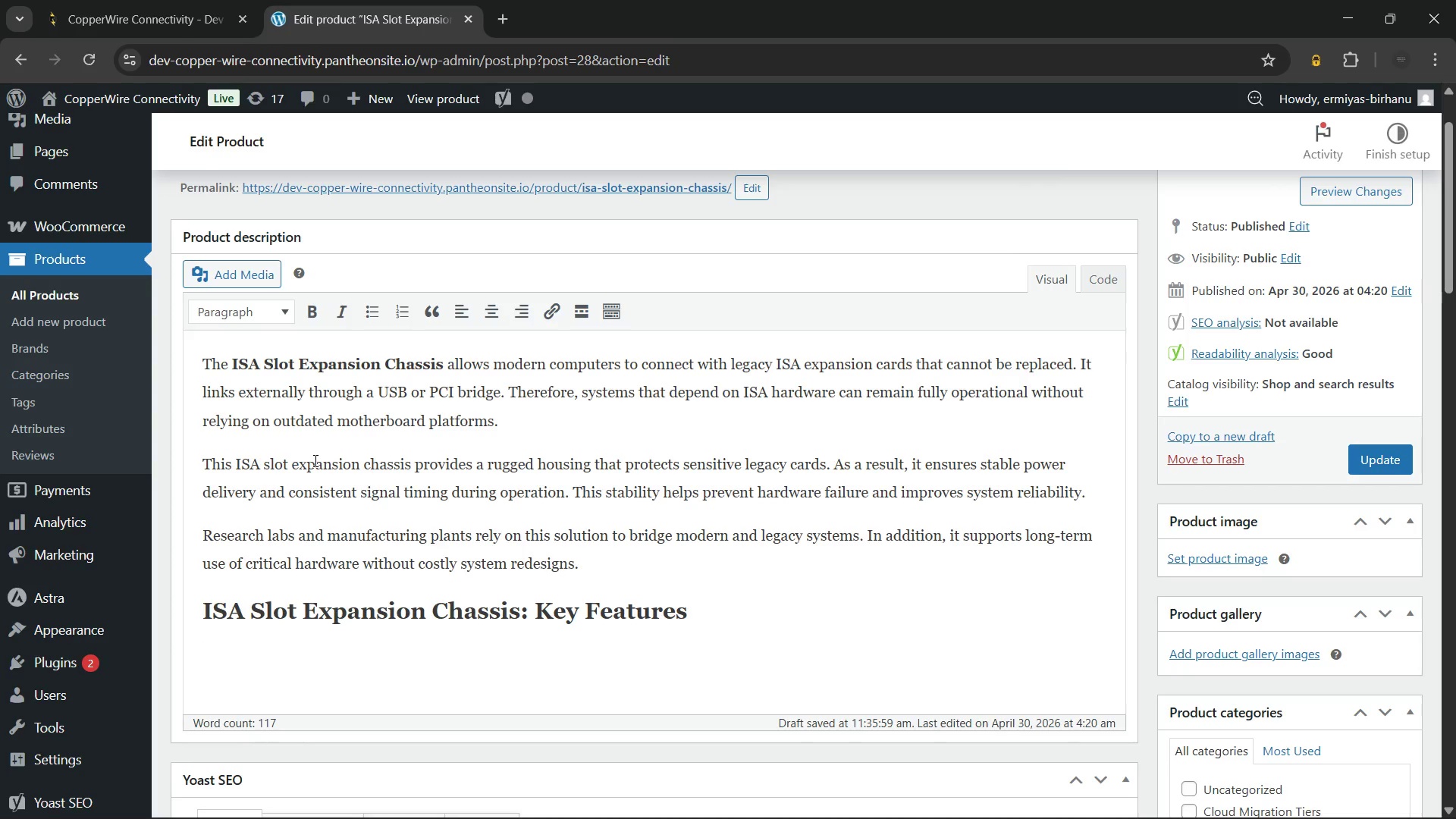 
key(Shift+ShiftLeft)
 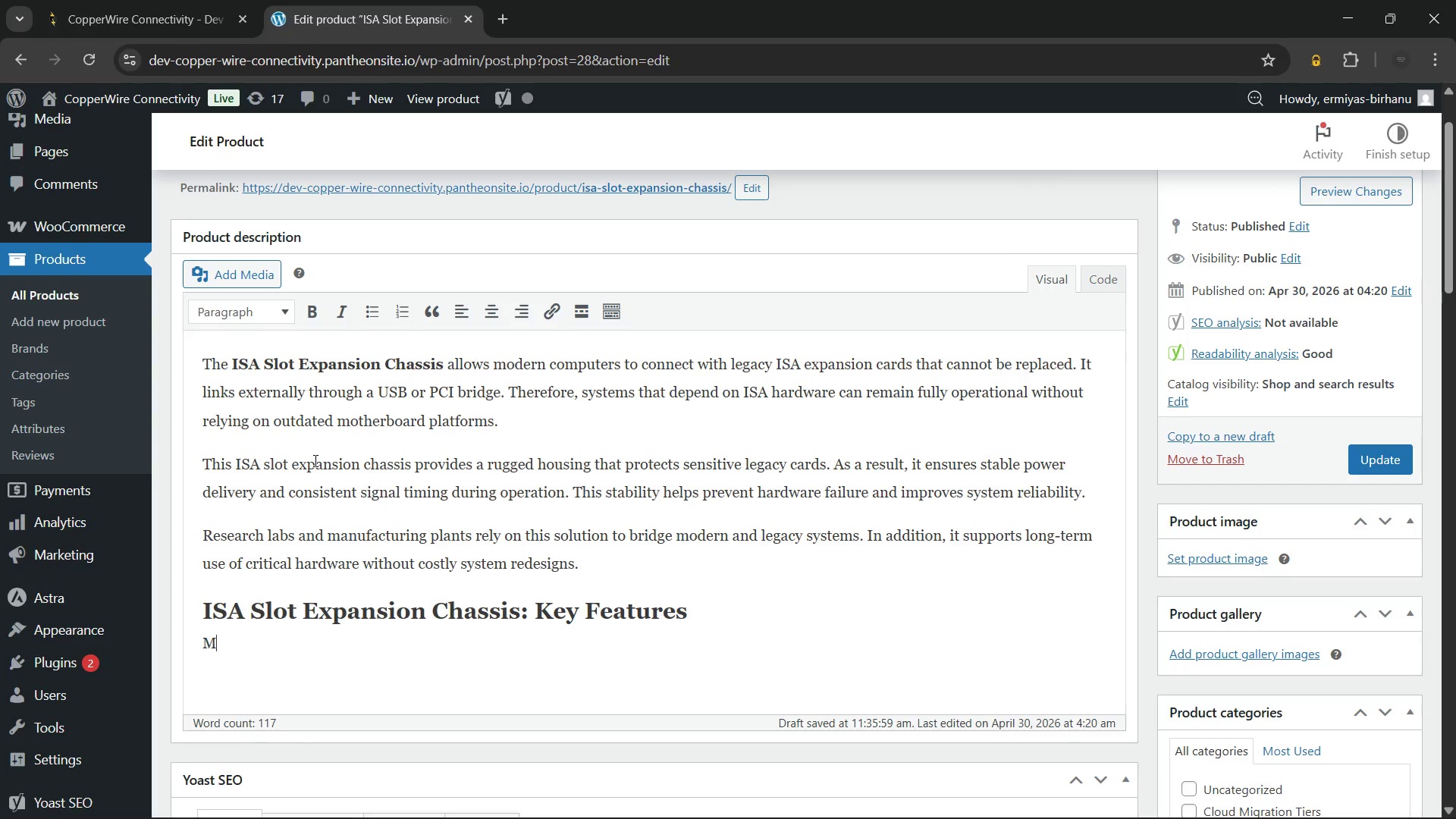 
key(Shift+M)
 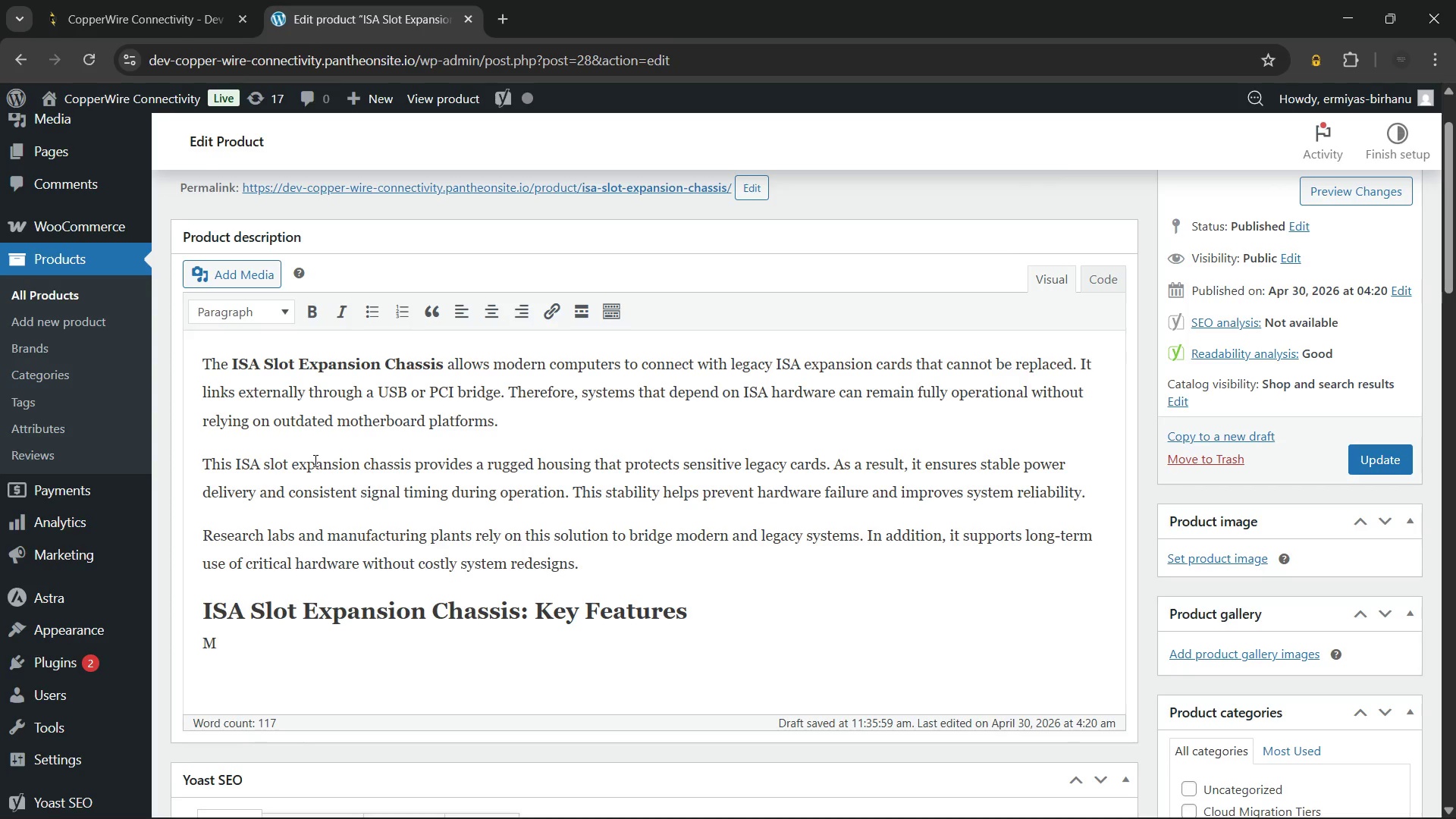 
key(Backspace)
 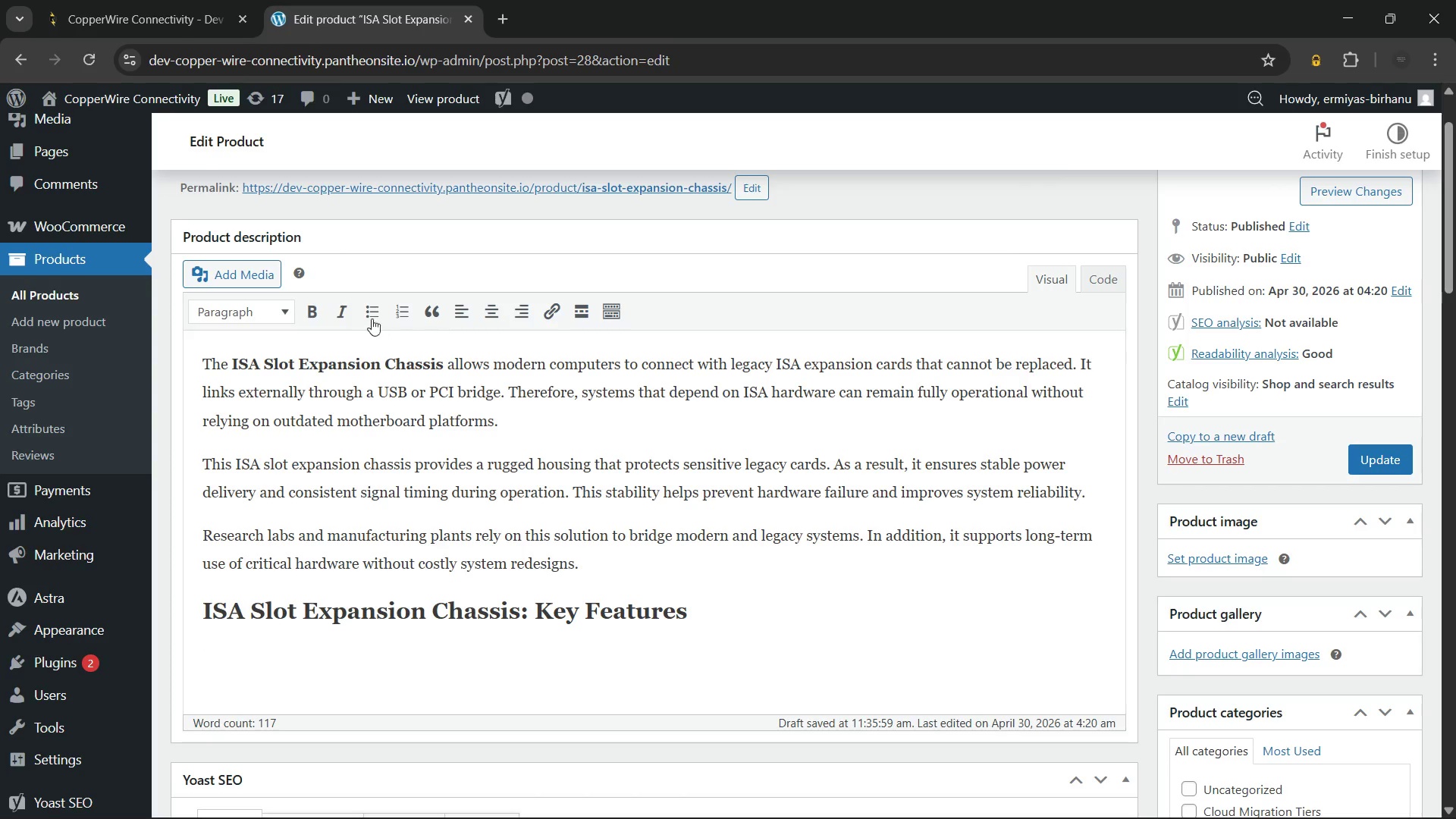 
left_click([372, 309])
 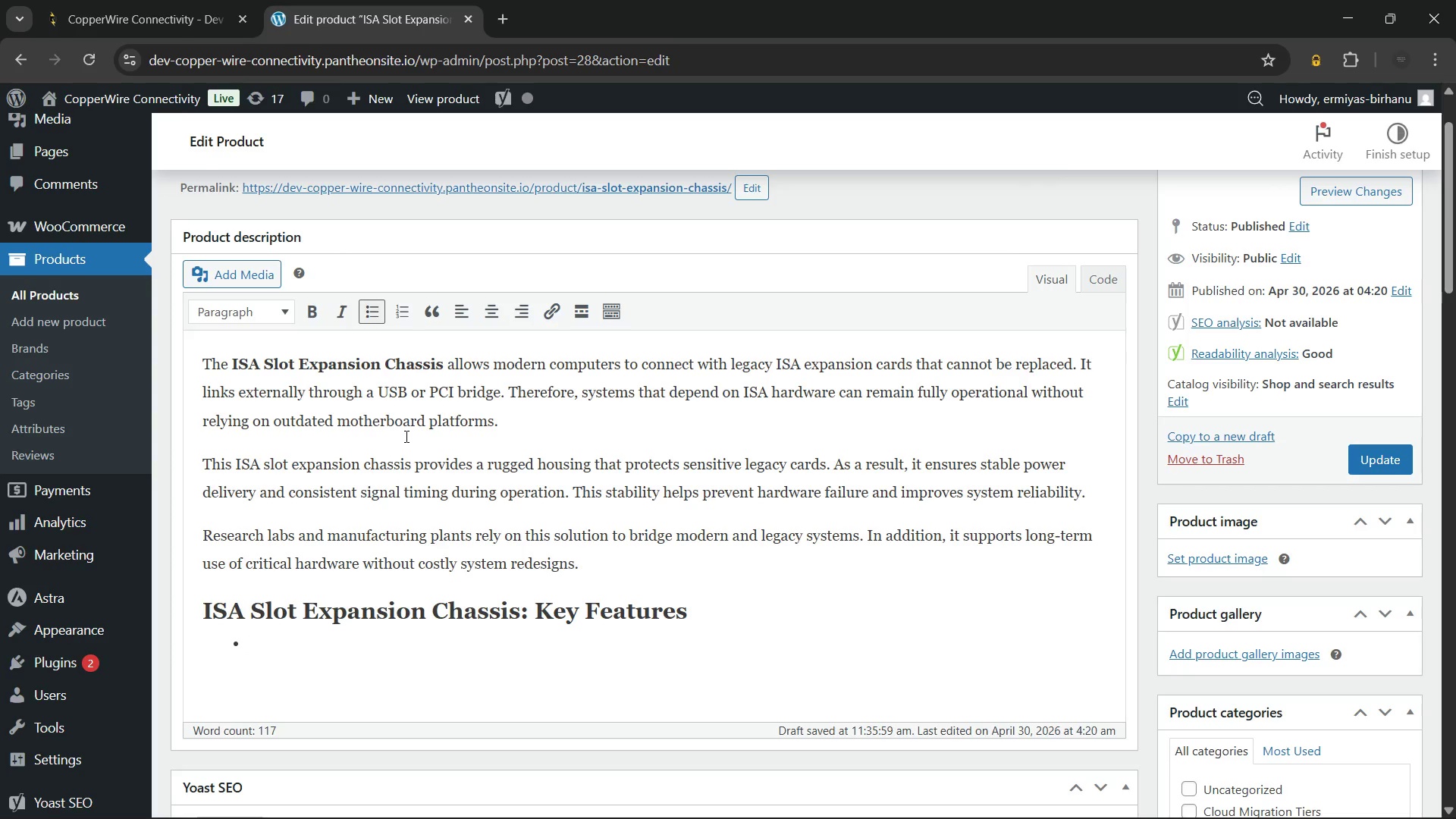 
type(Multiple ISA slots accessibe)
key(Backspace)
type(le via USB or PCI host connection)
 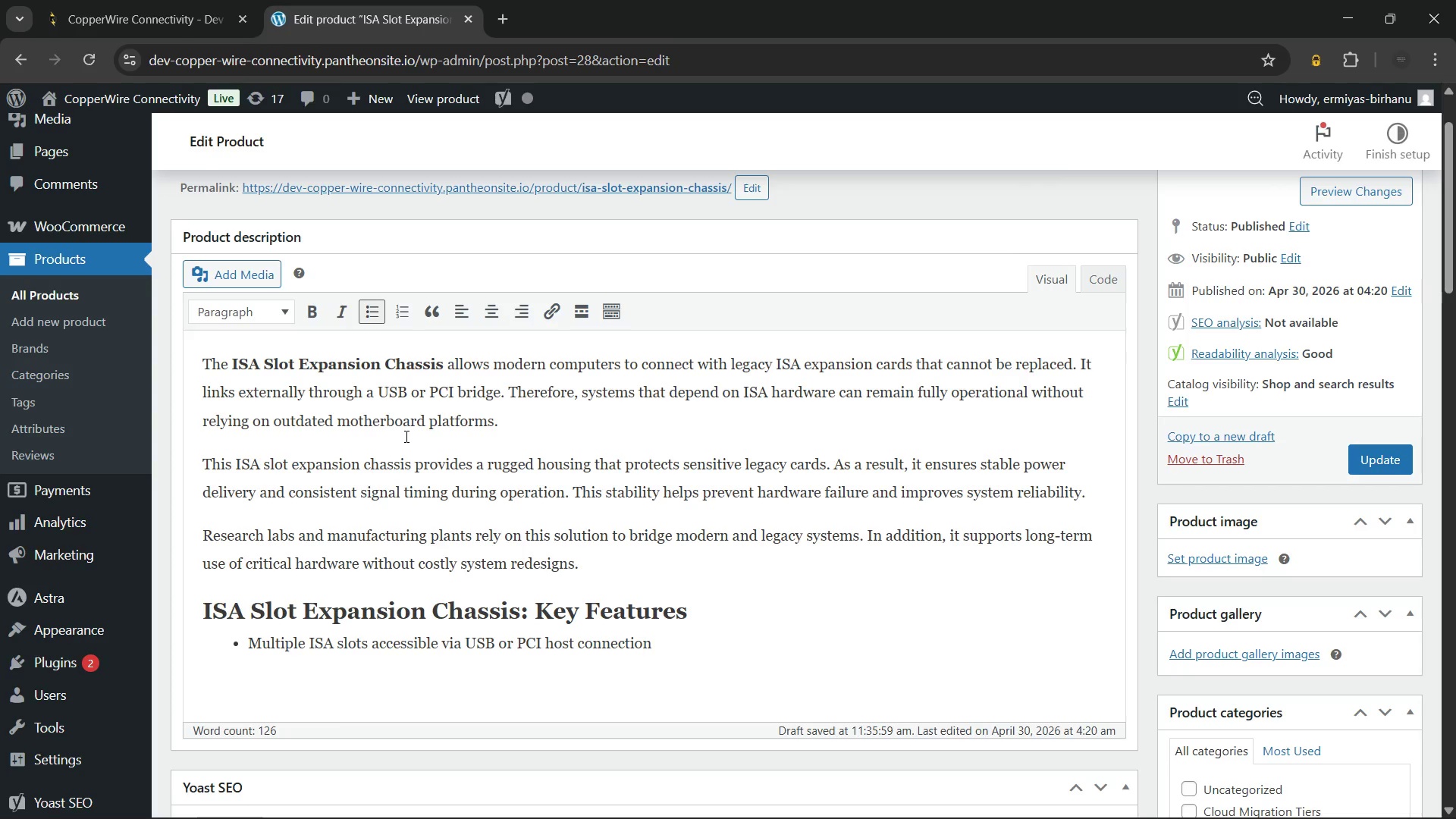 
key(Enter)
 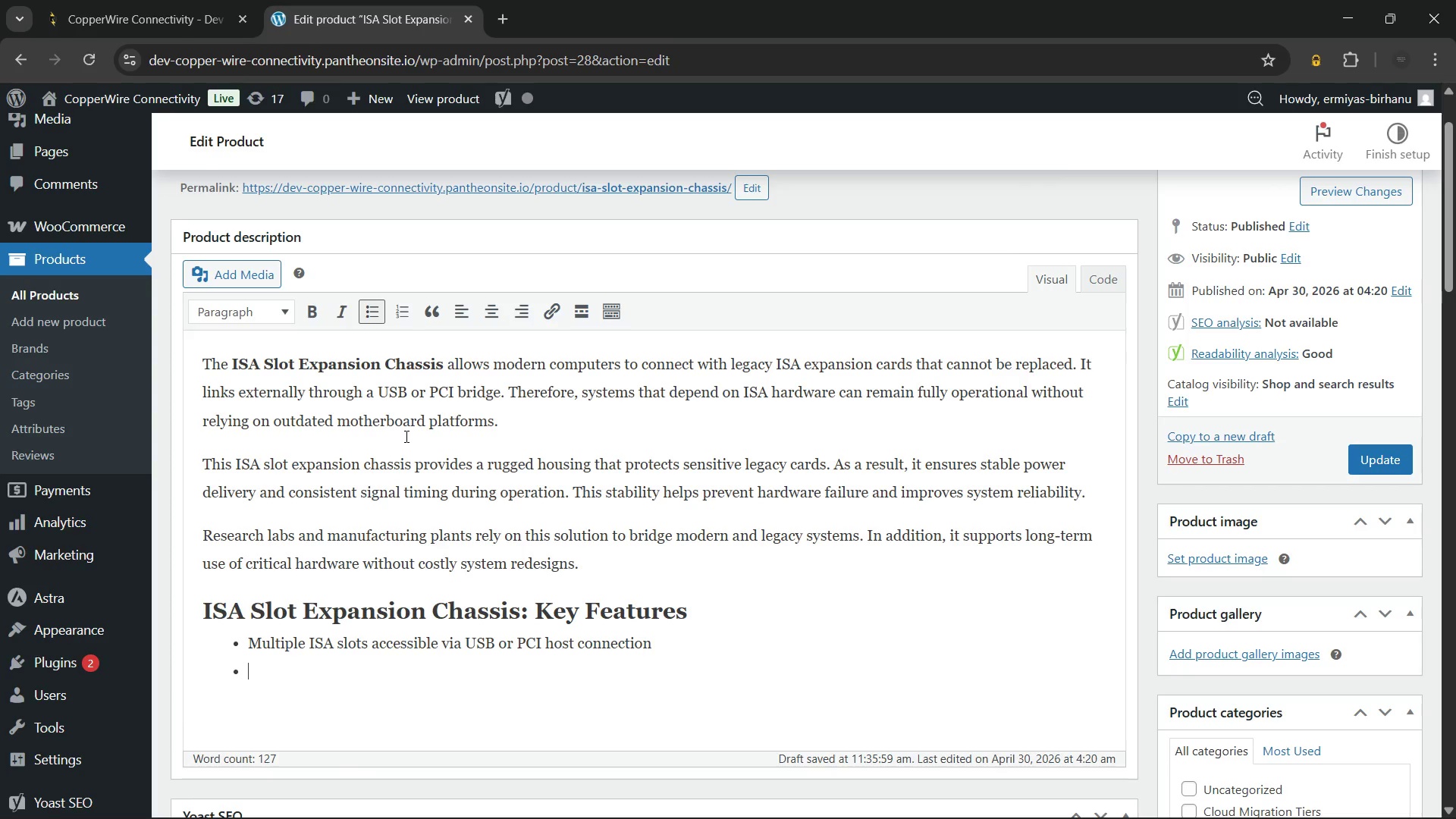 
wait(5.95)
 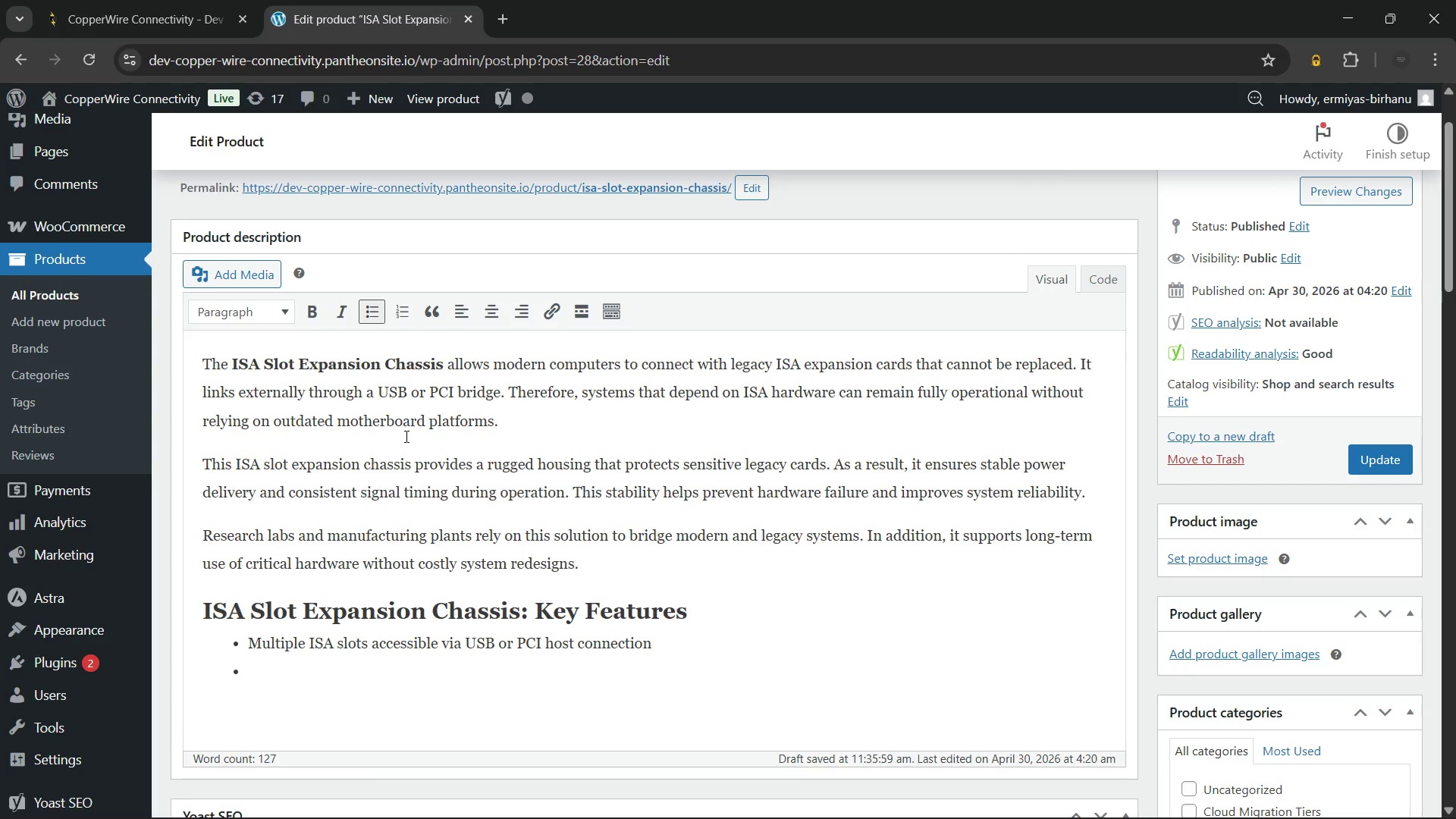 
type(Compatible with 8-bit and 16-bit ISA cards)
 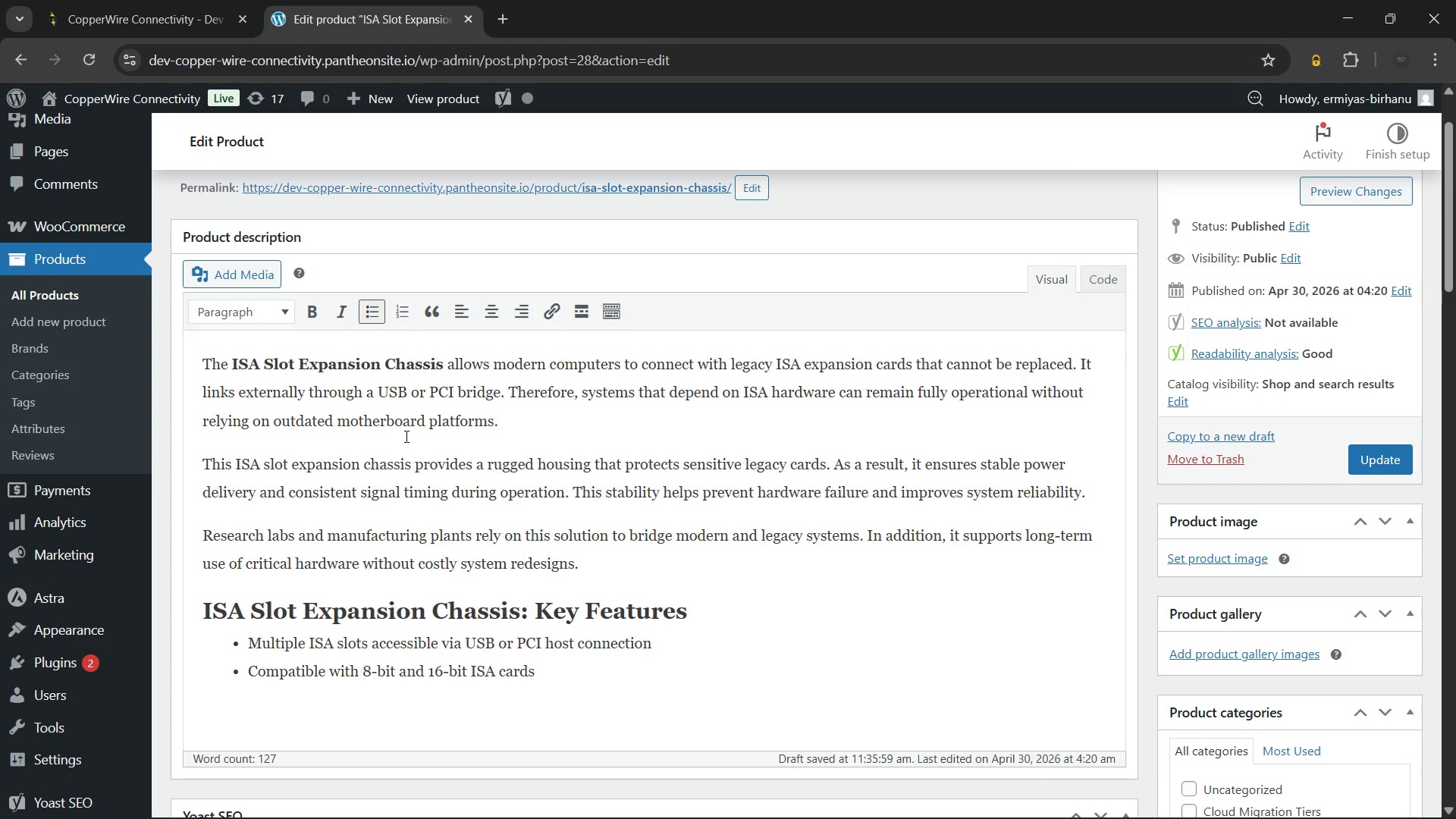 
key(Enter)
 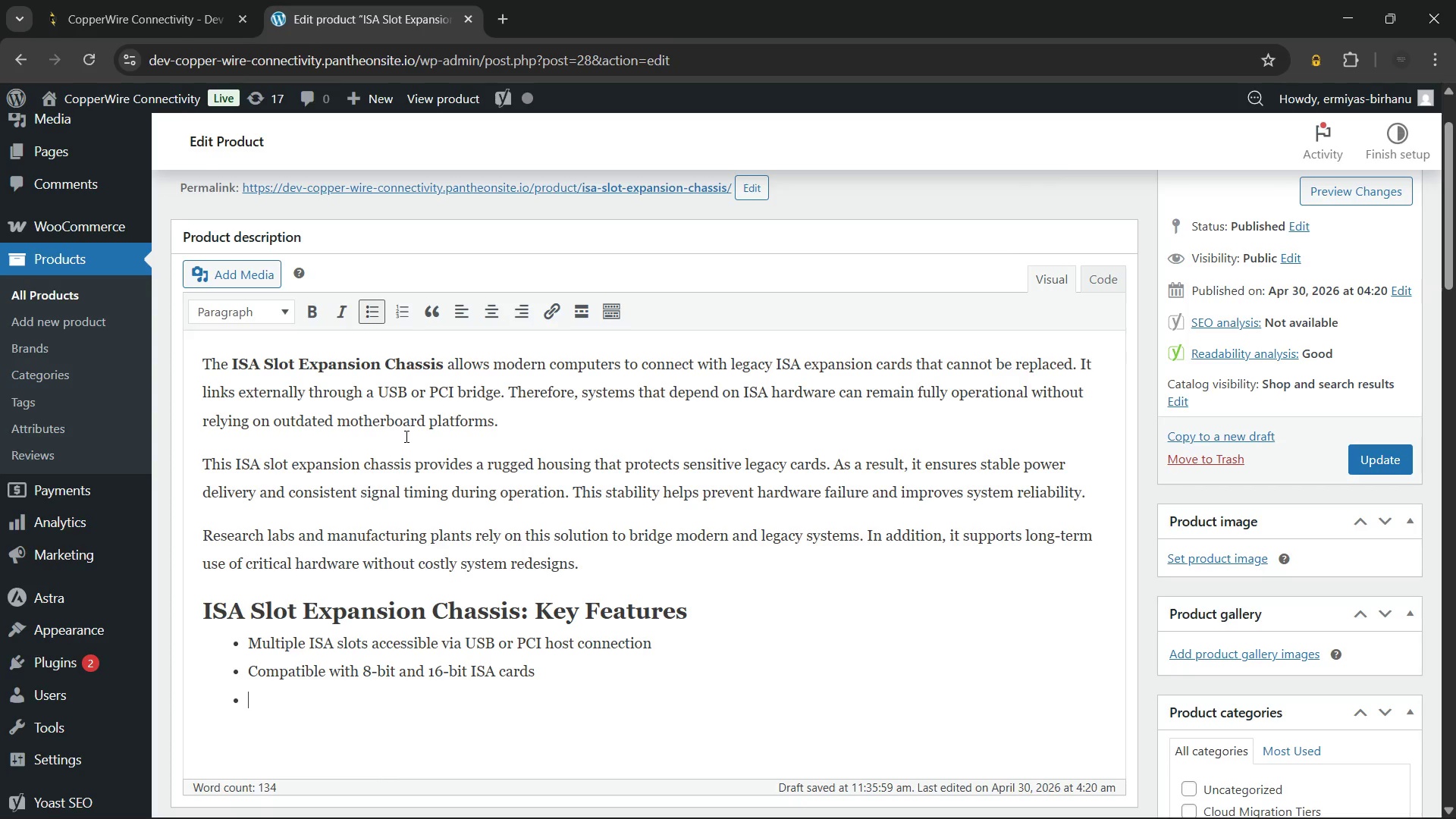 
type(Sturdy metal enclosure designed for industrial rack or bench use)
 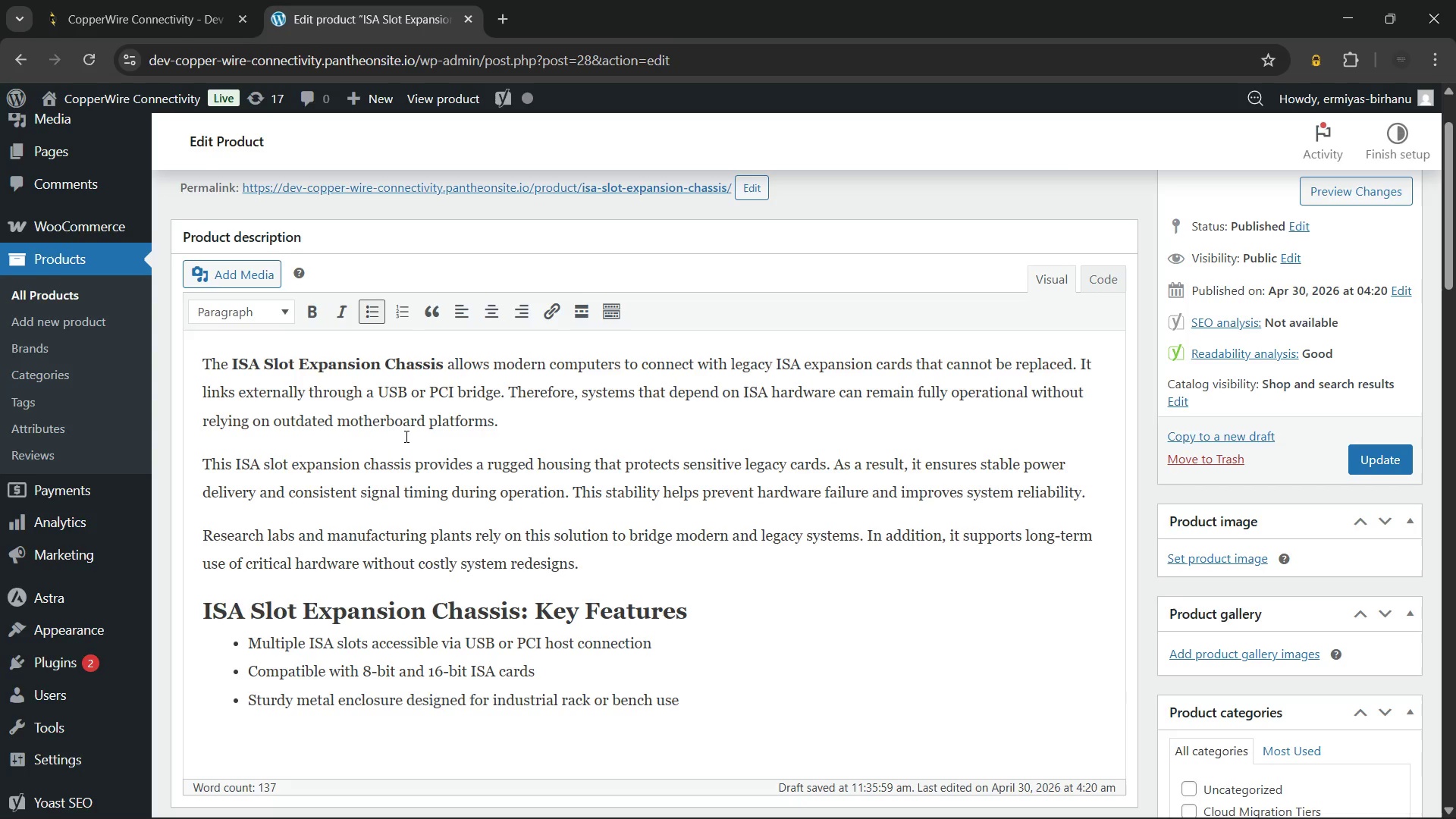 
key(Enter)
 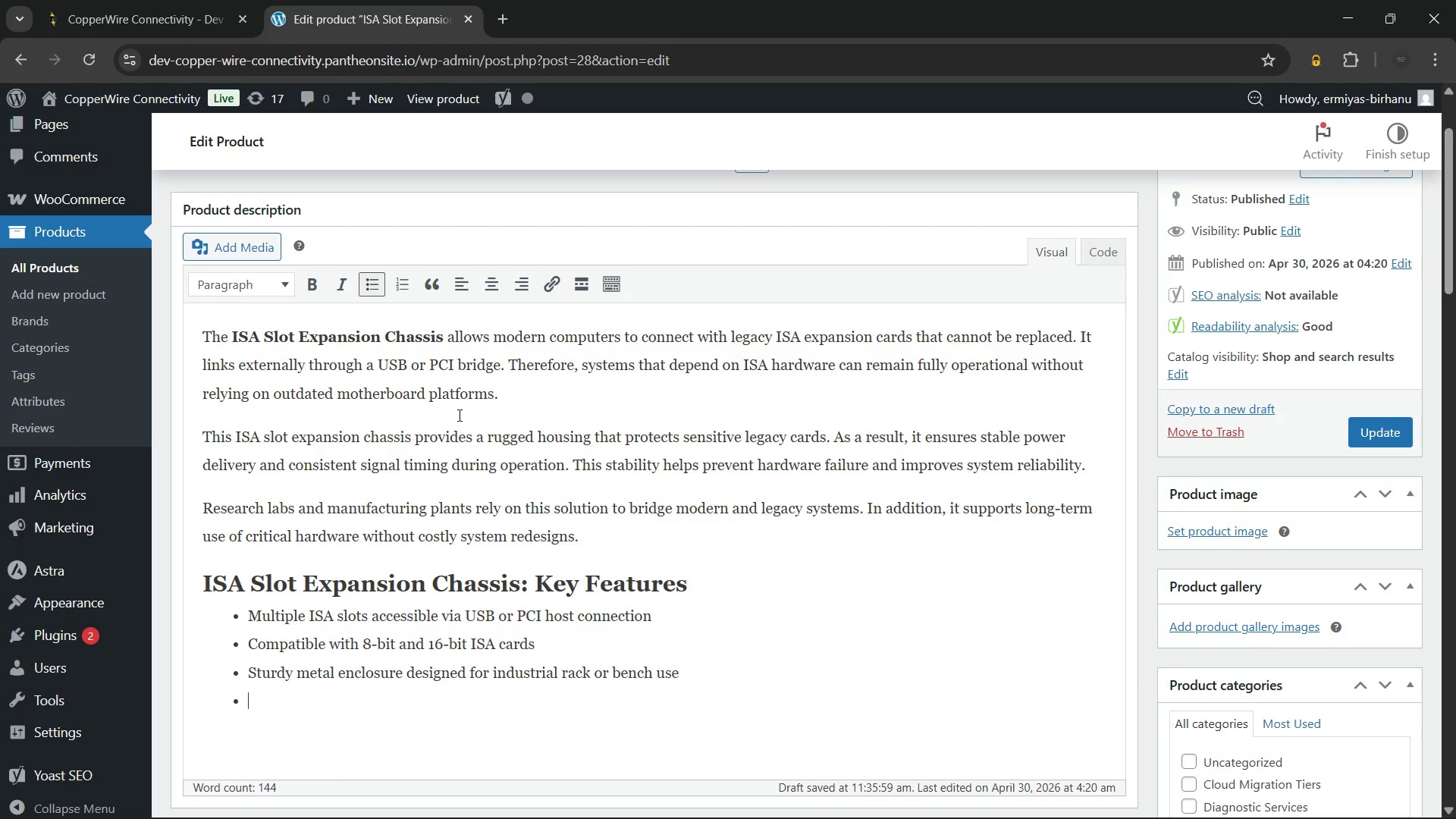 
wait(11.51)
 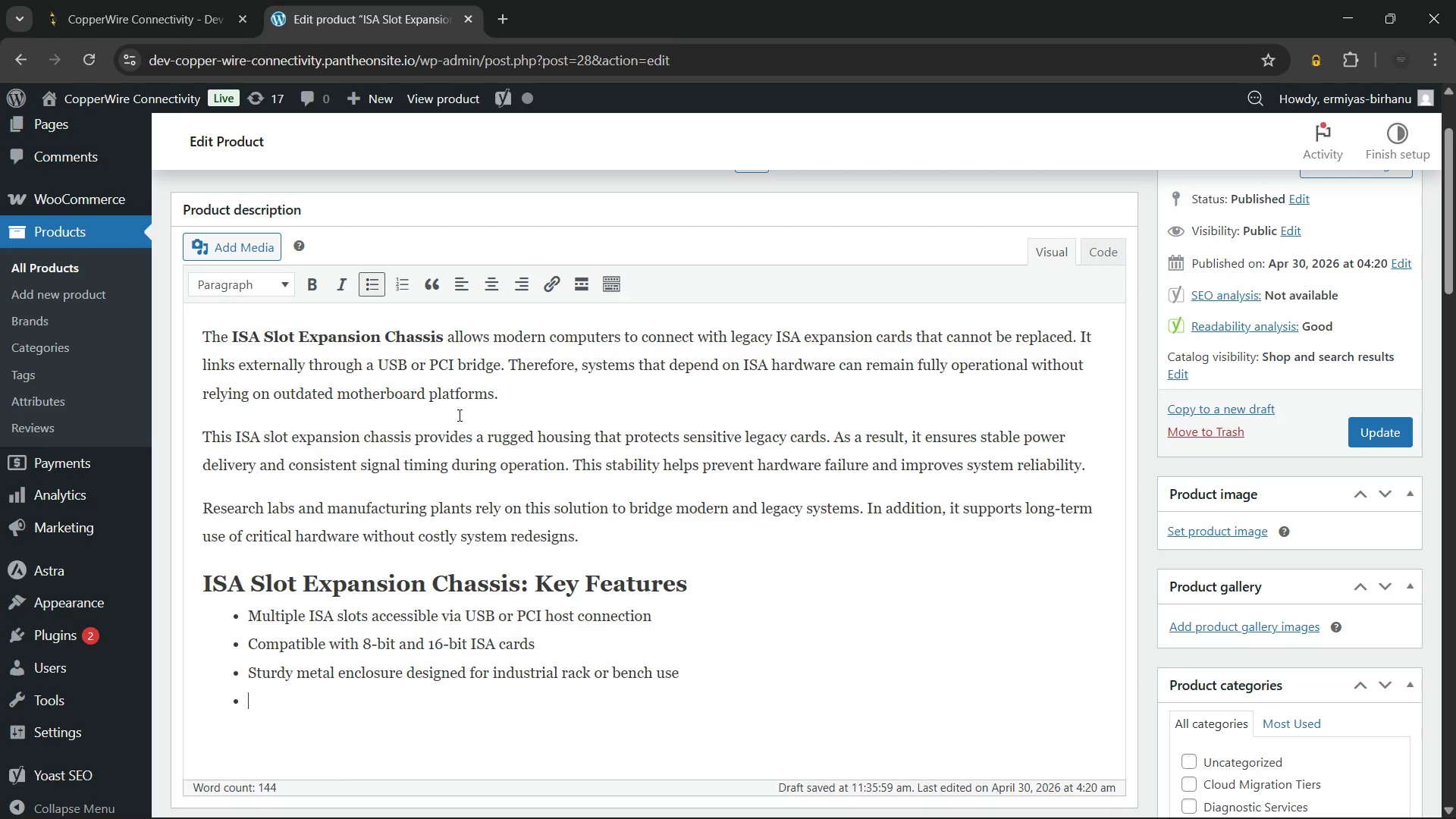 
type(External power suply included for ISA card bus requirements)
 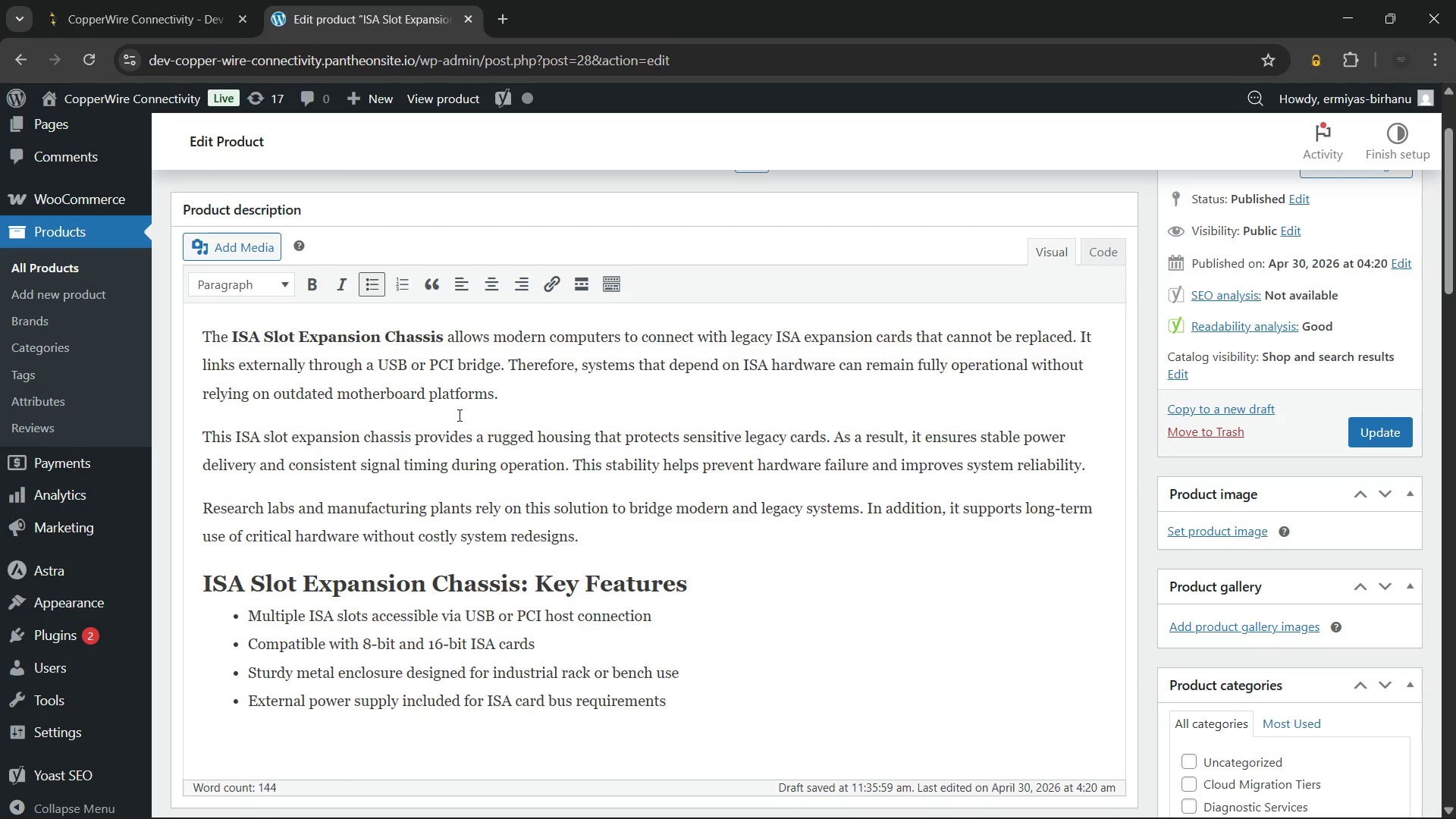 
key(Enter)
 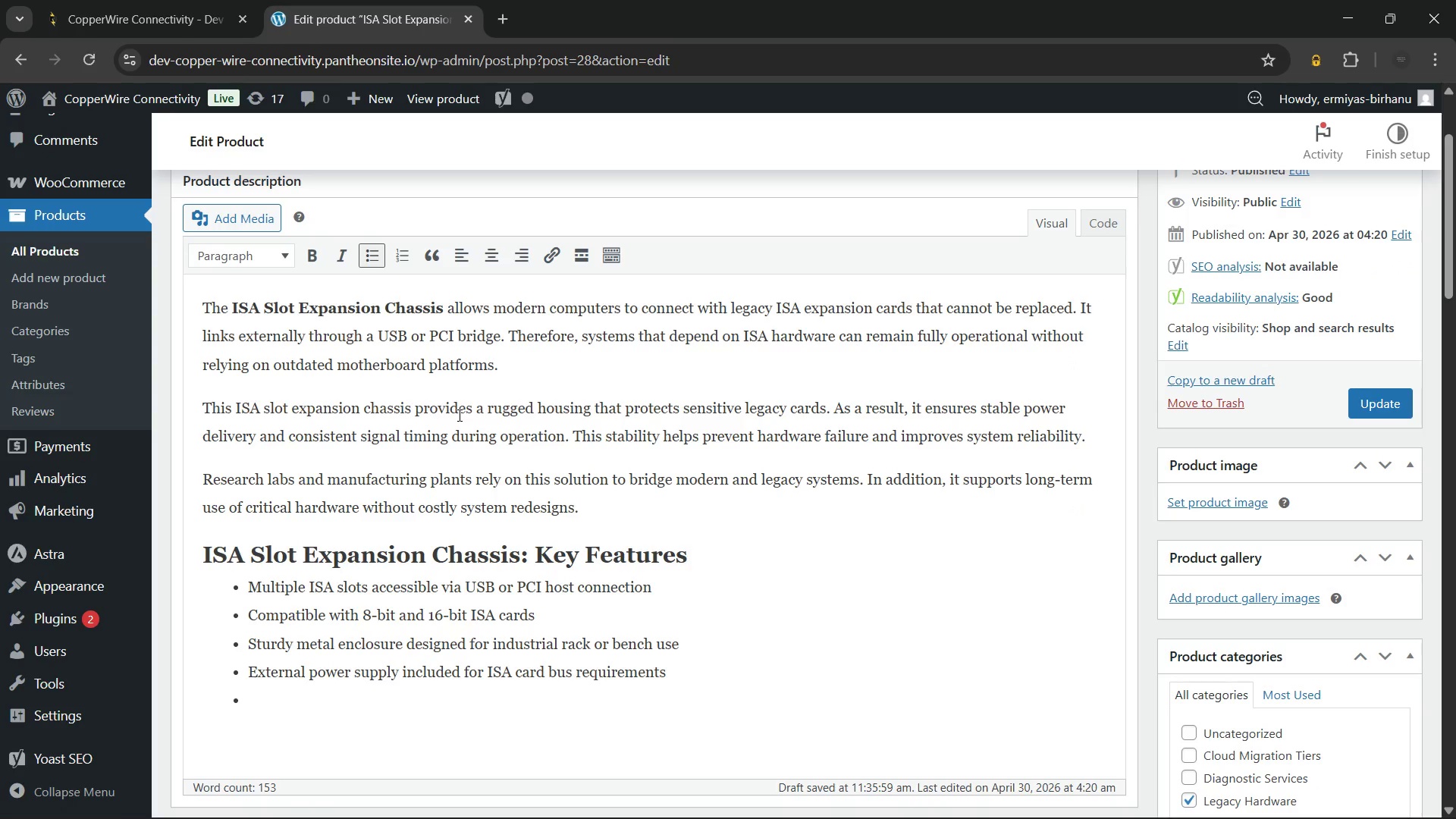 
key(Enter)
 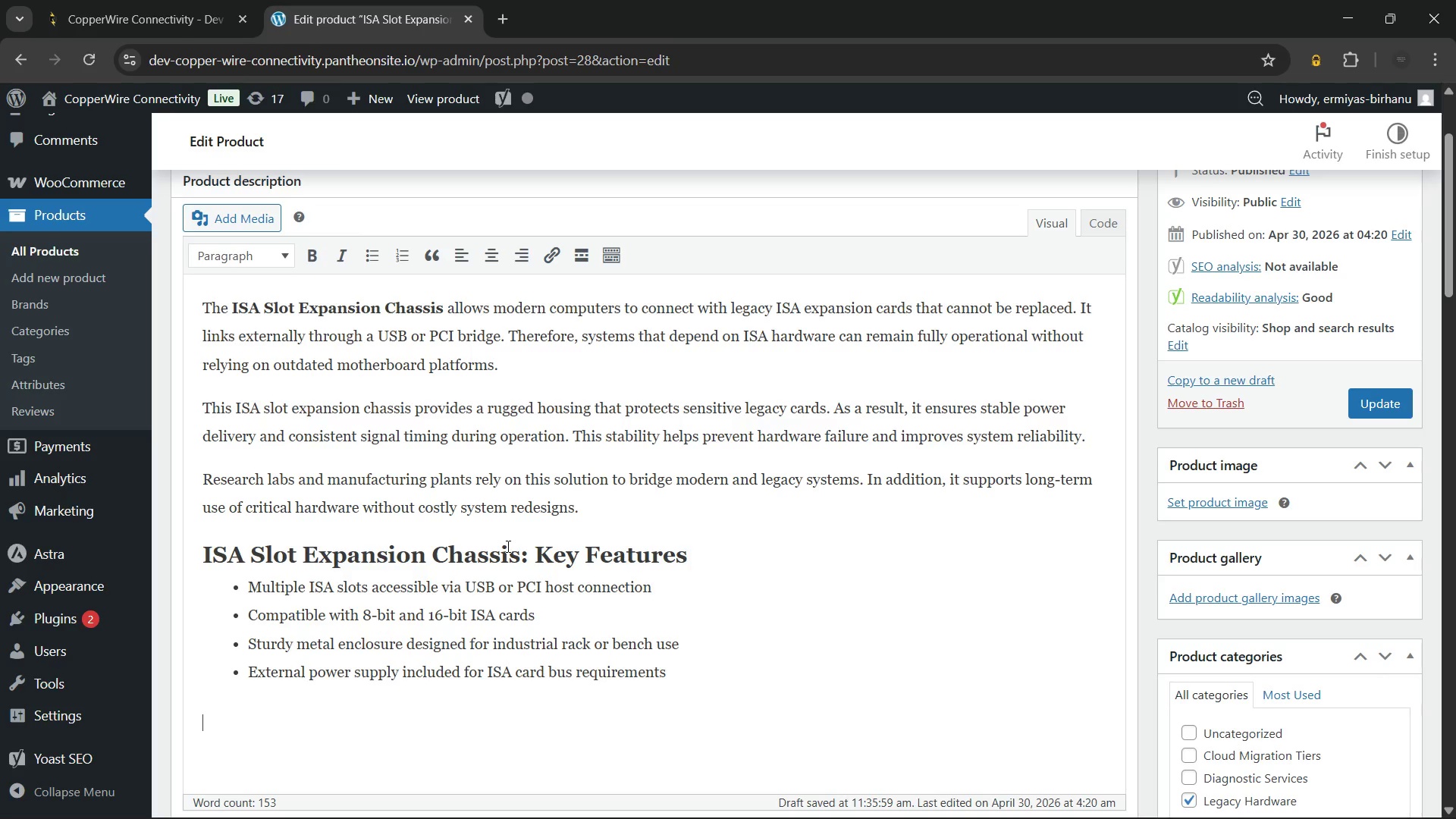 
wait(5.91)
 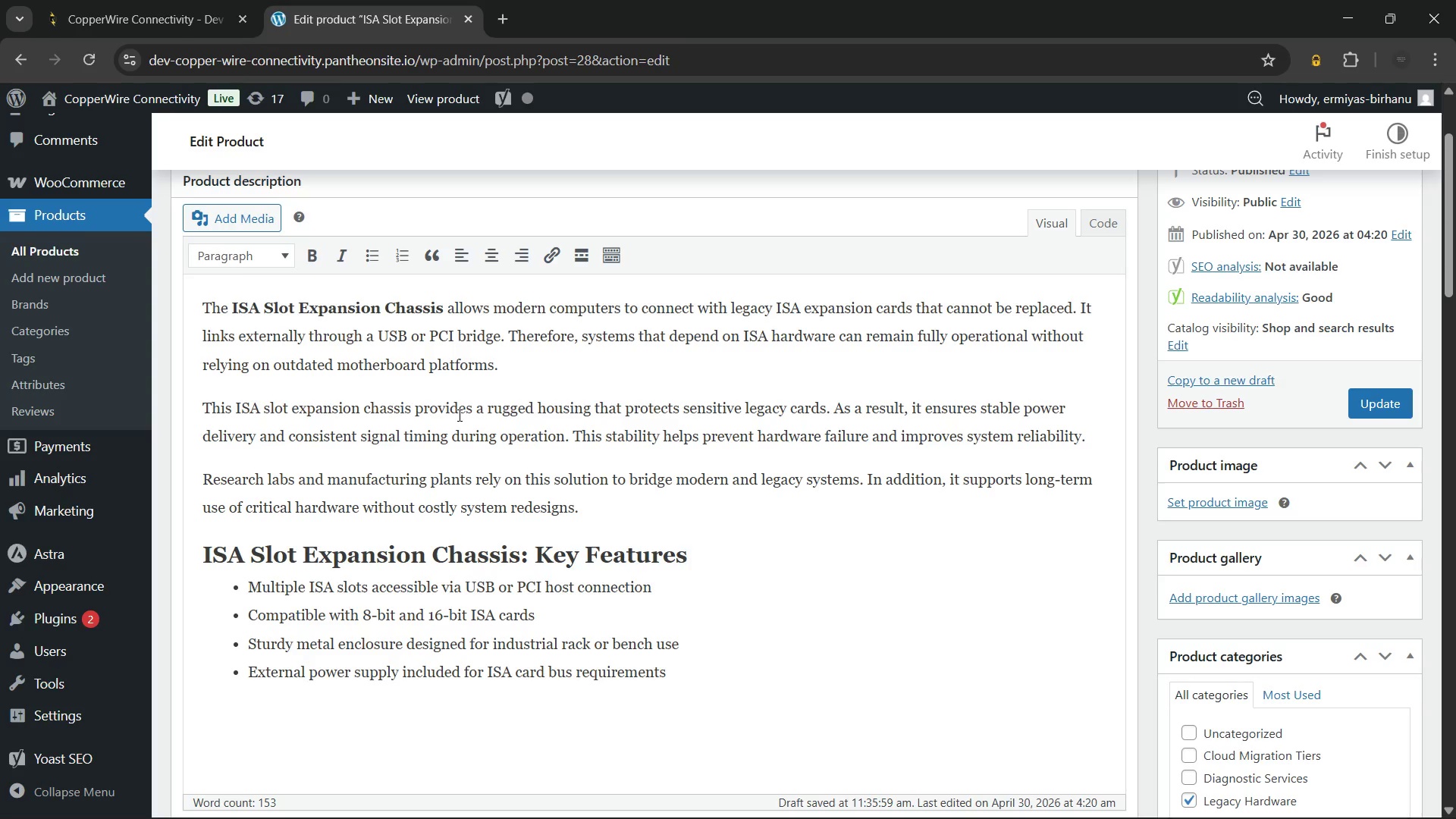 
left_click([269, 257])
 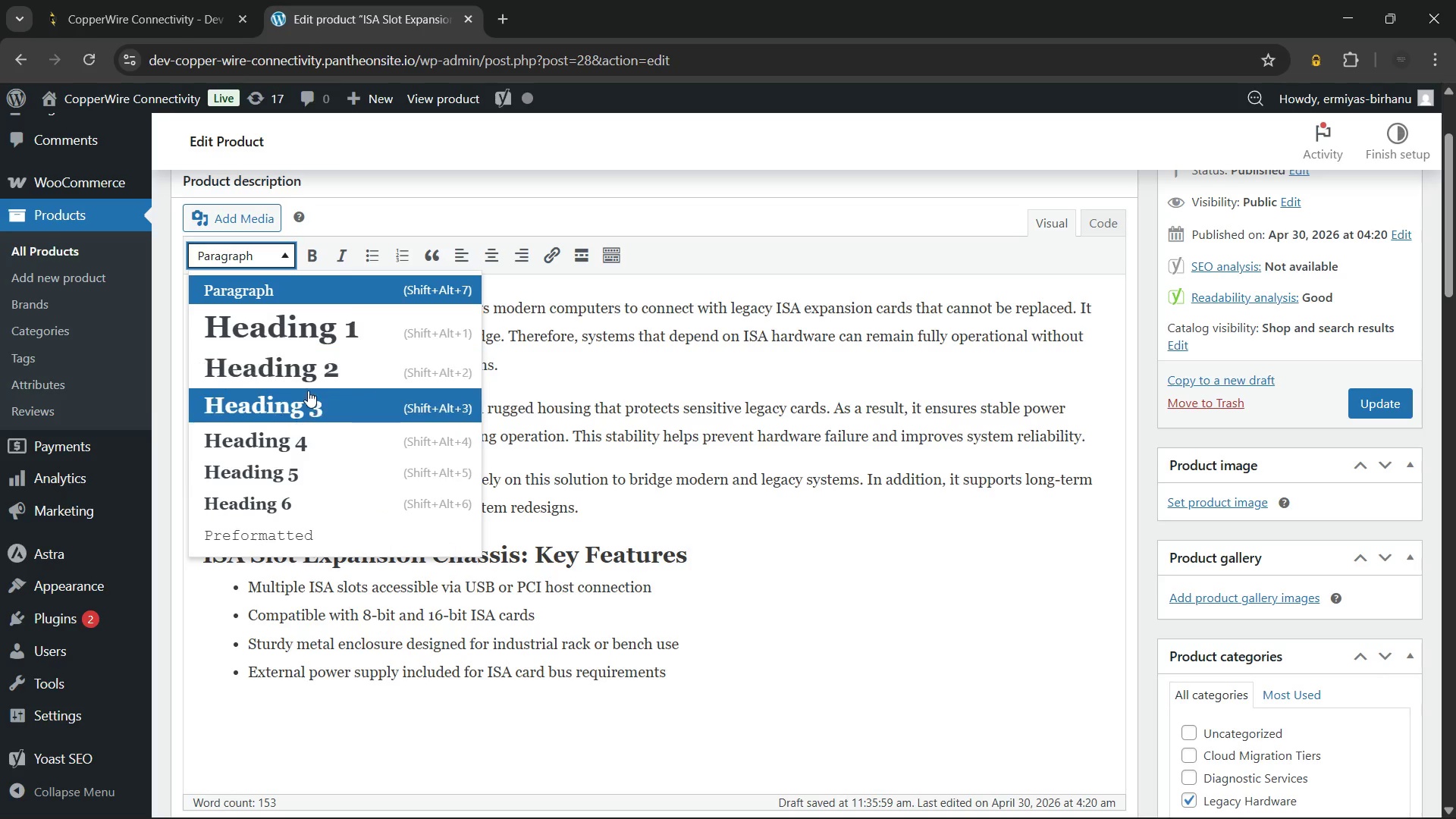 
left_click([310, 399])
 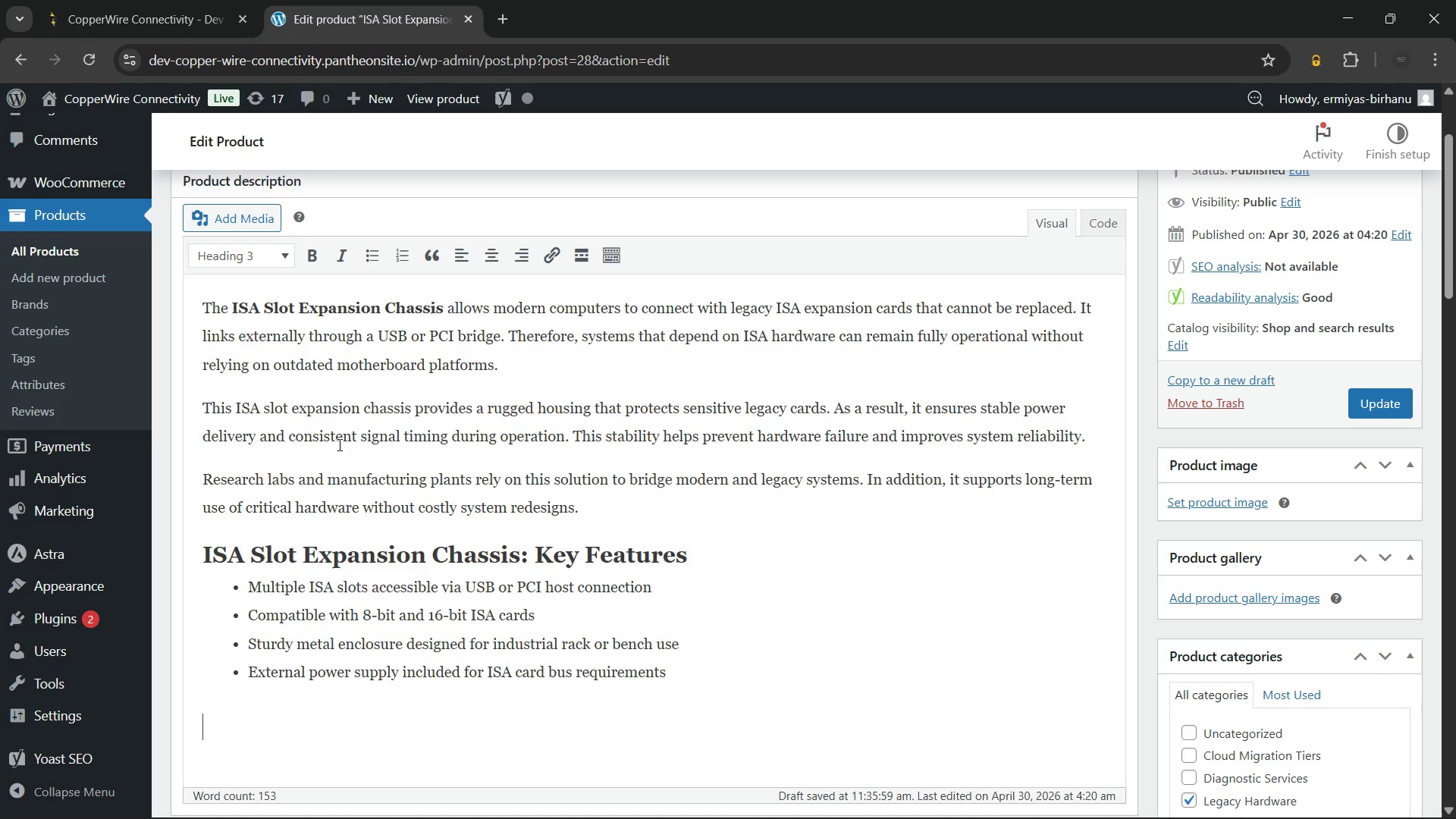 
type(Requirements or Compatibility)
 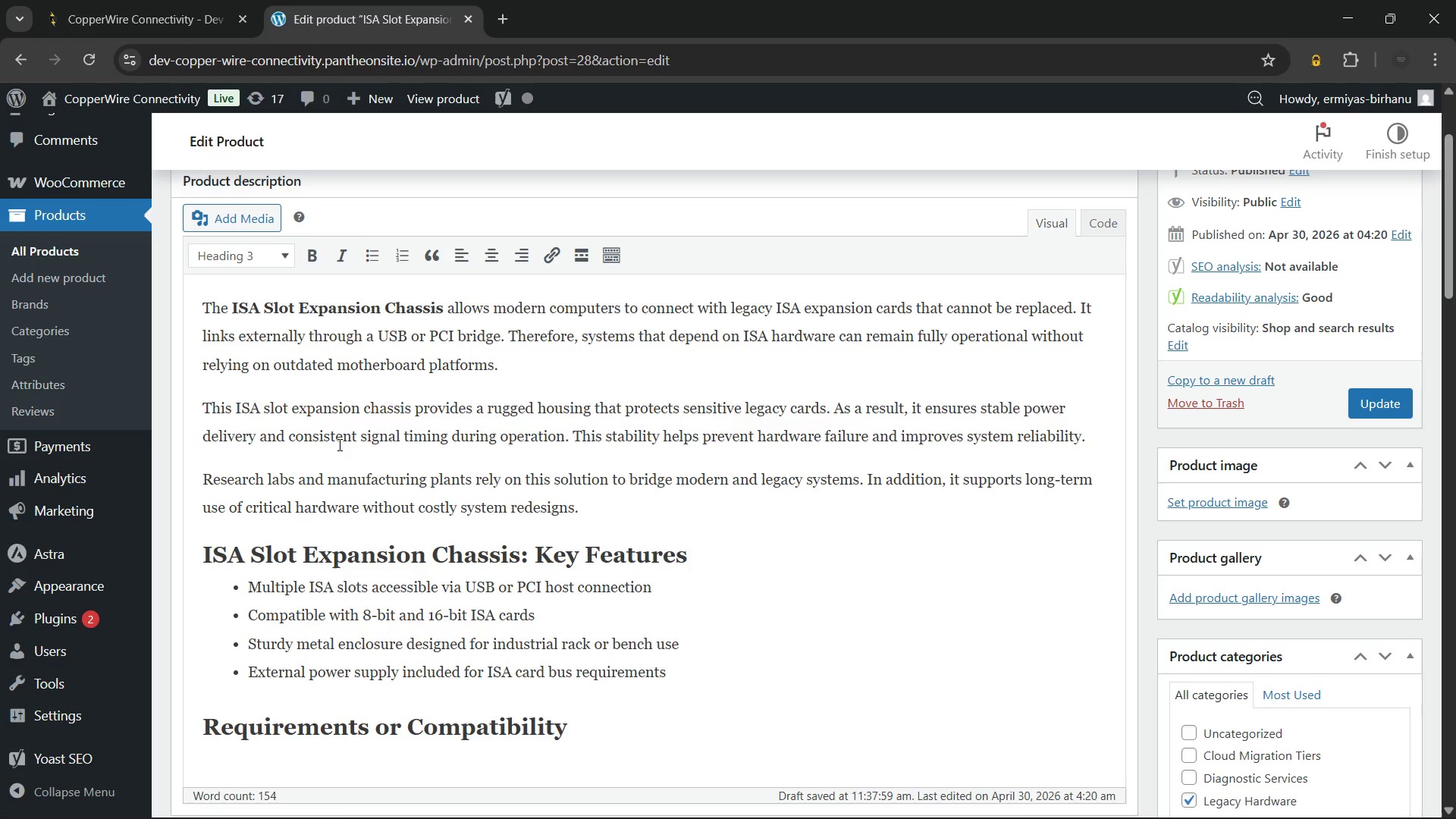 
key(Enter)
 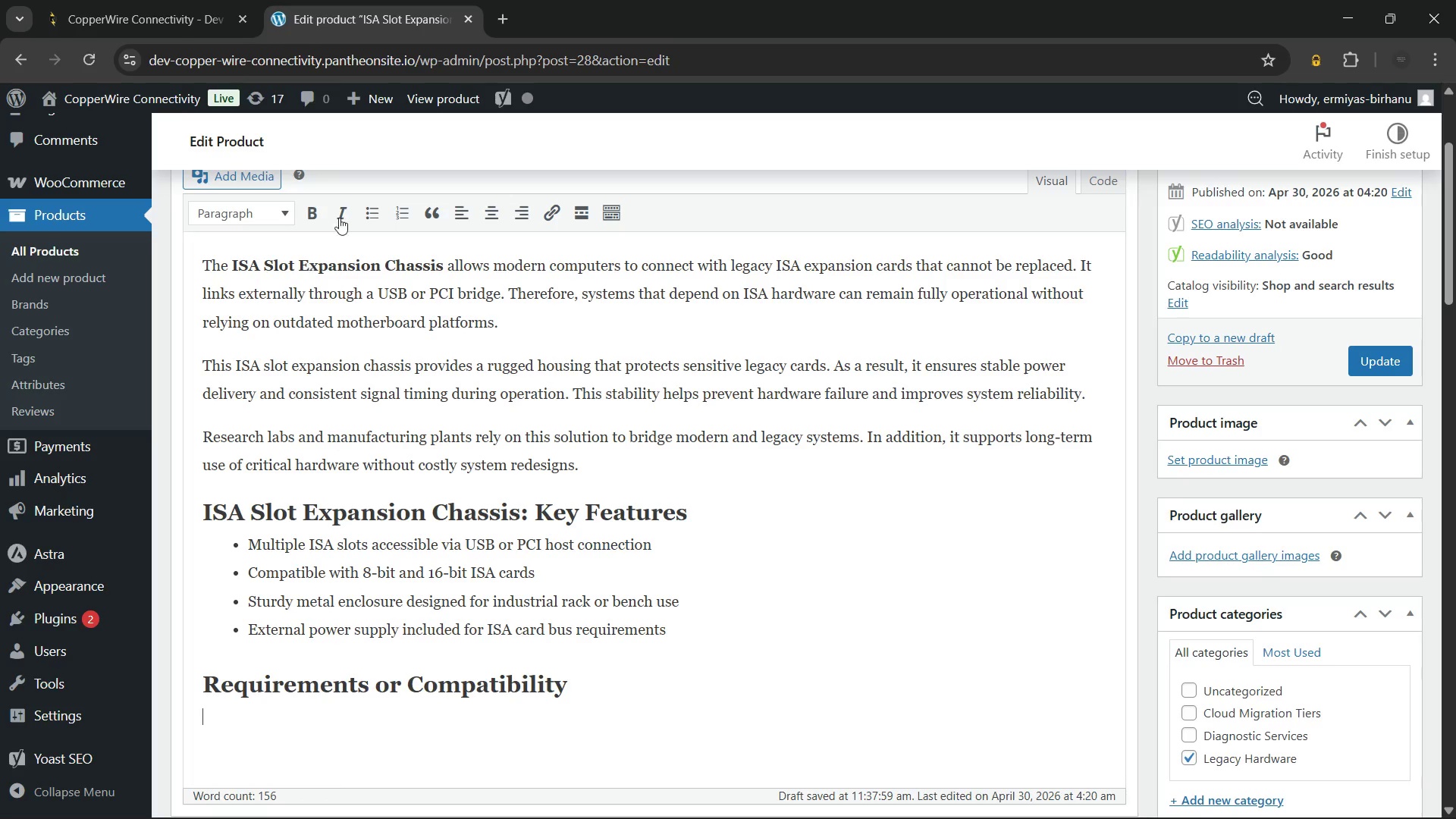 
wait(5.83)
 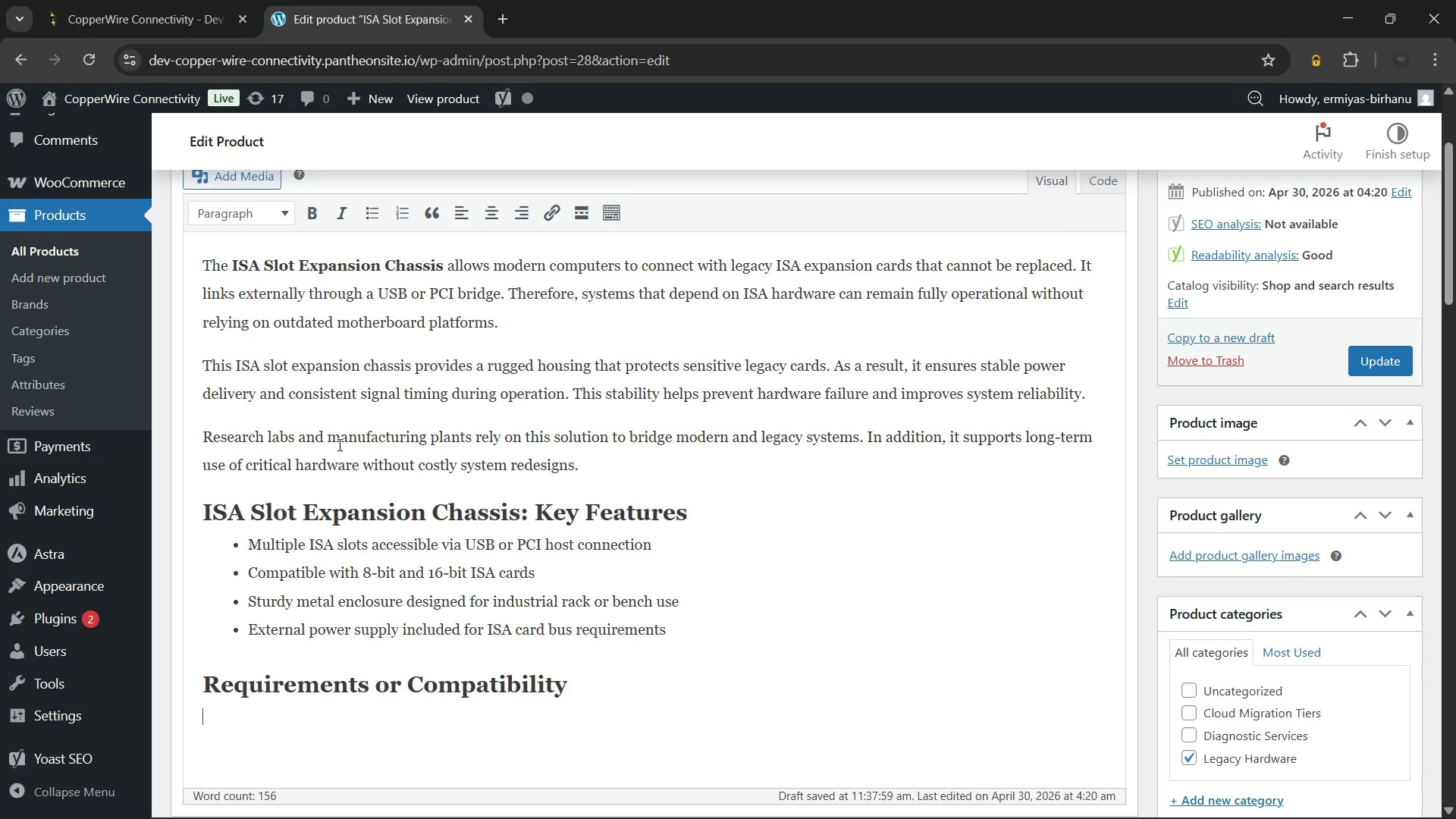 
left_click([372, 211])
 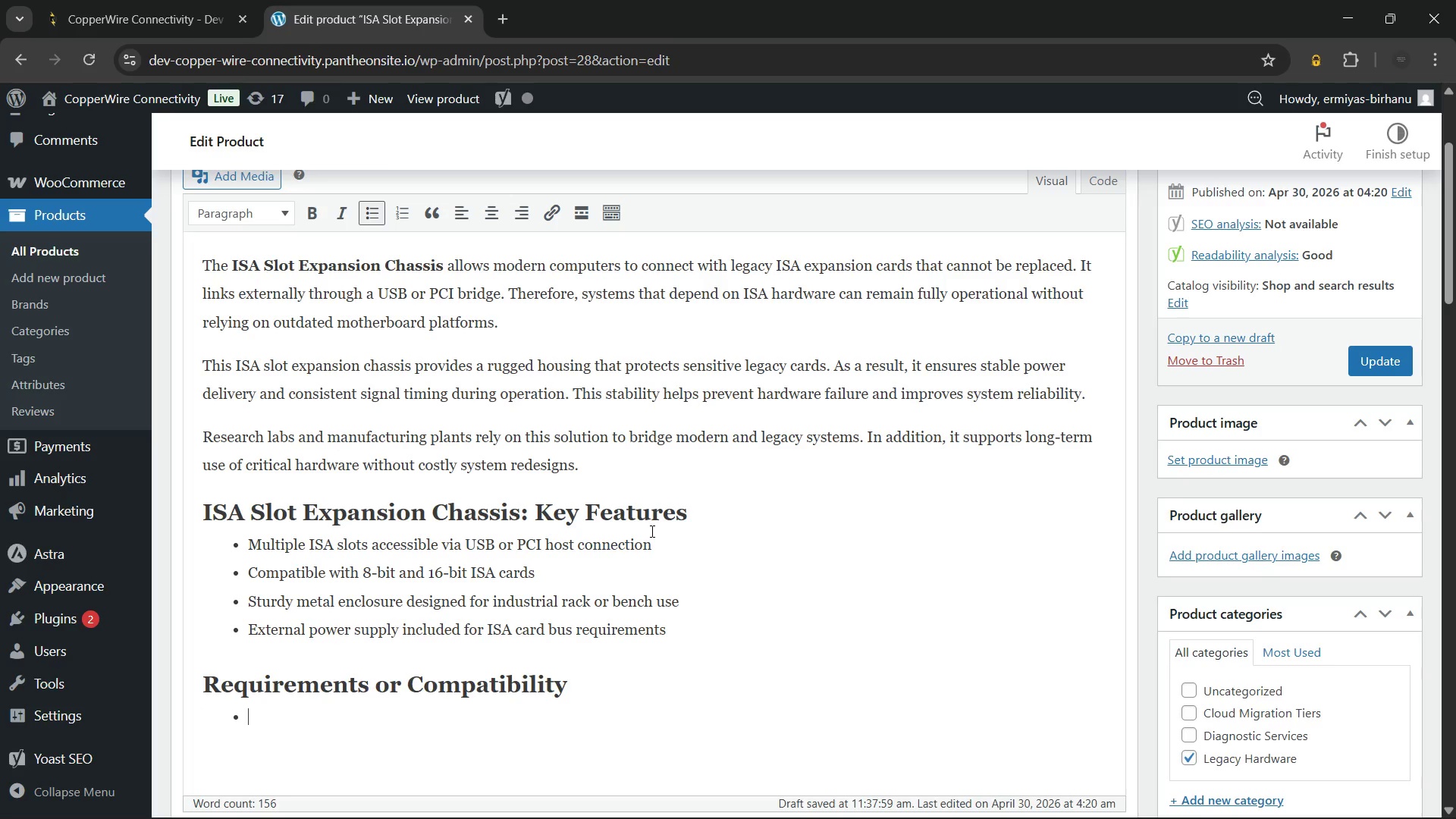 
type(USB 2.0 or PCI slot required on the host system)
 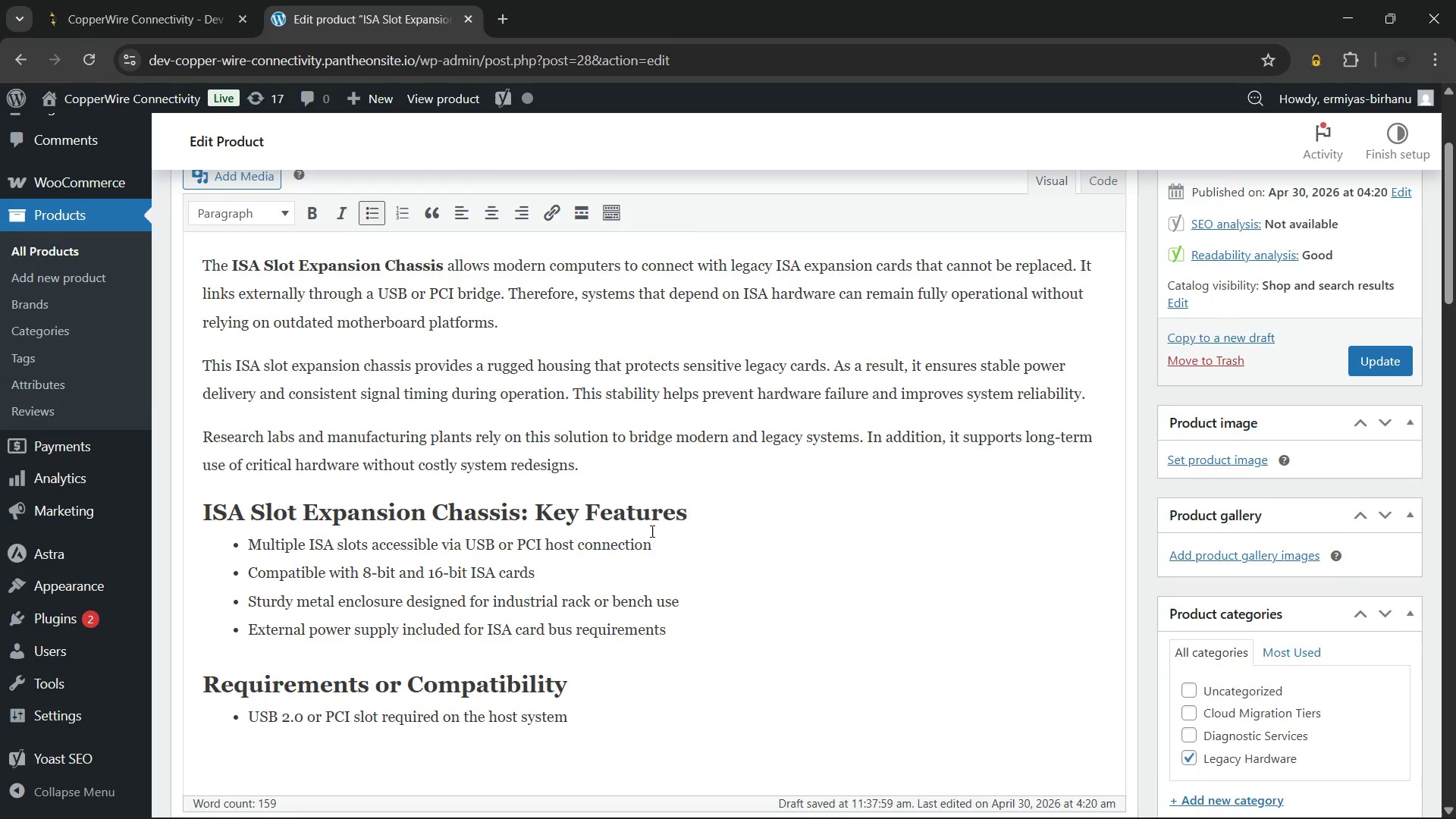 
key(Enter)
 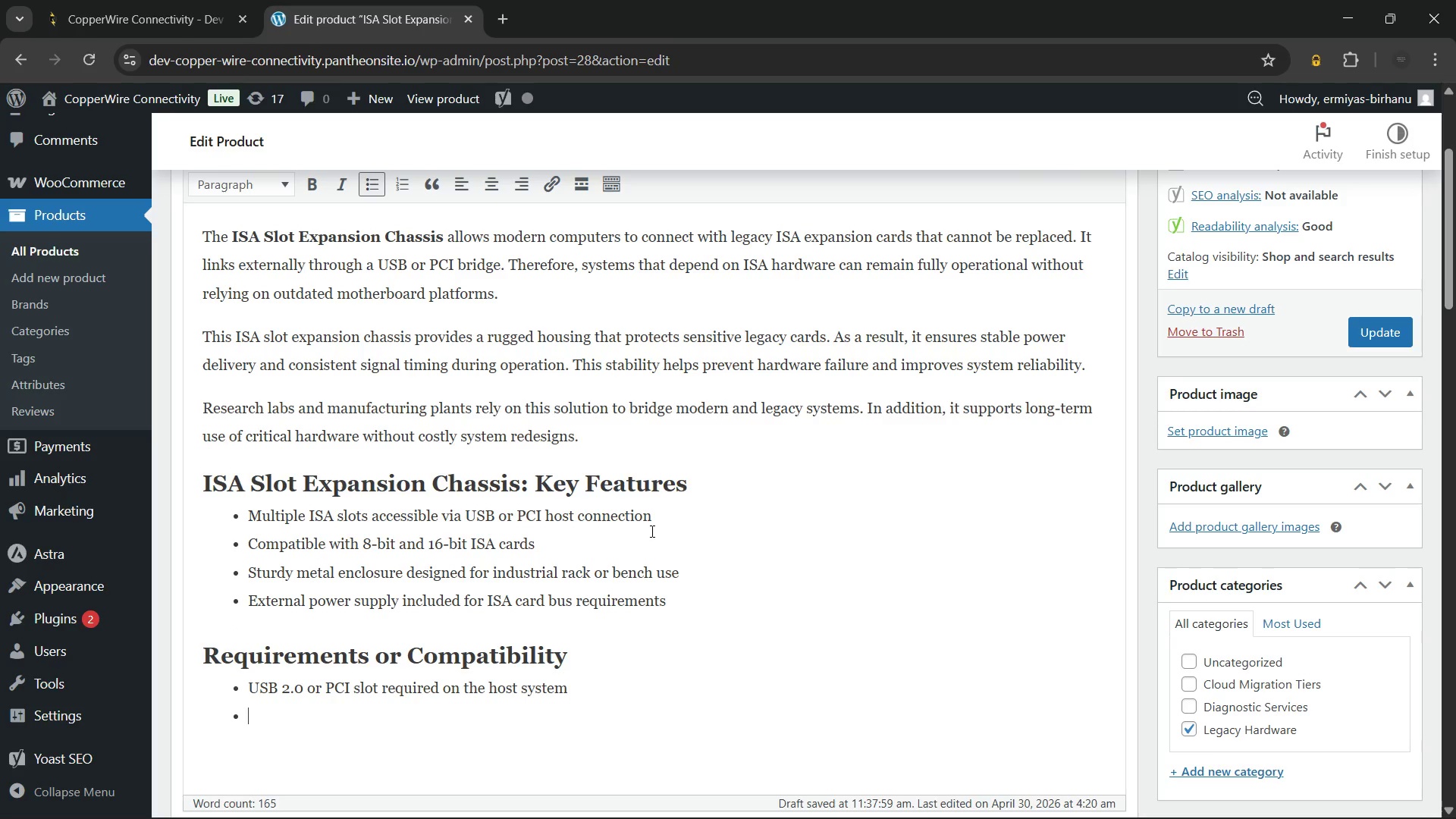 
type(Compatible with Windows XP, 7, and legacy L)
key(Backspace)
type(Linux kernels)
 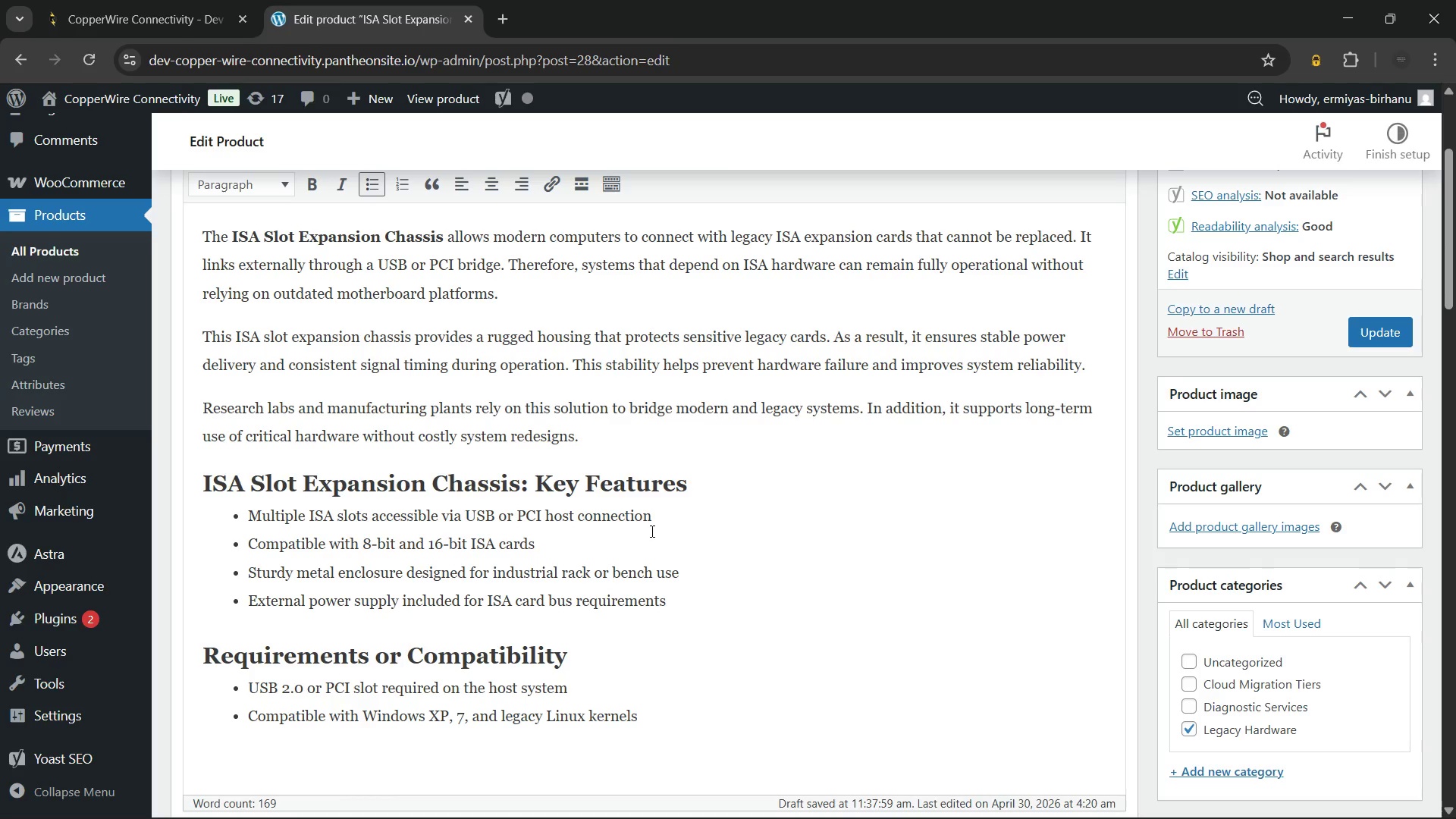 
key(Enter)
 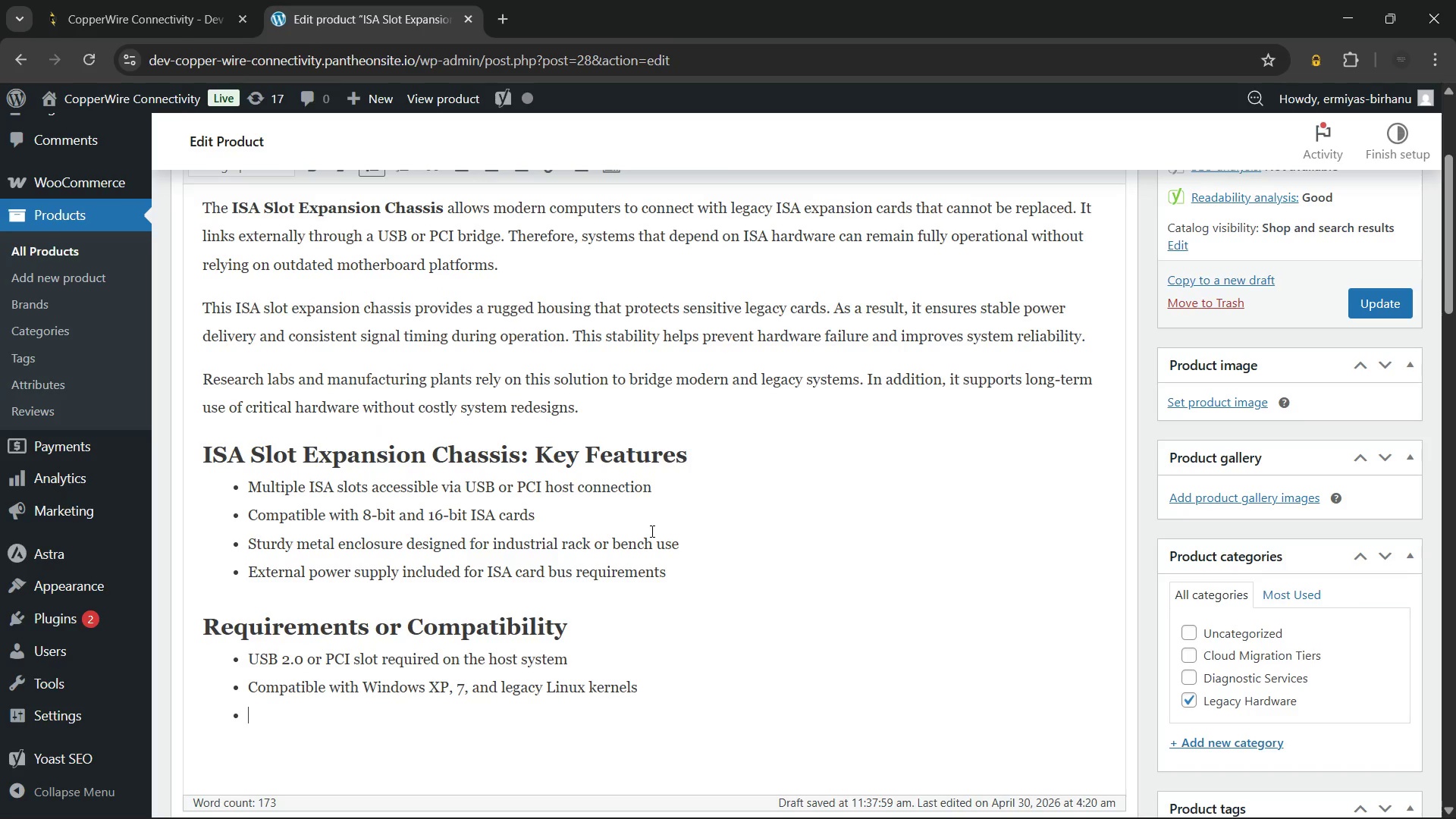 
type(ISA cards must not exceed 16-bit architecture)
 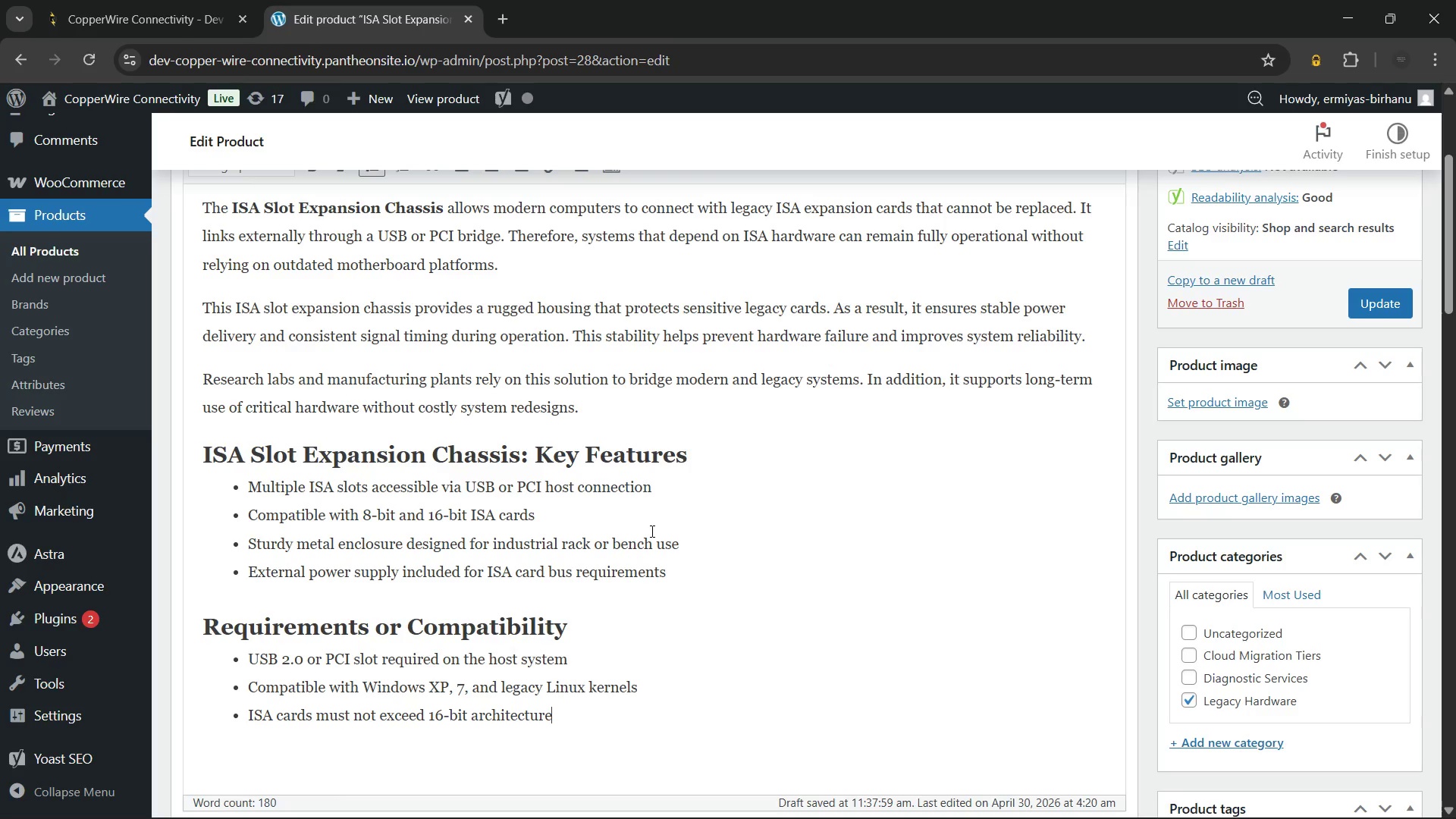 
key(Enter)
 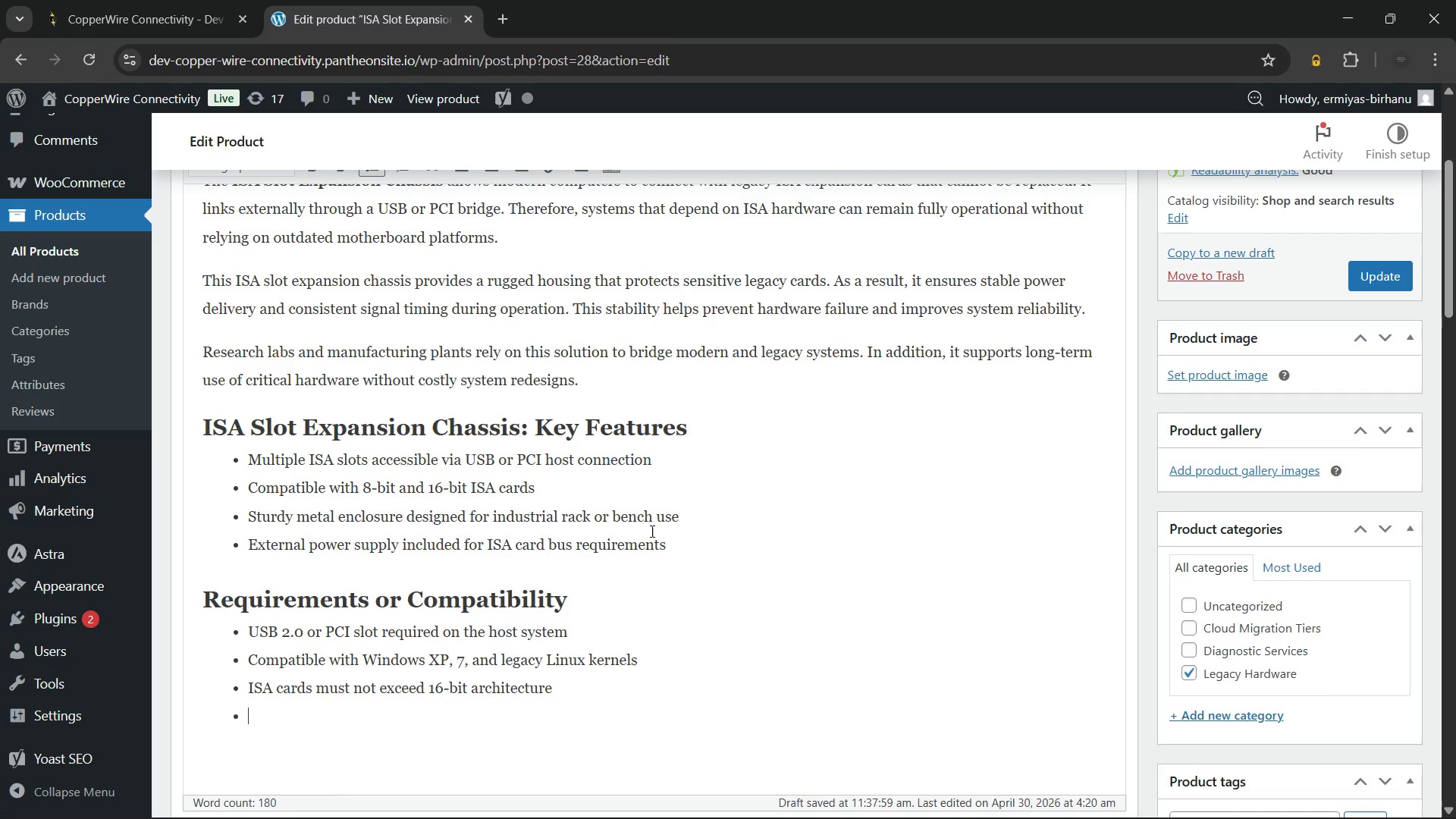 
type(Driver support varies by ISA card type - verify before purchase)
 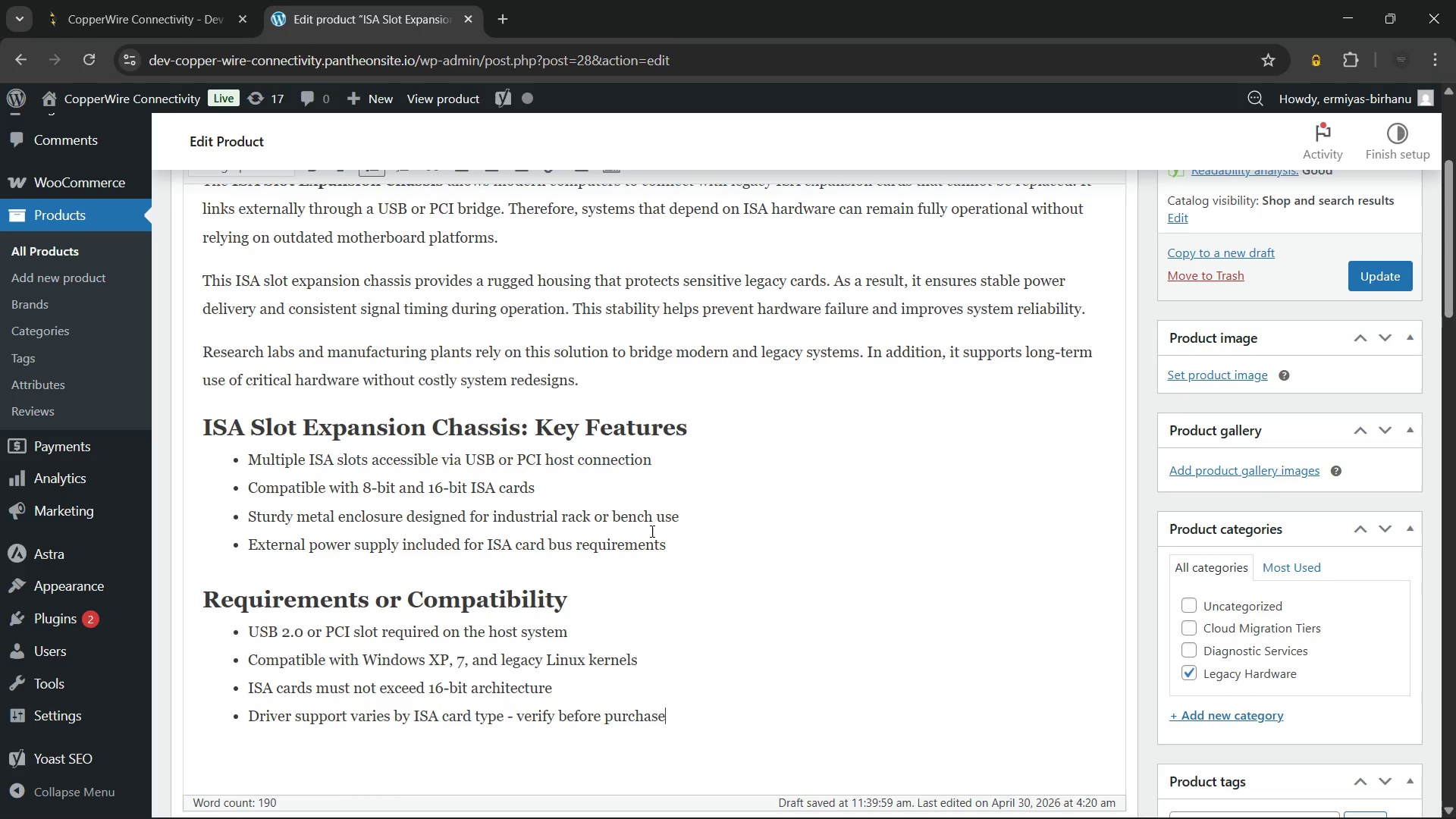 
wait(112.41)
 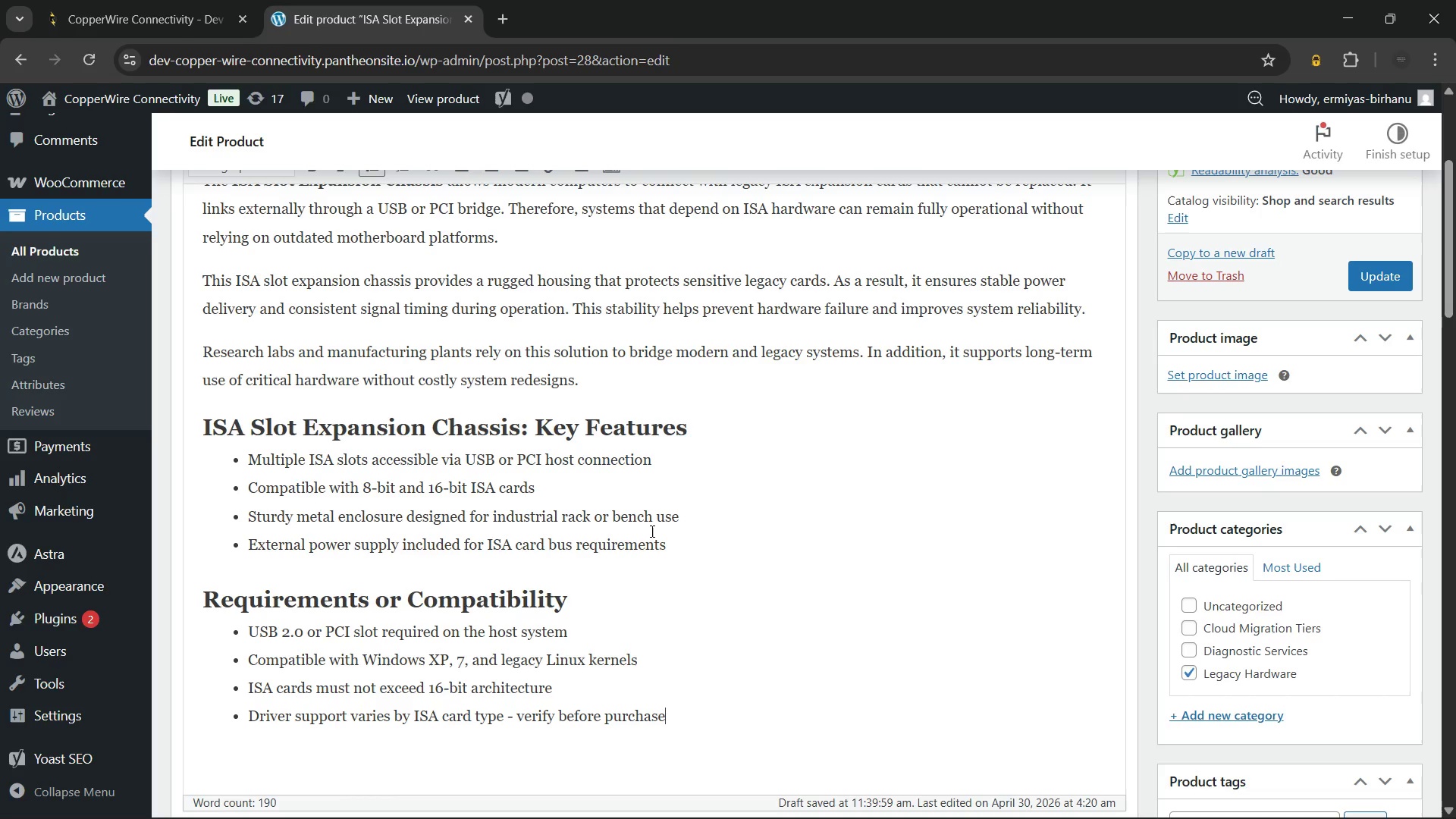 
key(Enter)
 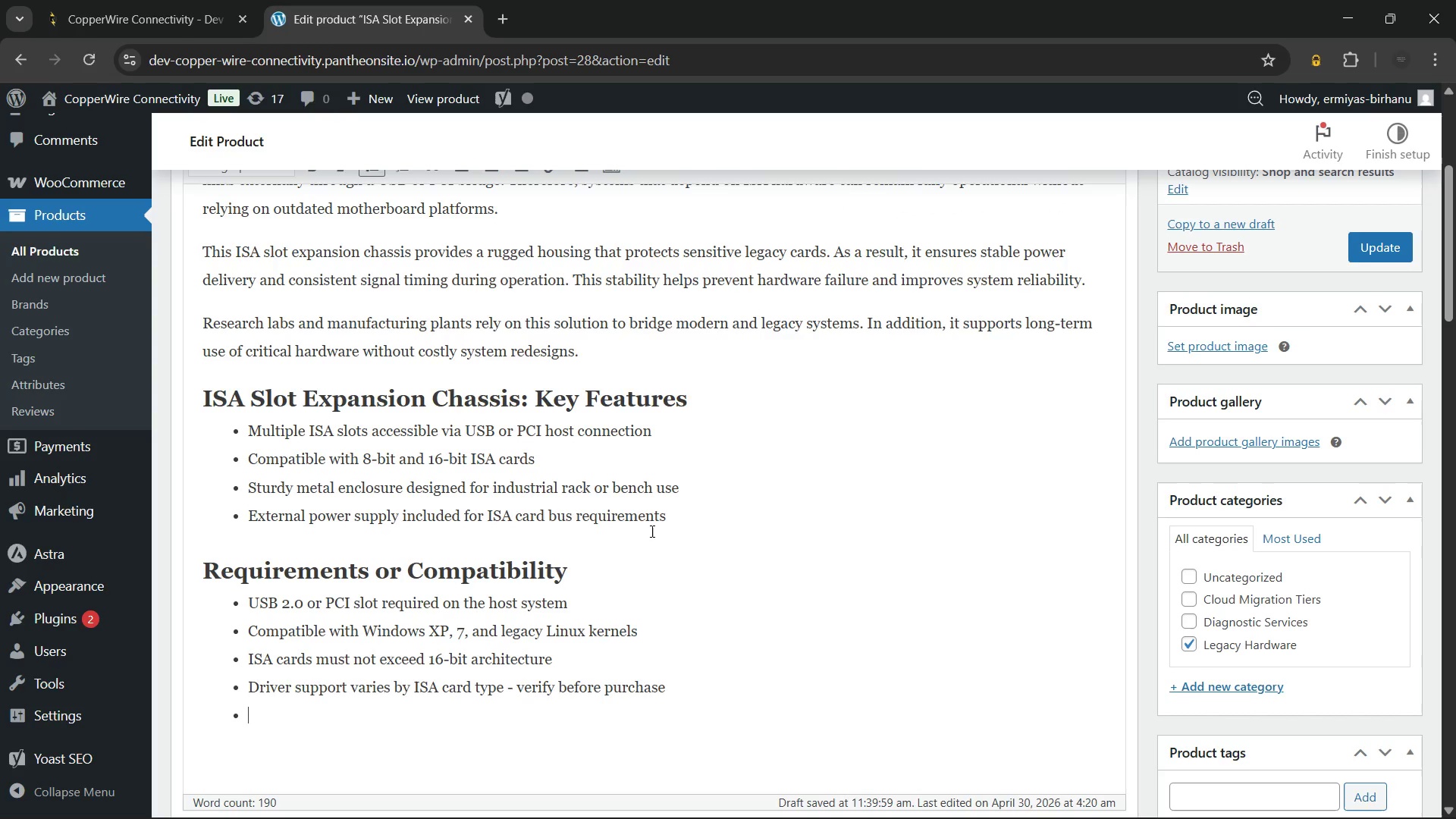 
key(Enter)
 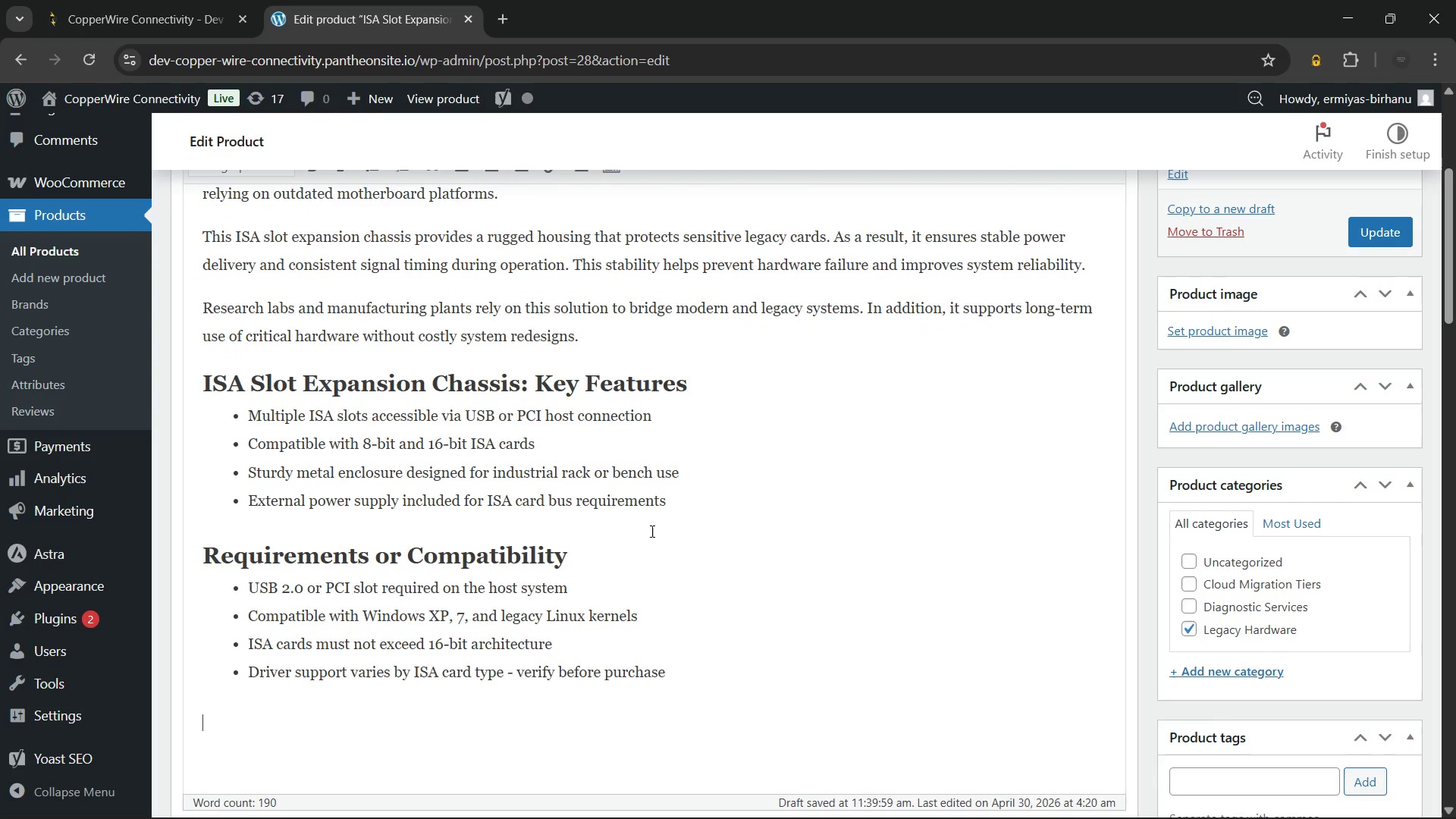 
type(Additionally, this chassis is designed for controlled industrial environments. However, consumer-grade ISA cards may require compatibility testing. Order now and extend your legacy hardware life cycle.)
 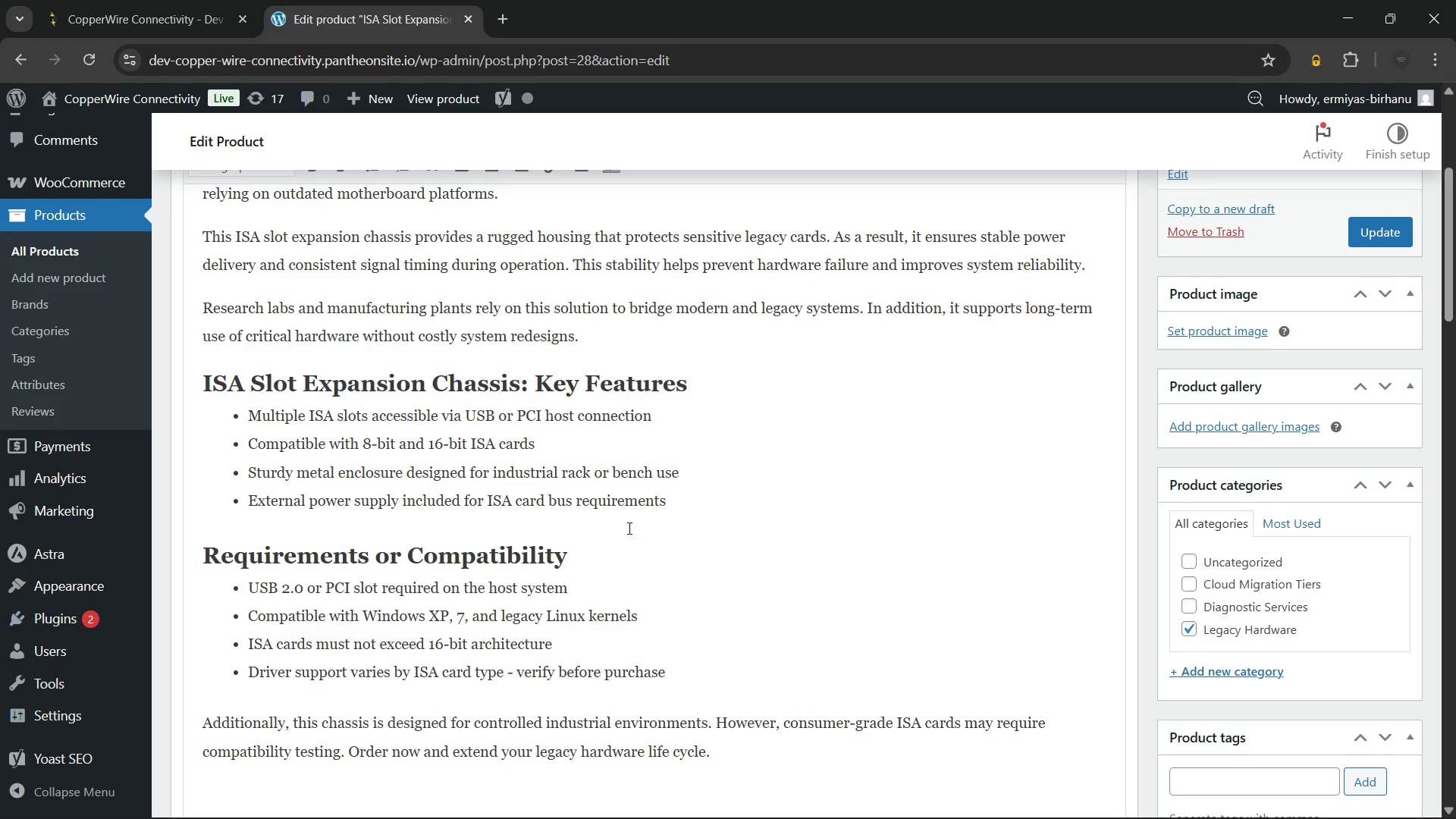 
scroll: coordinate [629, 535], scroll_direction: up, amount: 2.0
 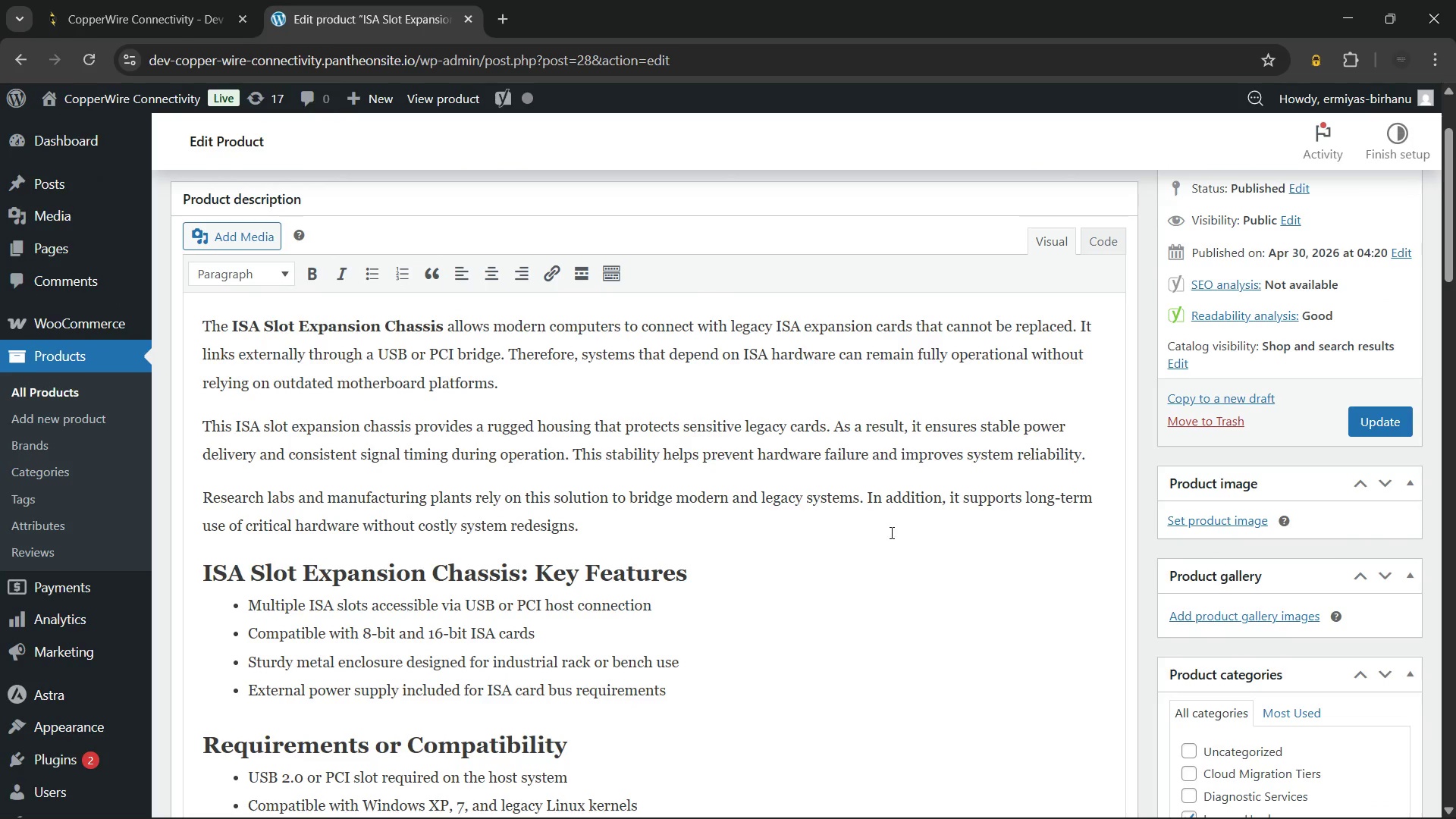 
scroll: coordinate [905, 548], scroll_direction: none, amount: 0.0
 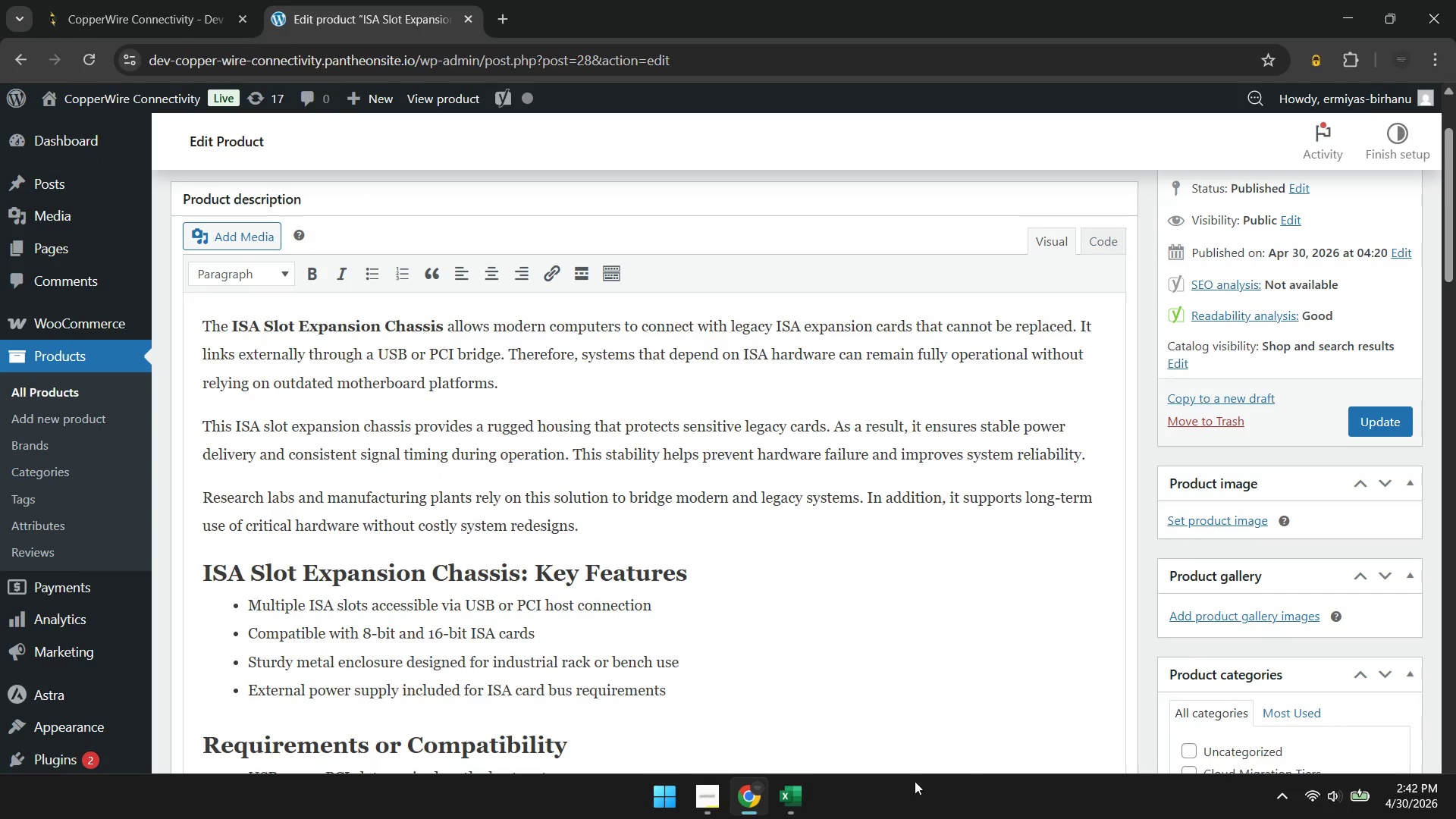 
left_click([788, 808])
 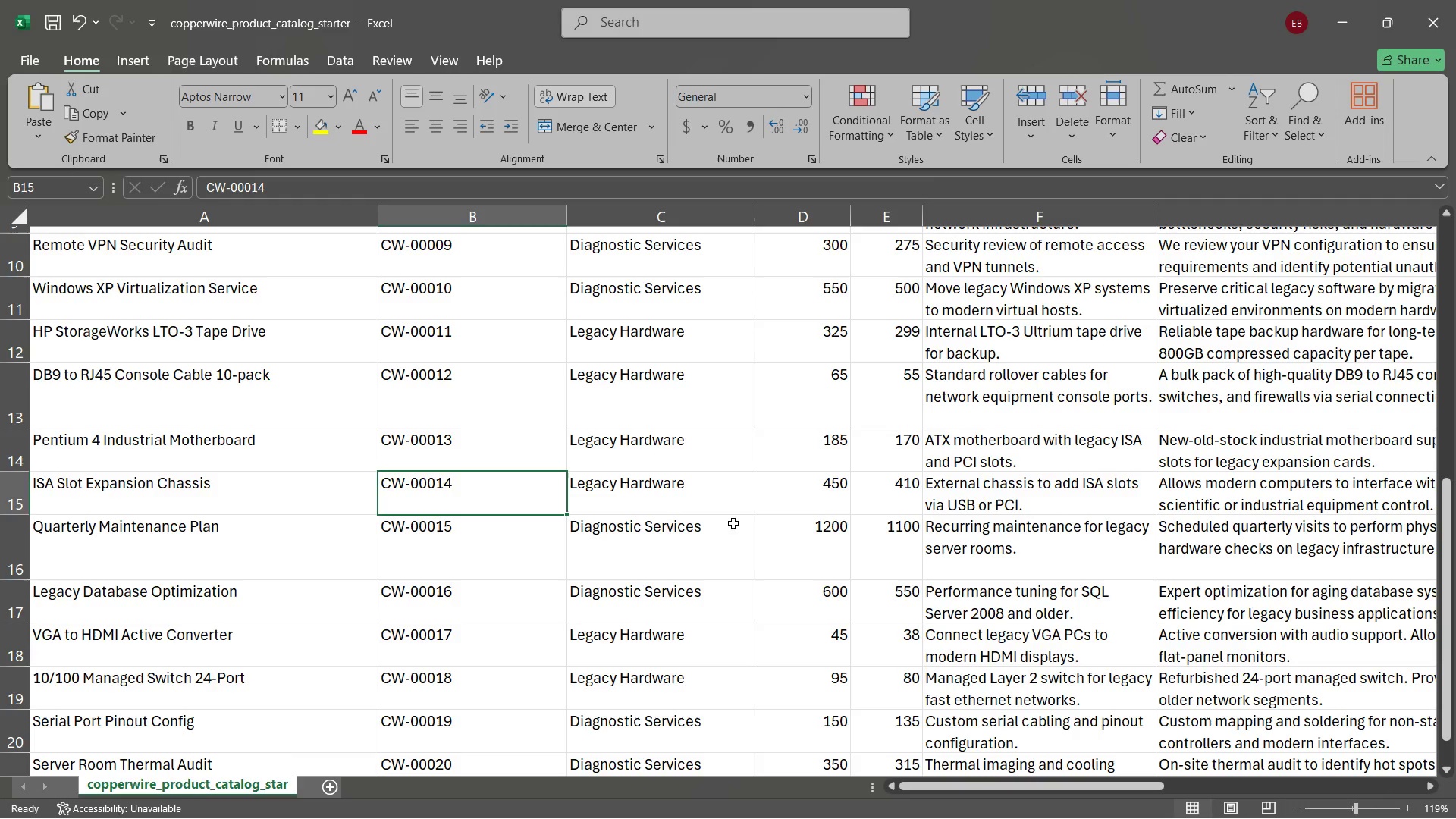 
left_click([720, 504])
 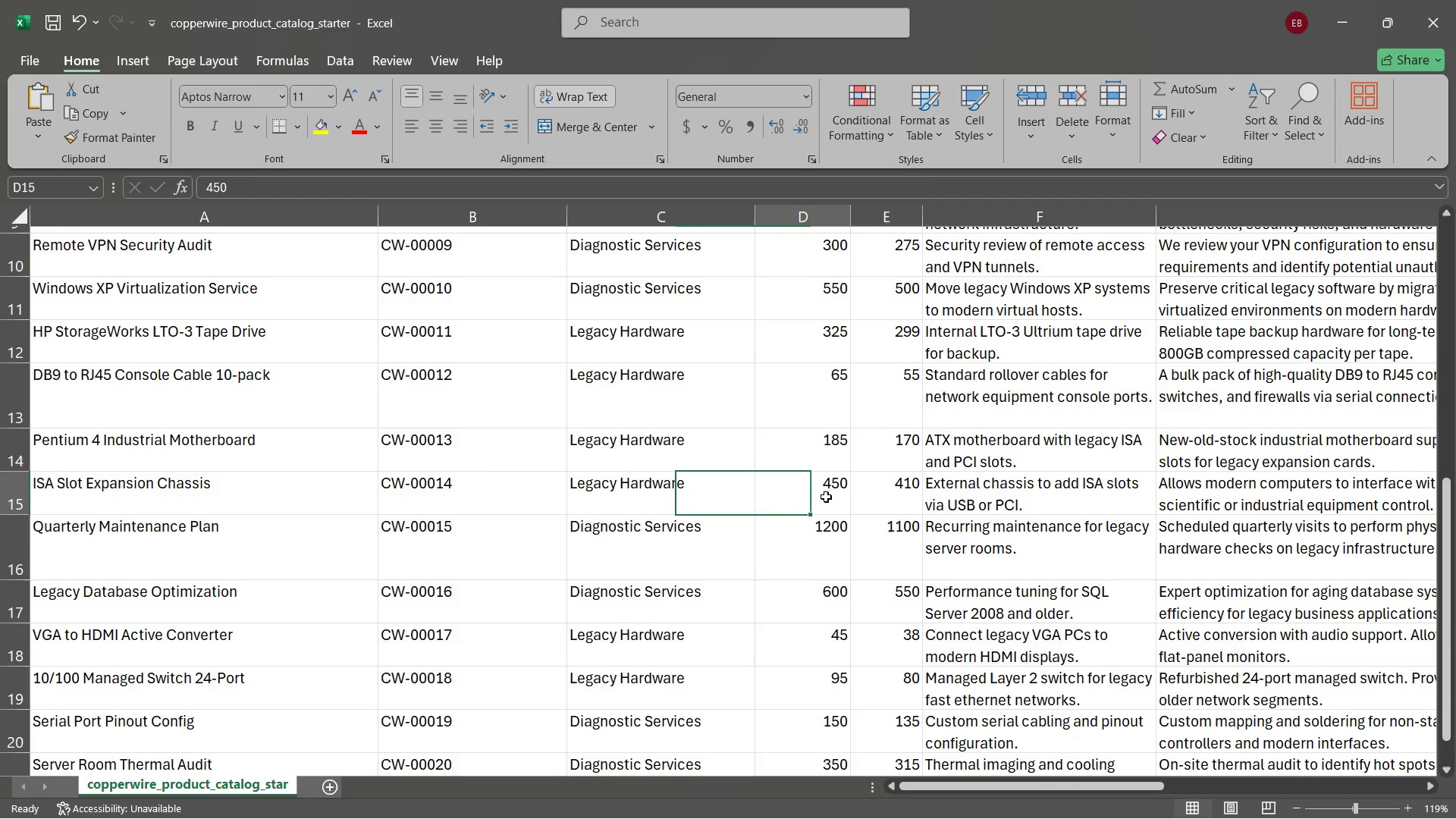 
left_click([826, 497])
 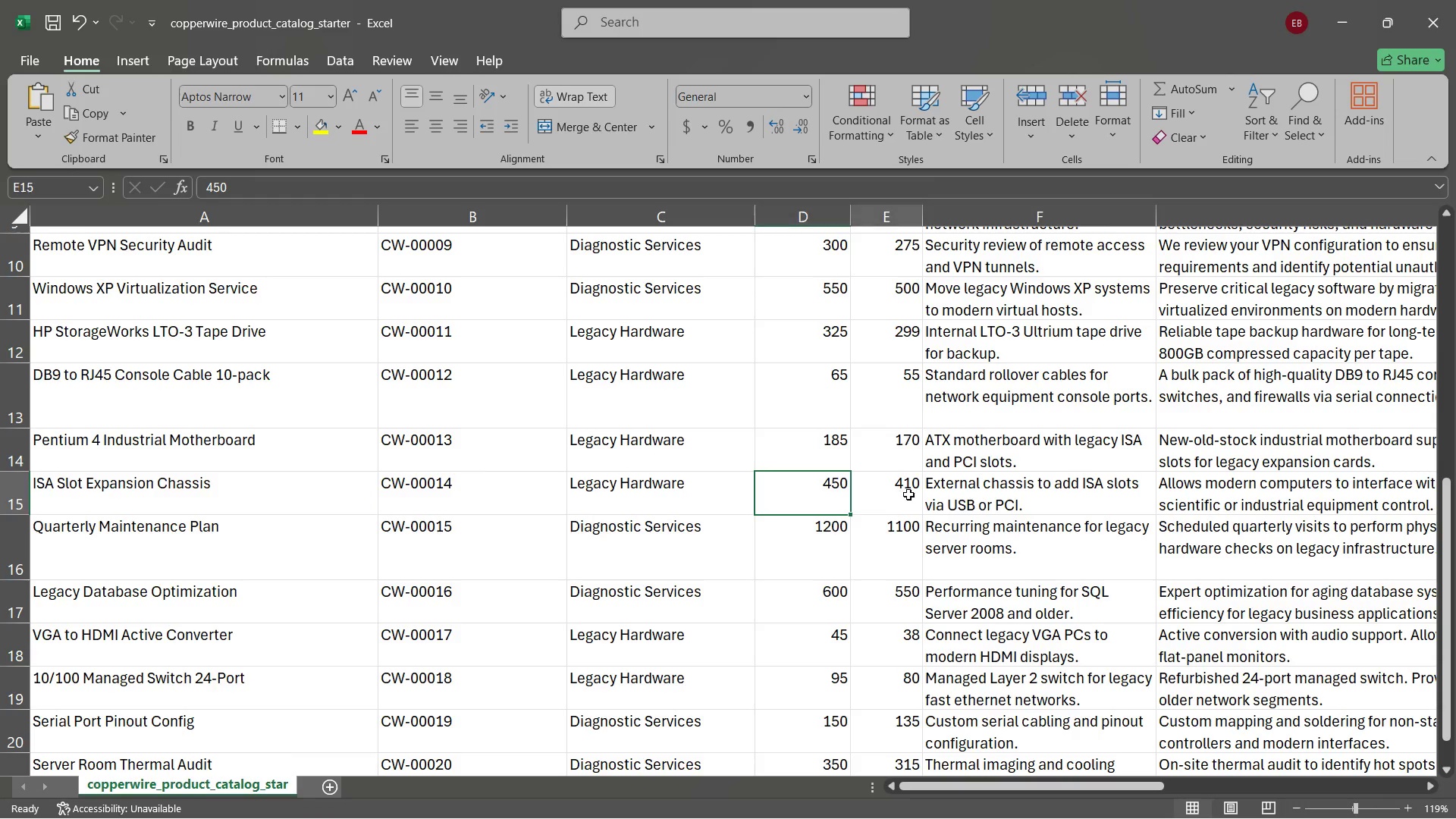 
left_click([908, 494])
 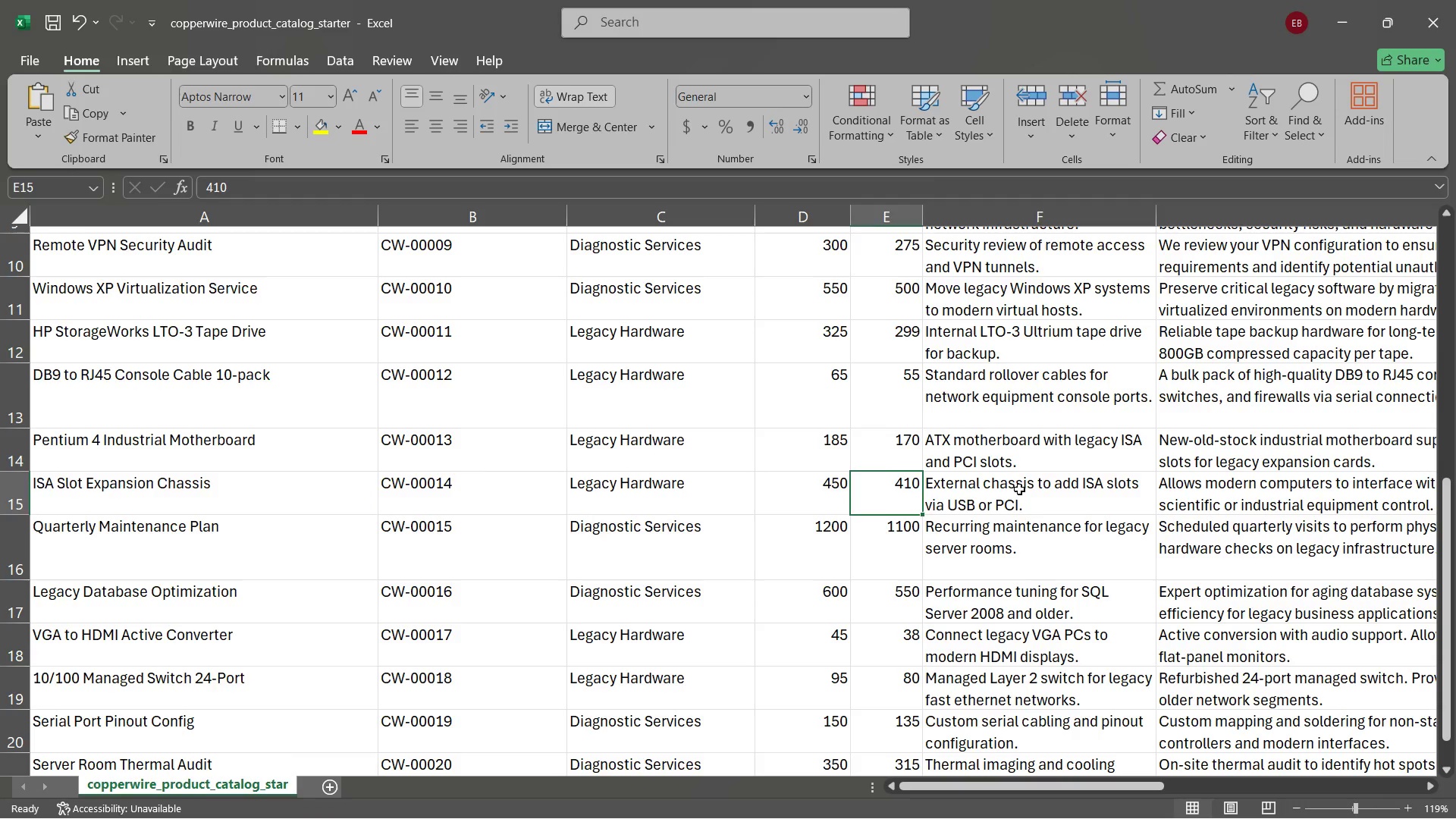 
left_click([1019, 489])
 